 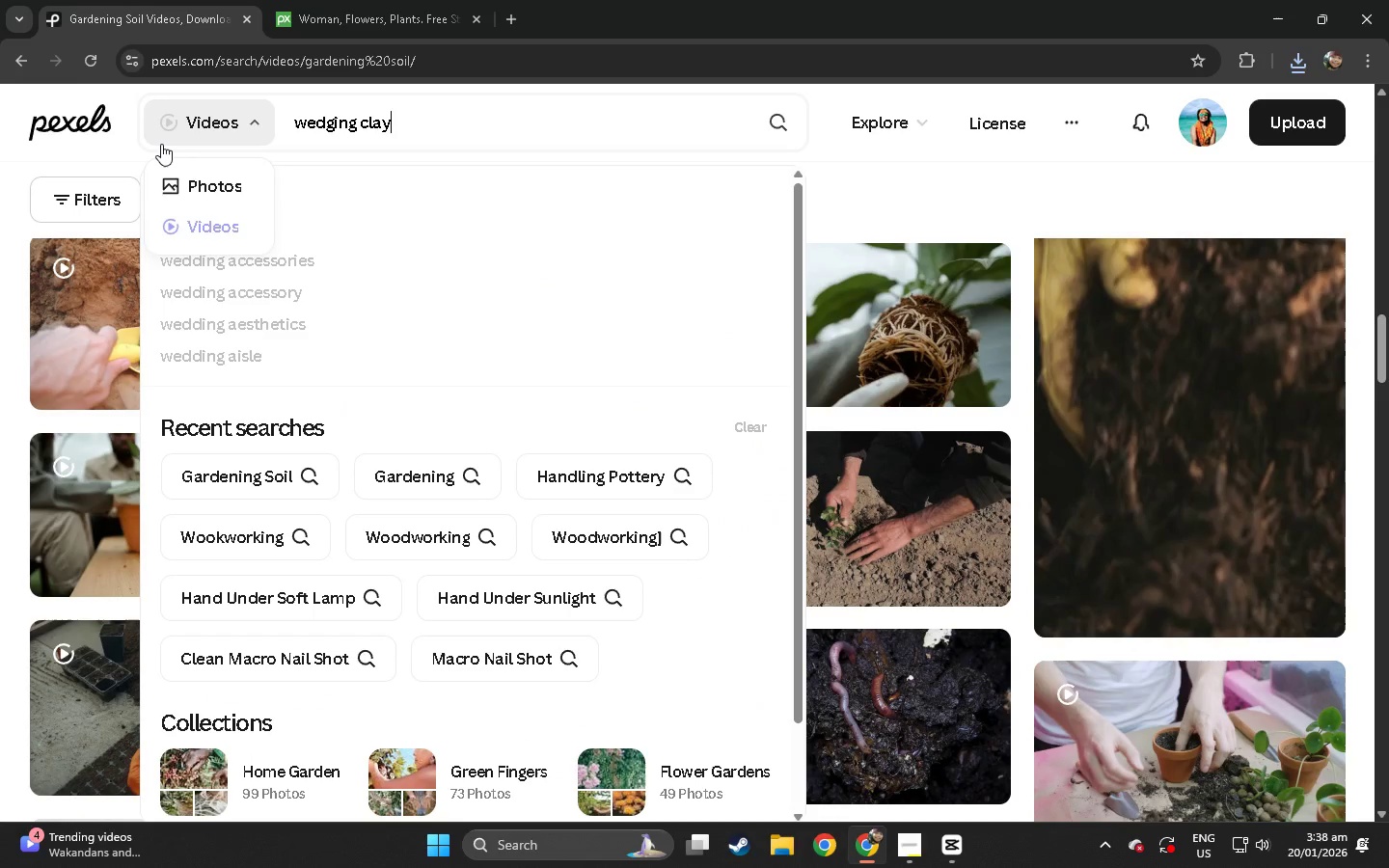 
key(Enter)
 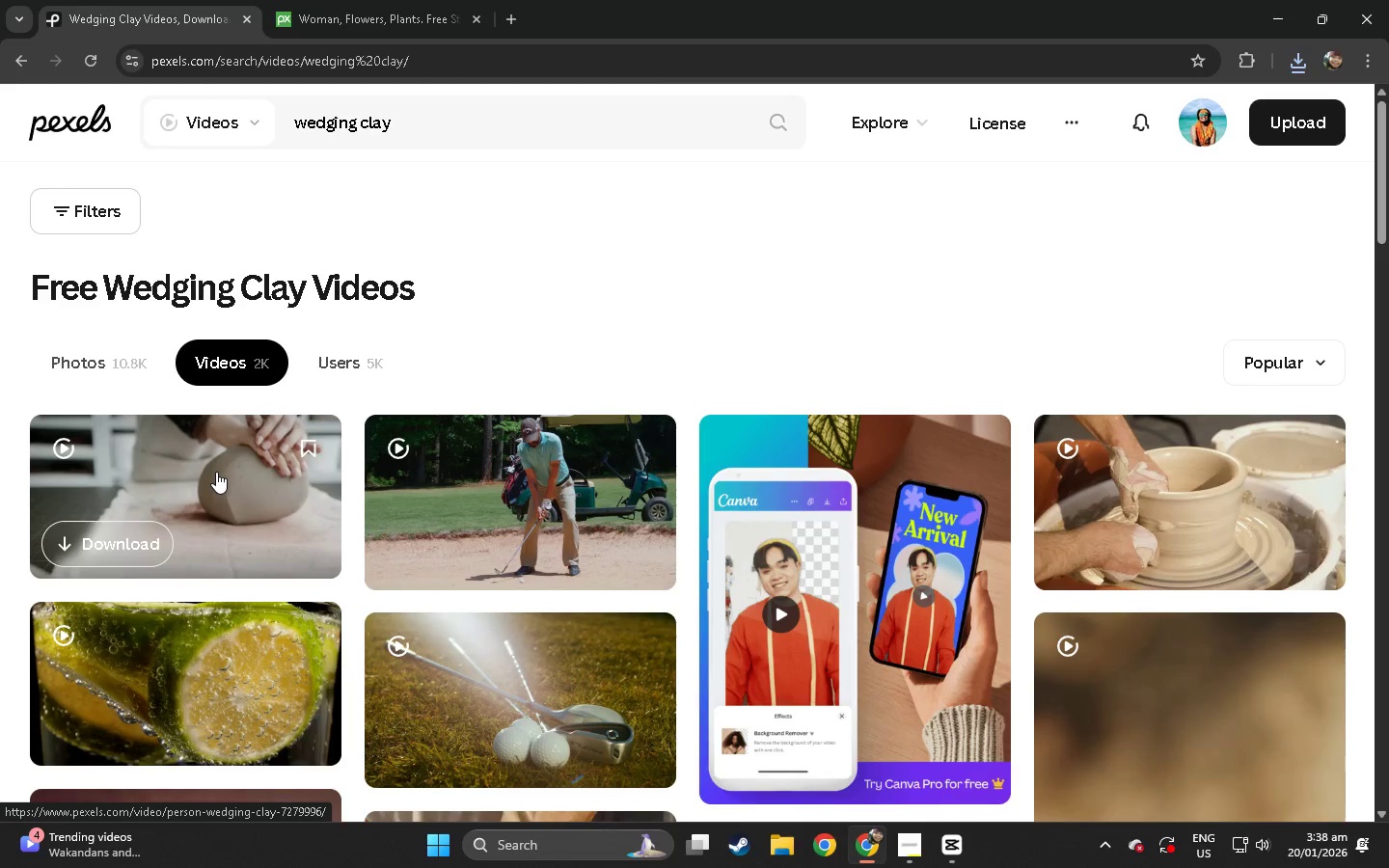 
left_click([216, 472])
 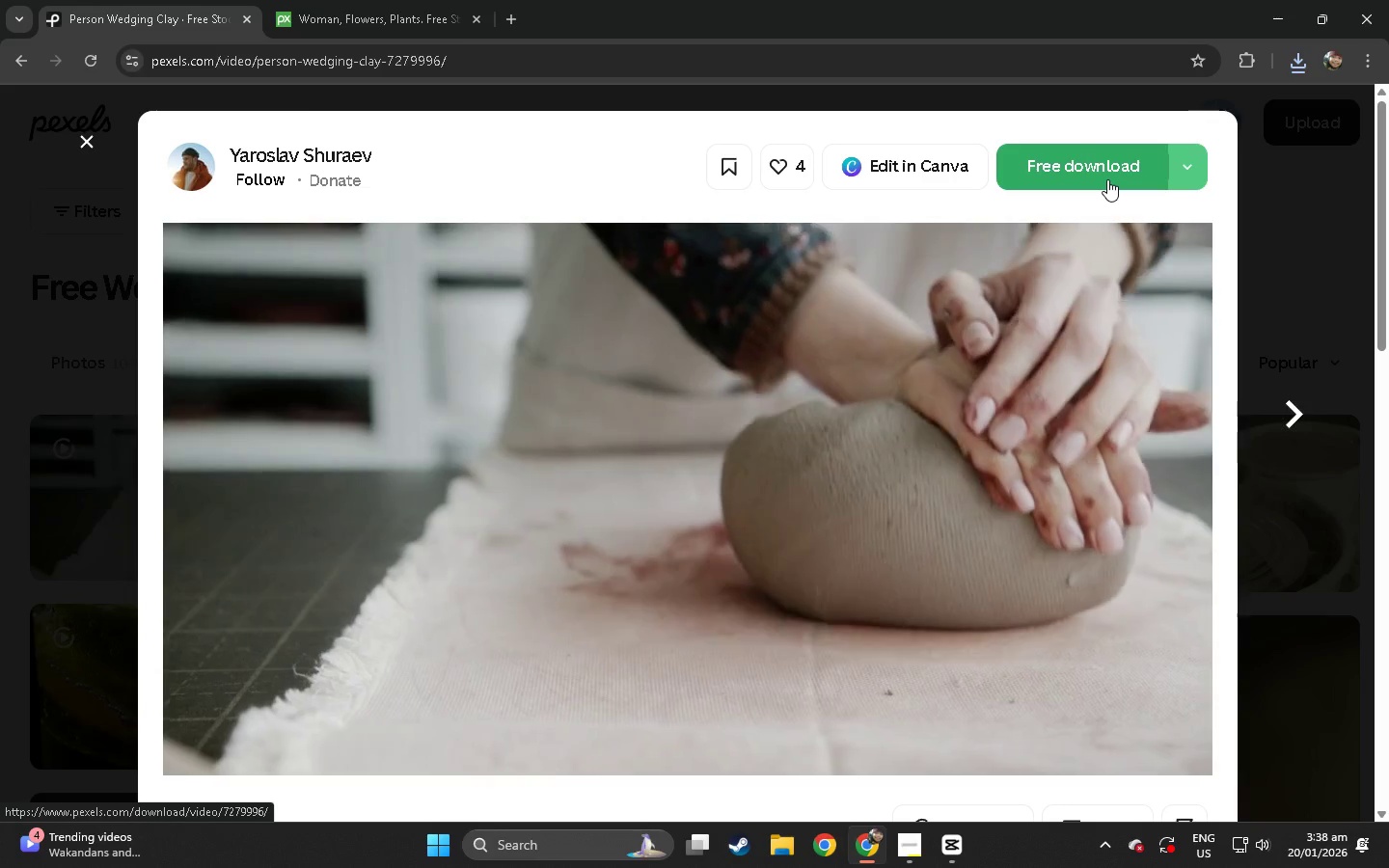 
left_click([1107, 174])
 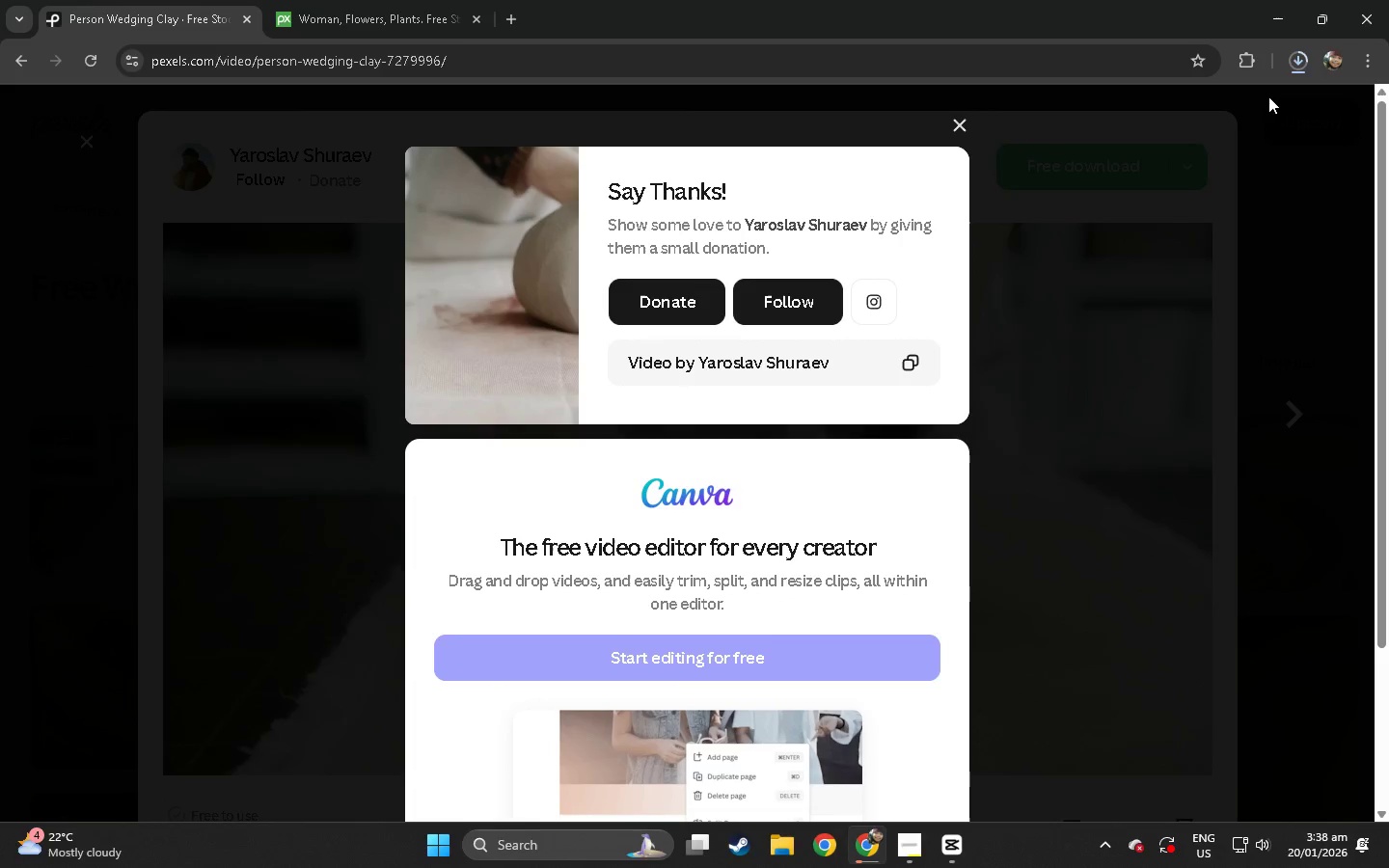 
double_click([961, 122])
 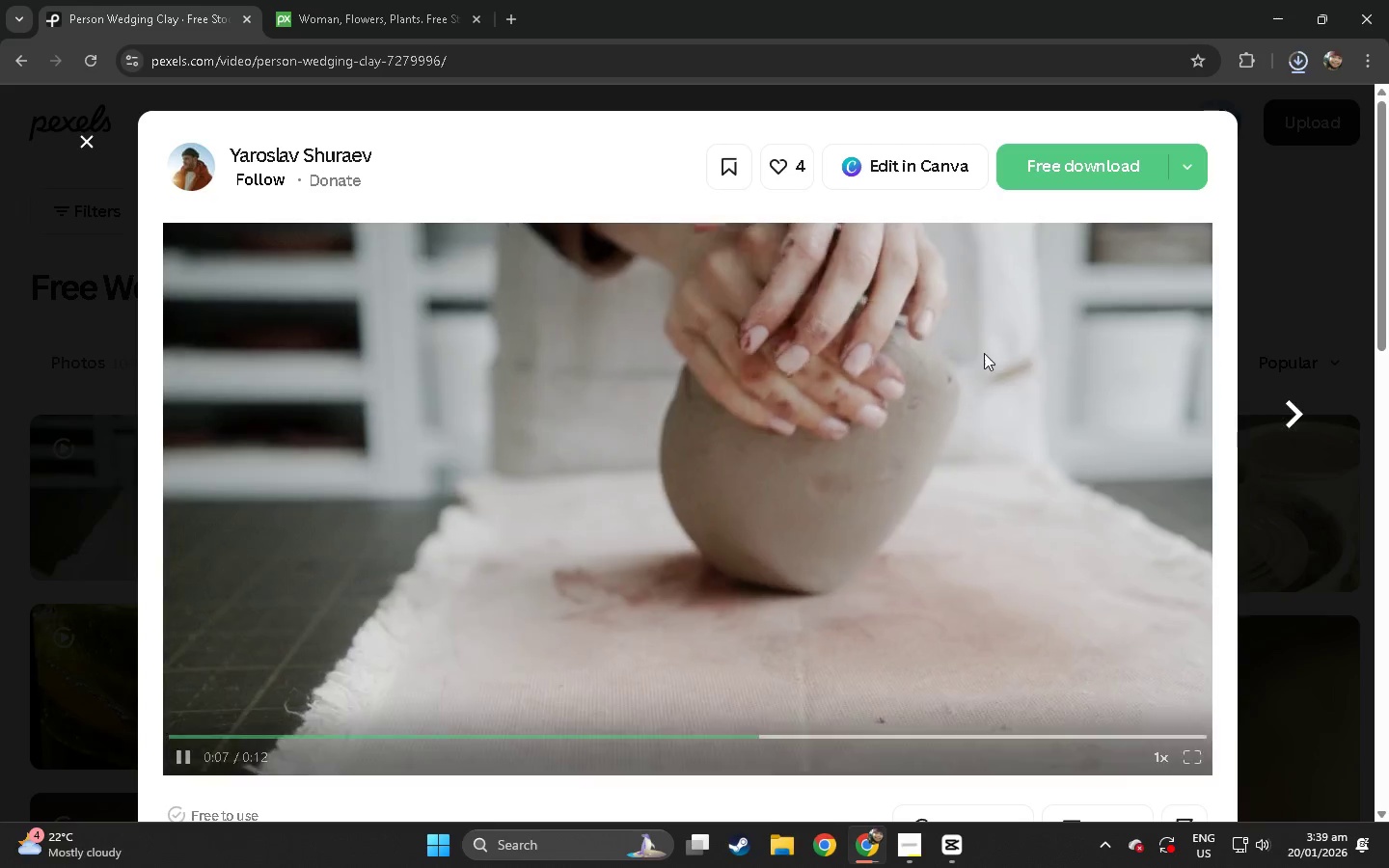 
left_click_drag(start_coordinate=[1182, 108], to_coordinate=[375, 412])
 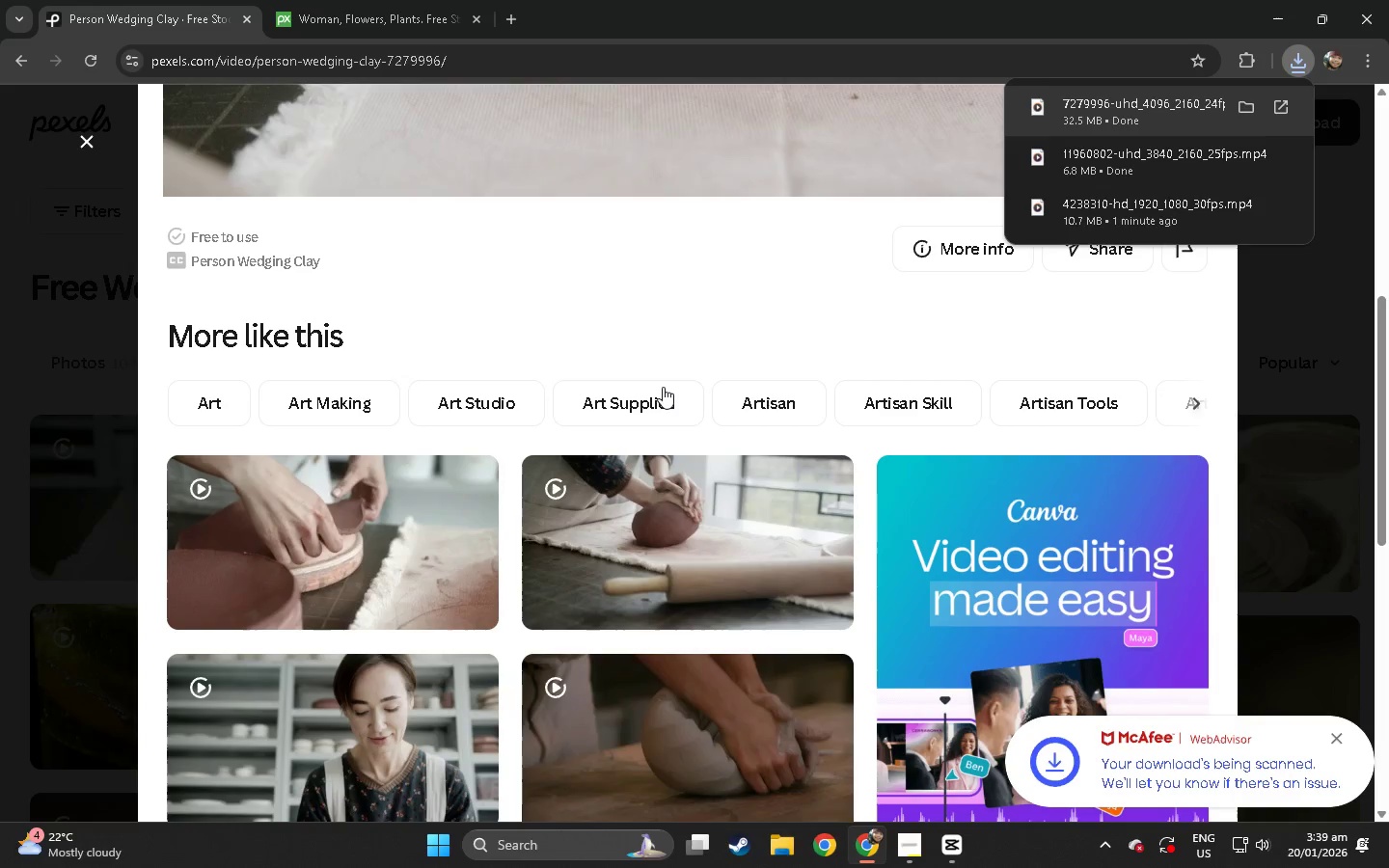 
scroll: coordinate [948, 338], scroll_direction: down, amount: 18.0
 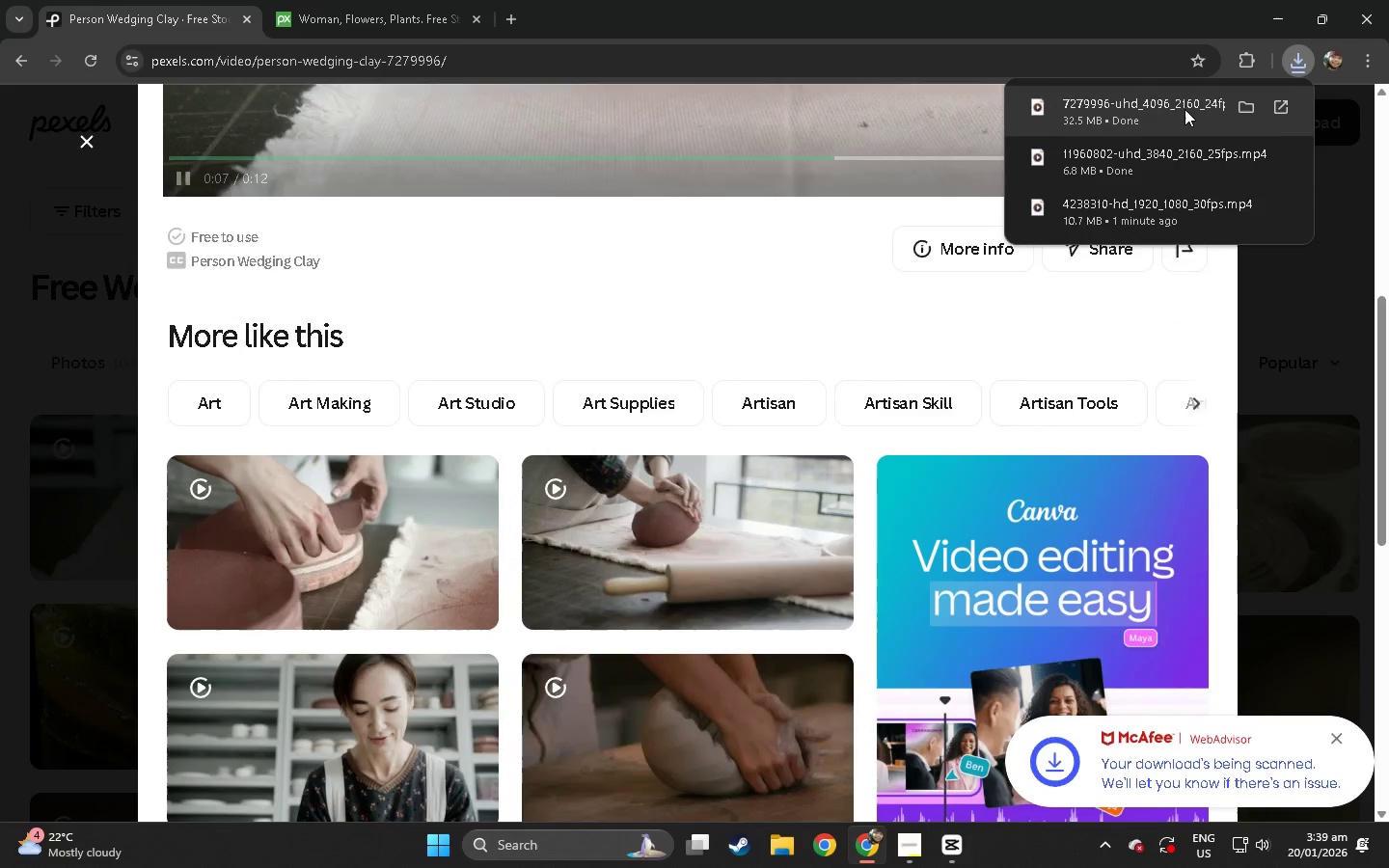 
key(Alt+AltLeft)
 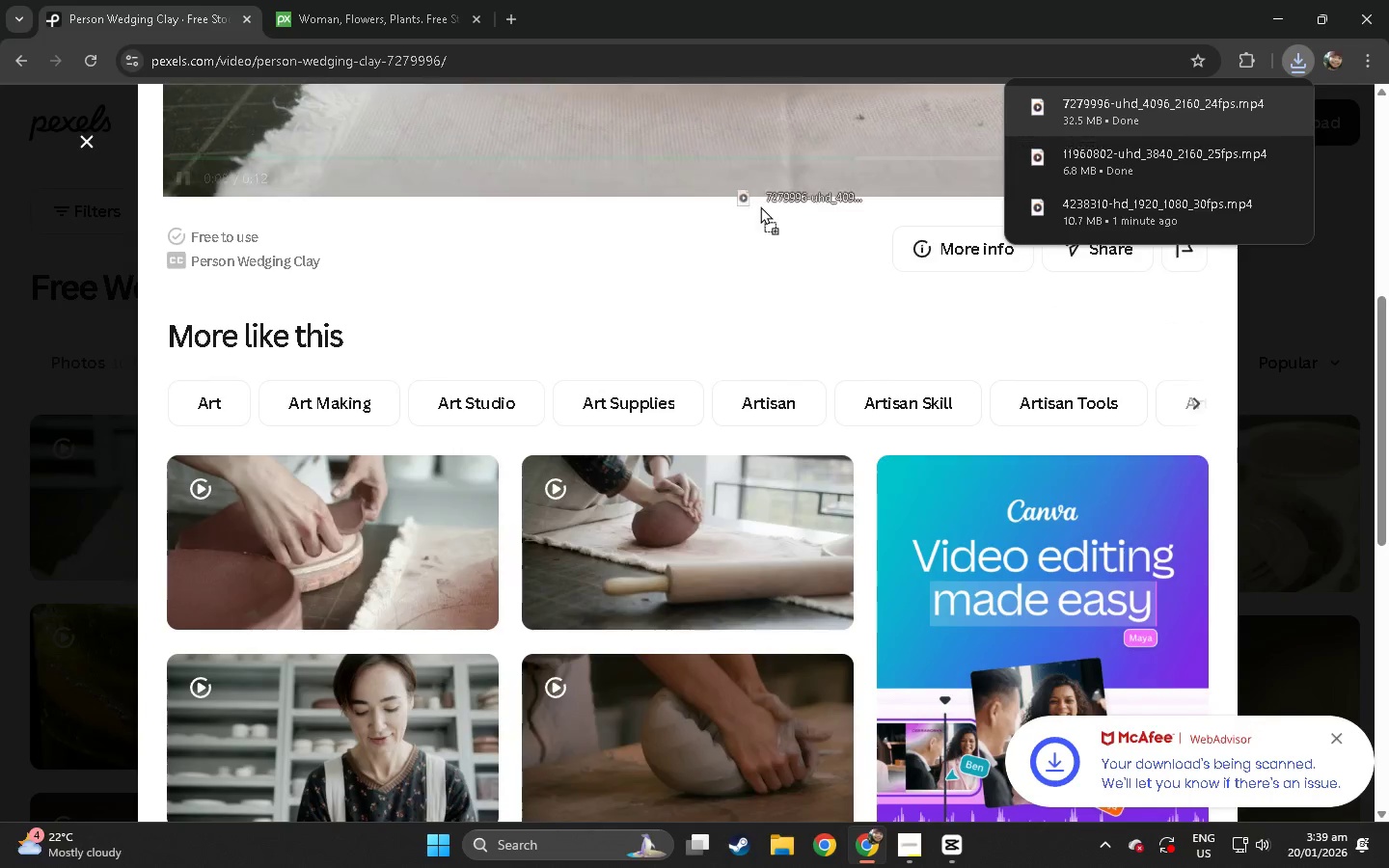 
key(Alt+Tab)
 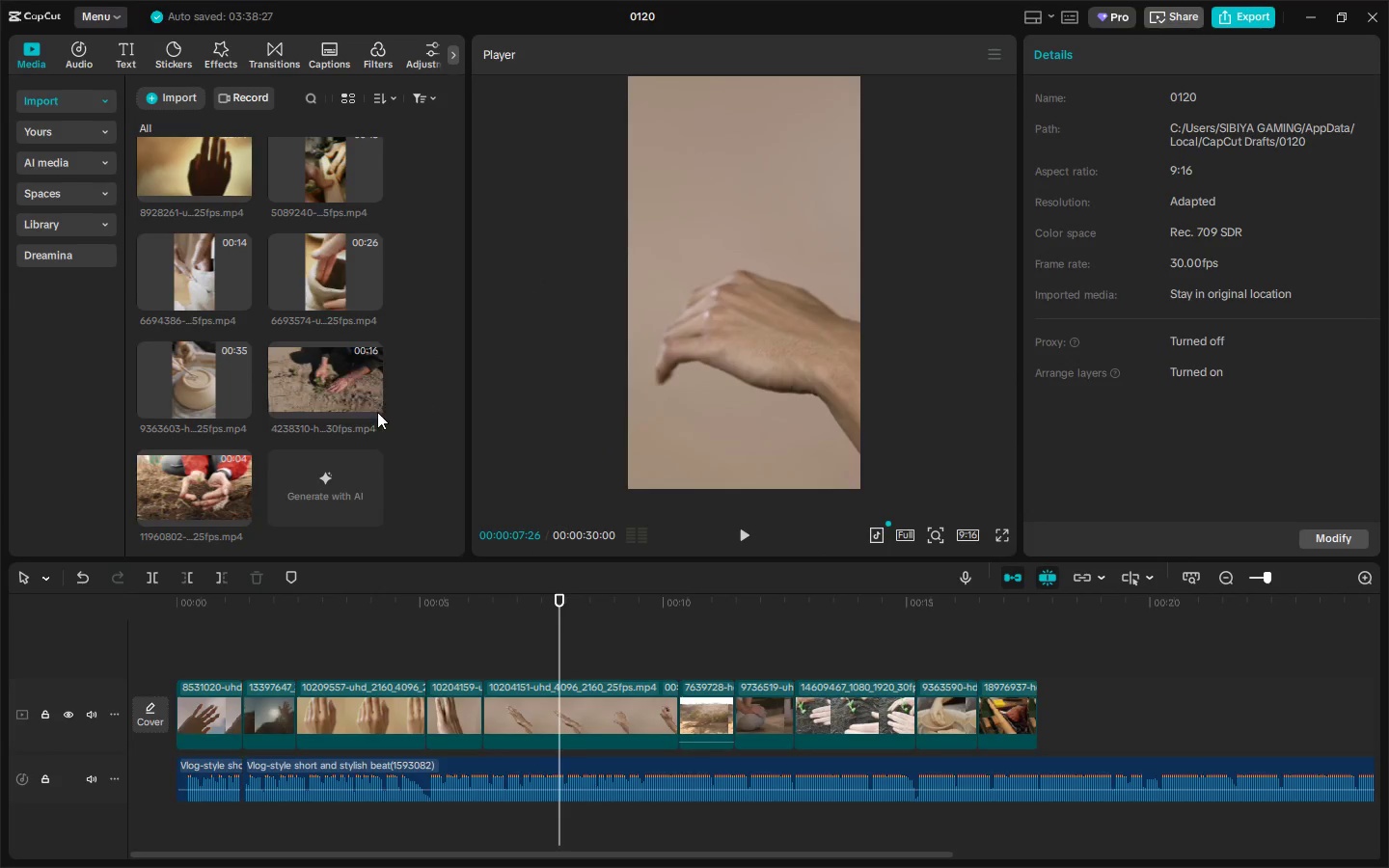 
key(Alt+AltLeft)
 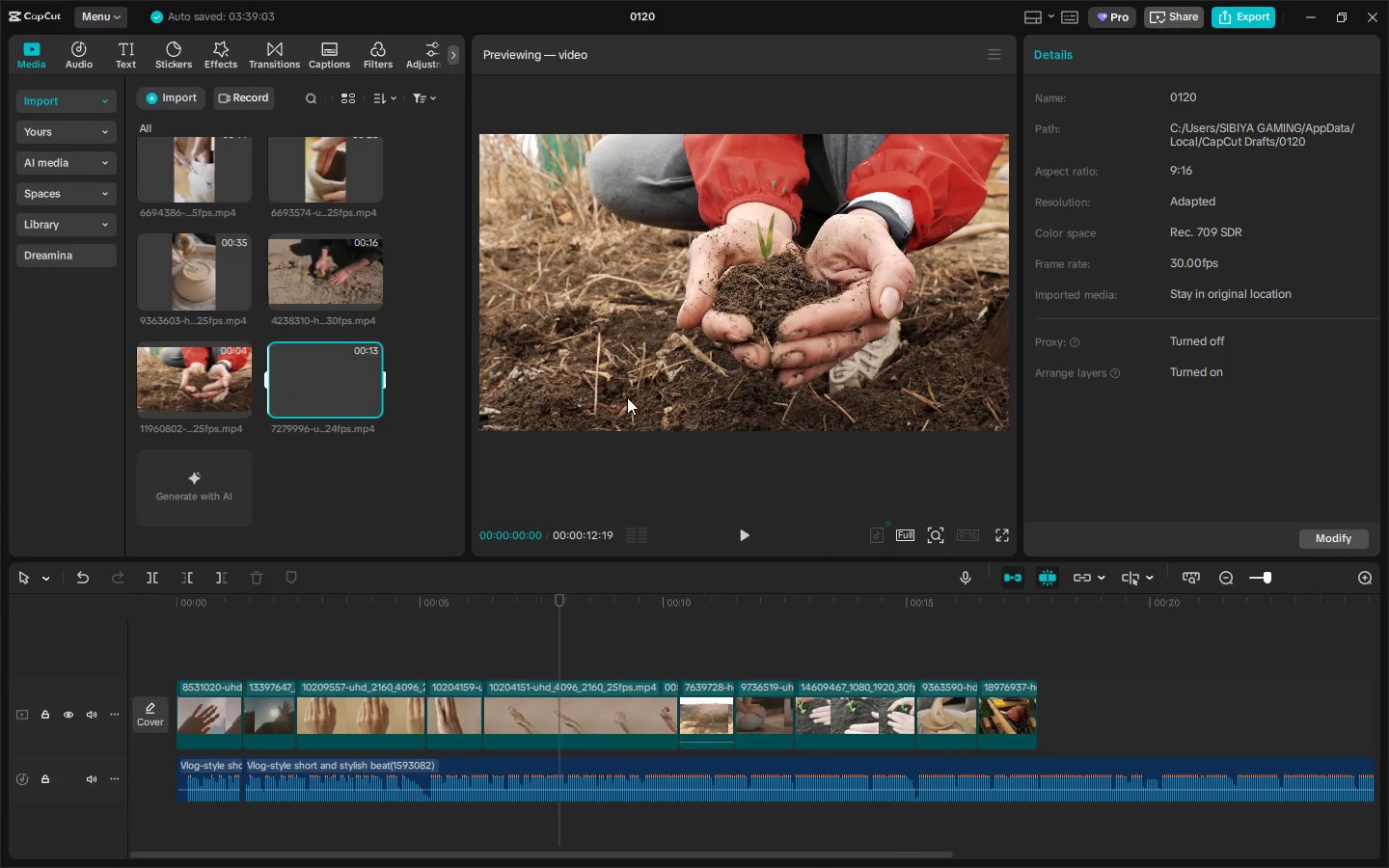 
key(Alt+Tab)
 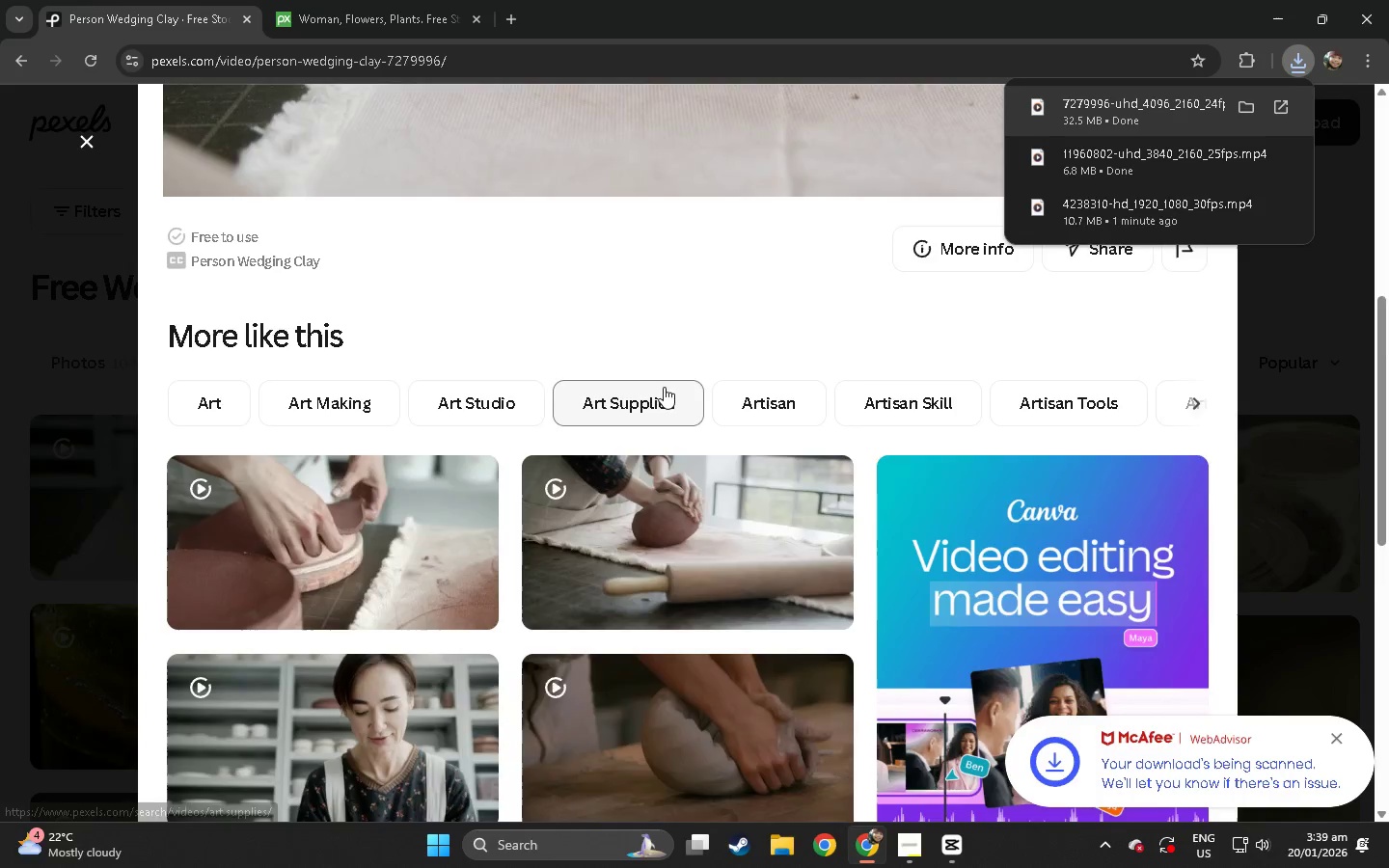 
scroll: coordinate [408, 346], scroll_direction: down, amount: 11.0
 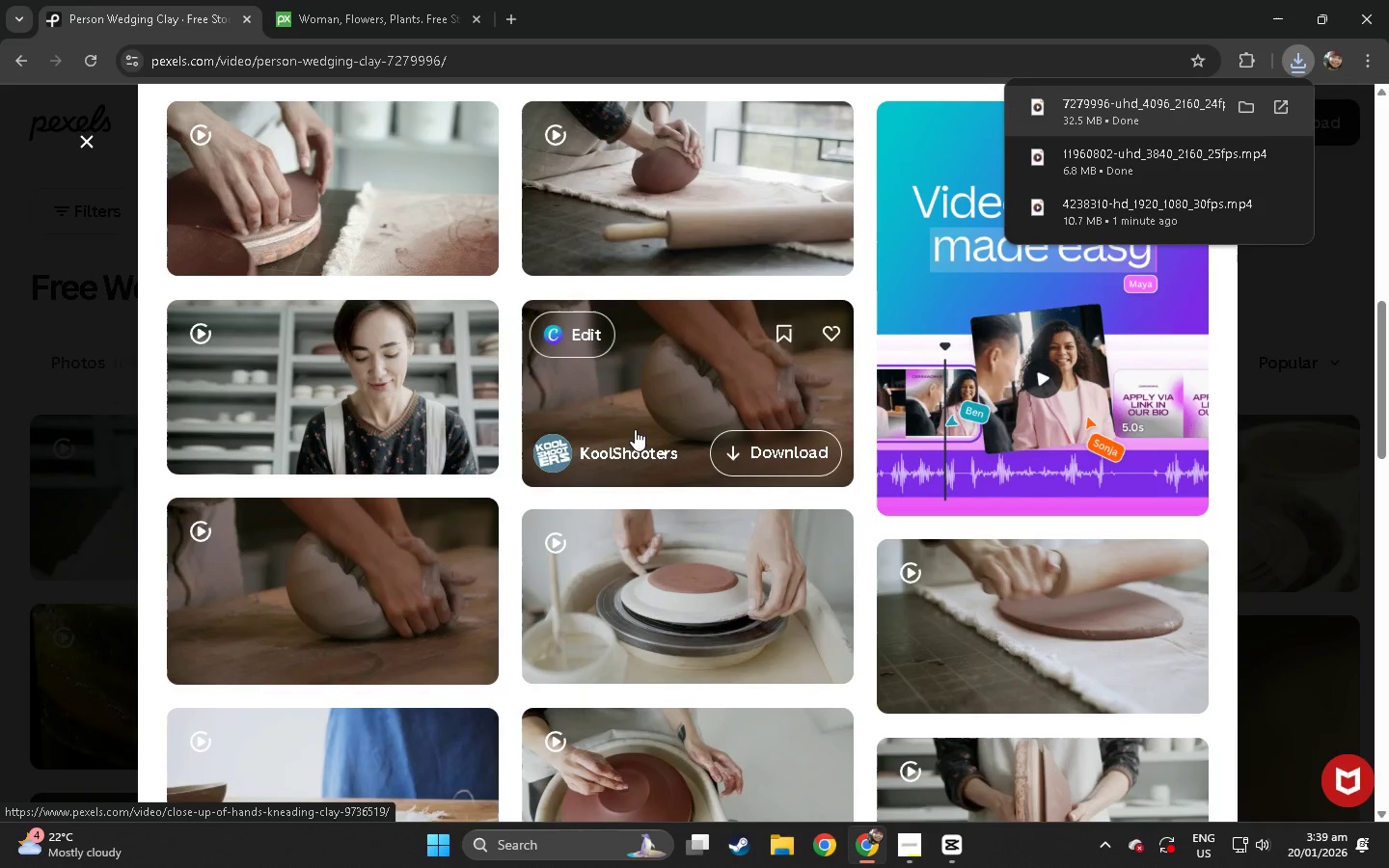 
left_click([670, 411])
 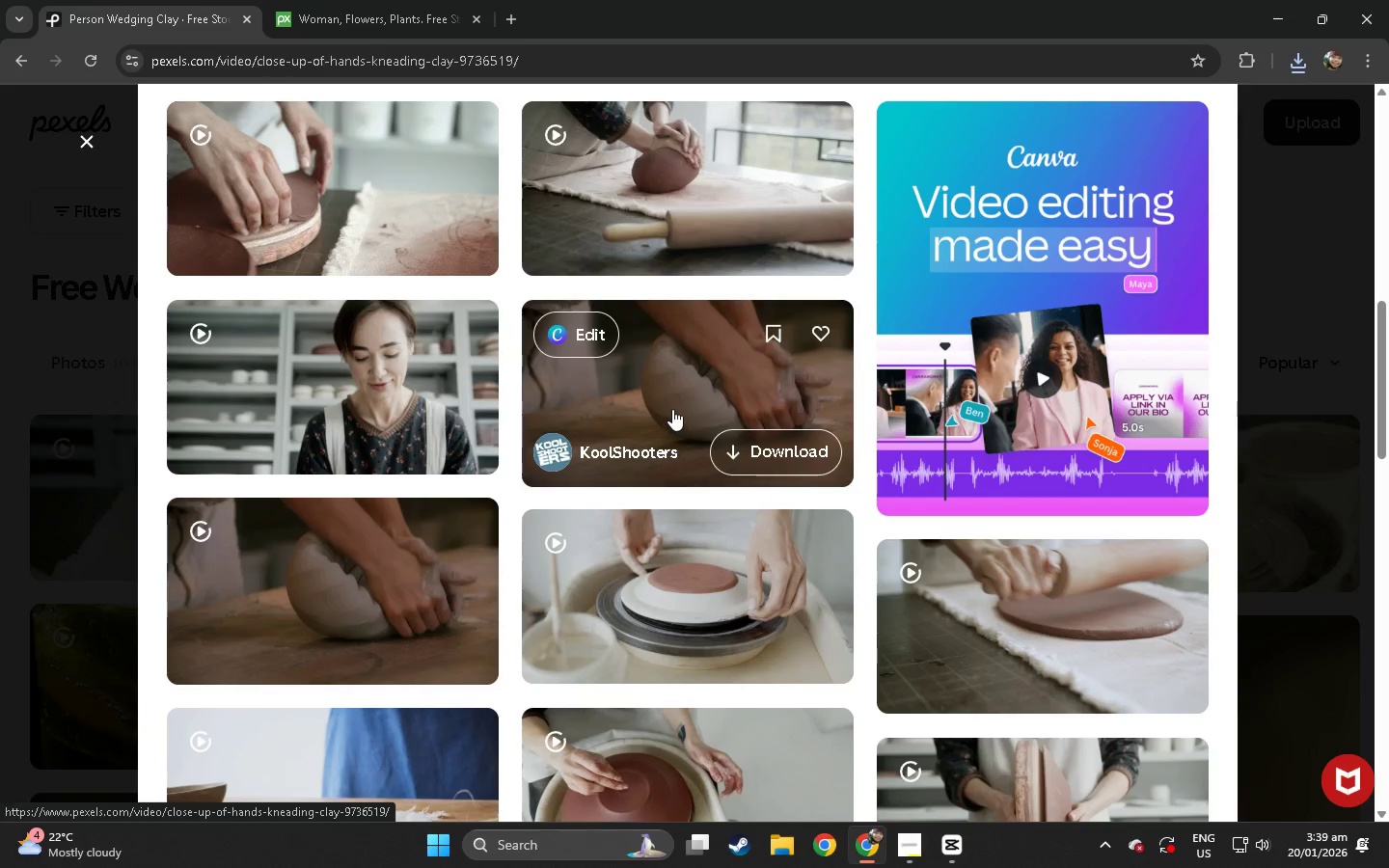 
scroll: coordinate [704, 527], scroll_direction: down, amount: 28.0
 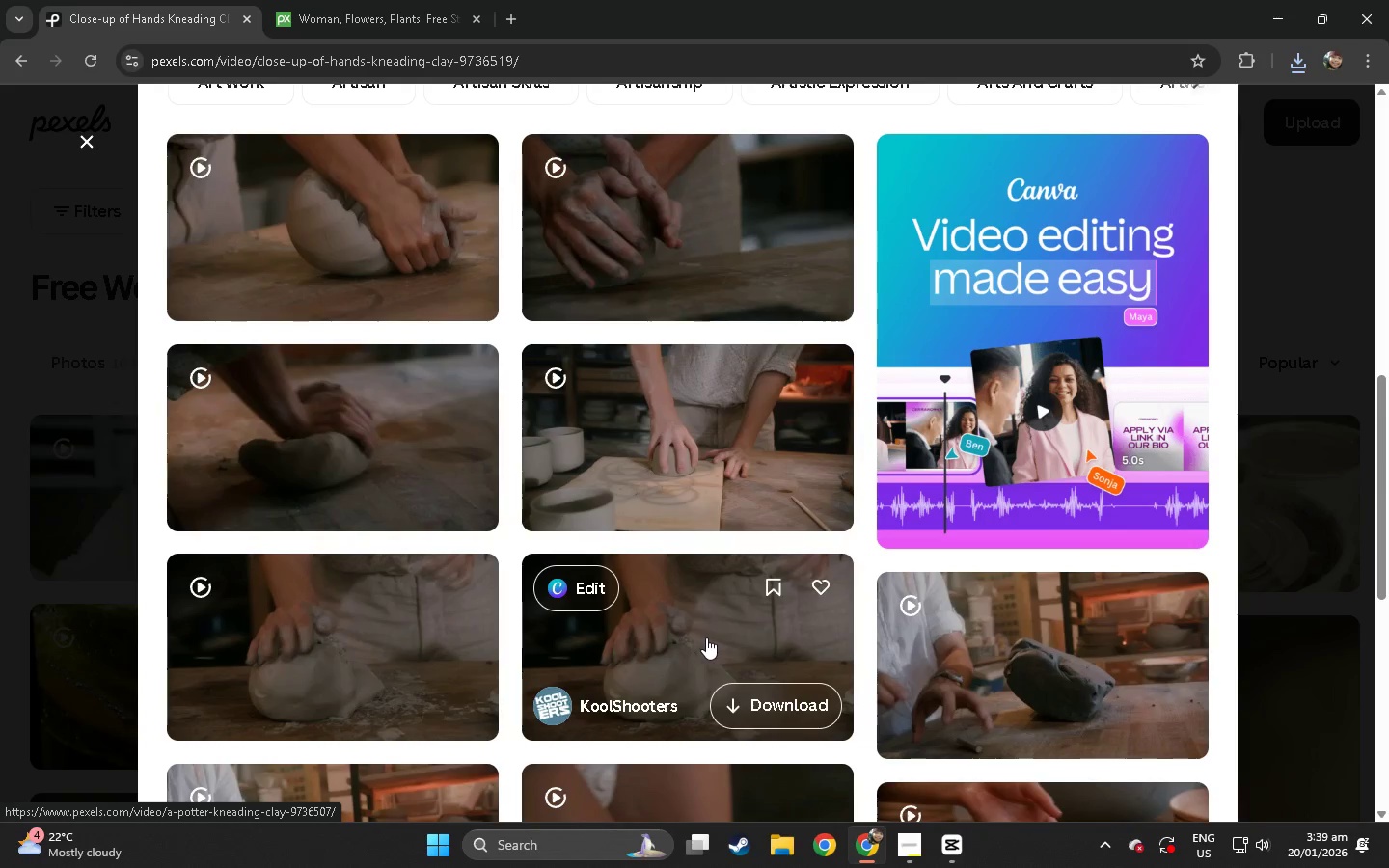 
left_click([706, 637])
 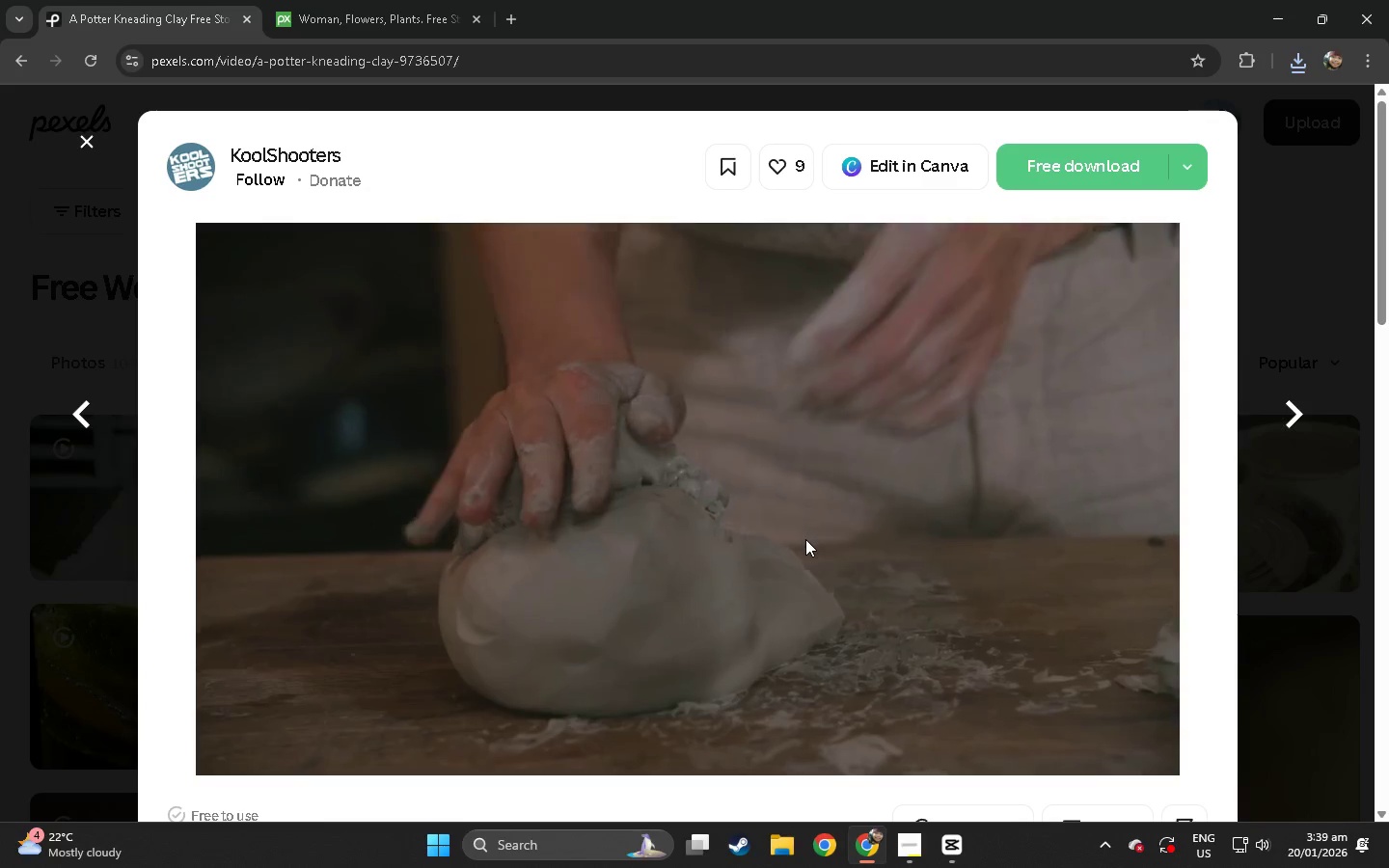 
left_click([1082, 165])
 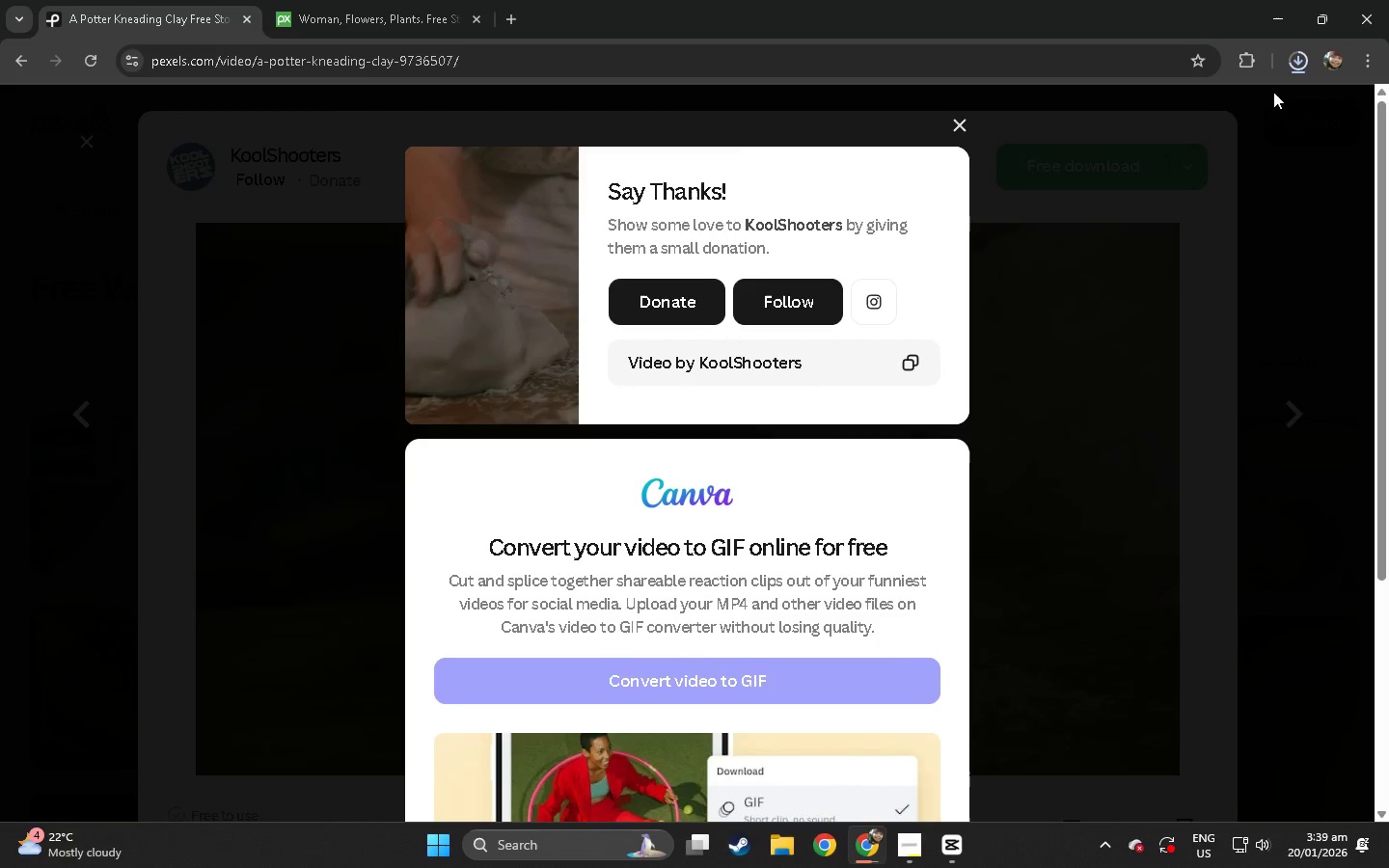 
wait(5.02)
 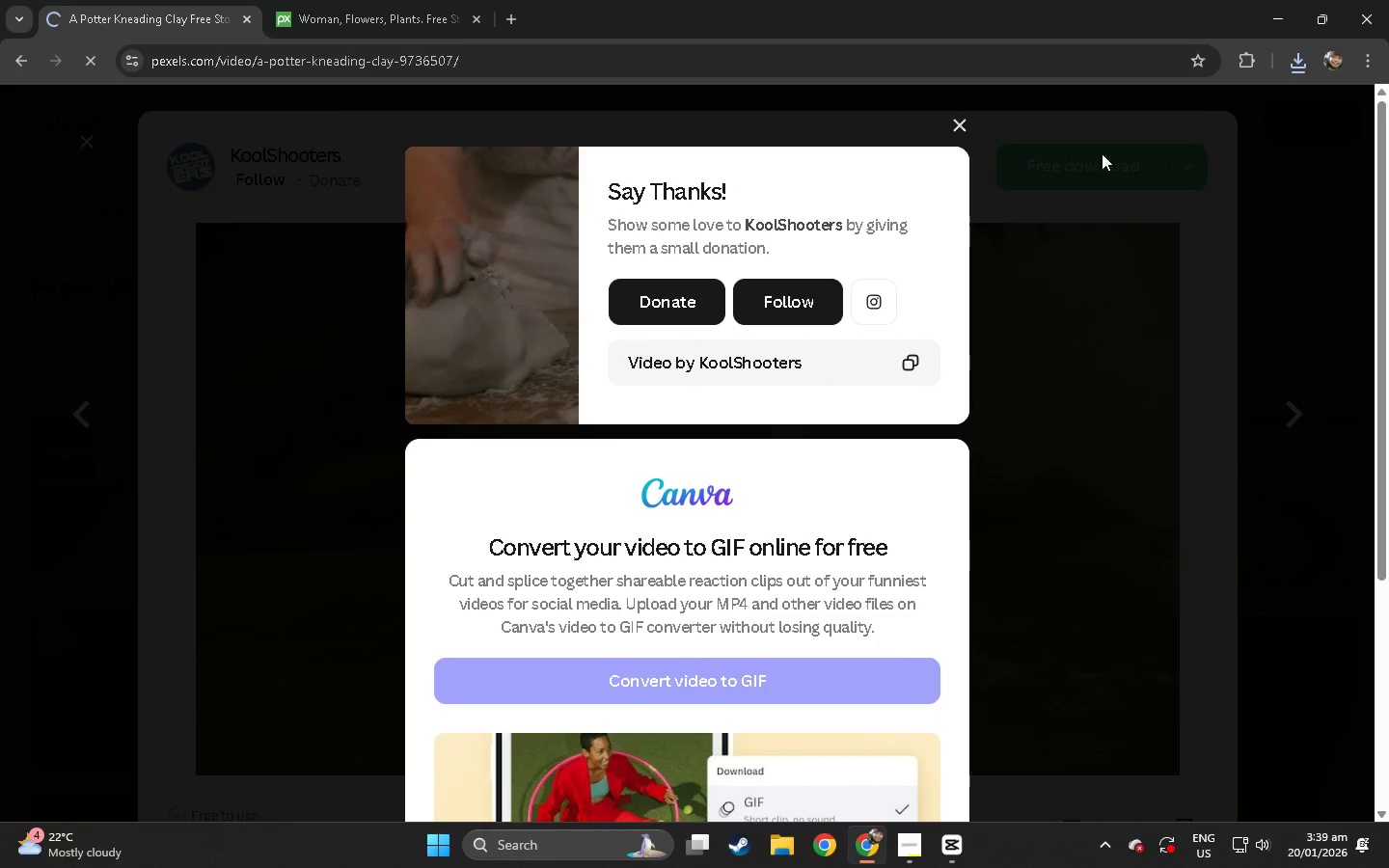 
left_click_drag(start_coordinate=[1157, 106], to_coordinate=[404, 468])
 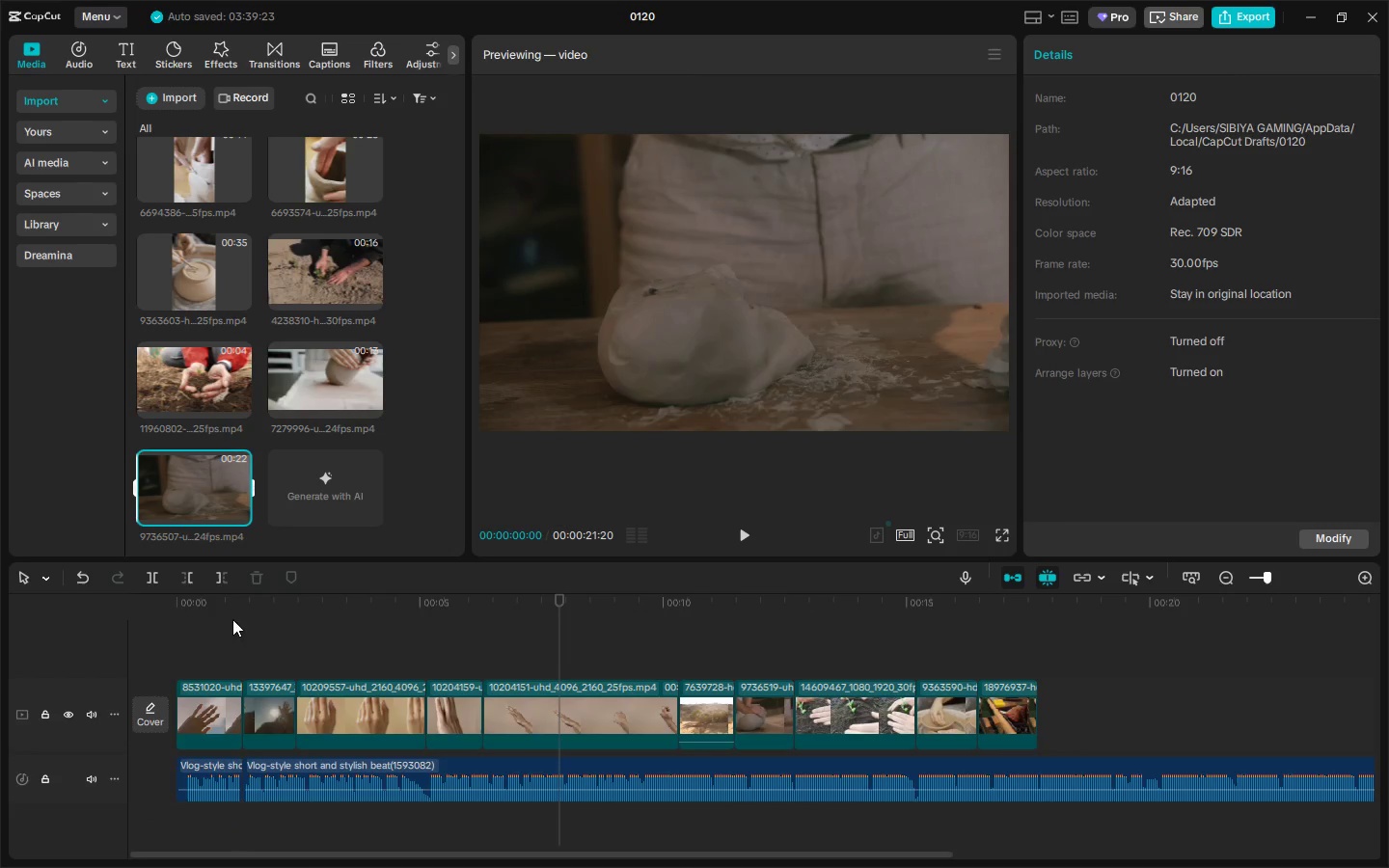 
key(Alt+AltLeft)
 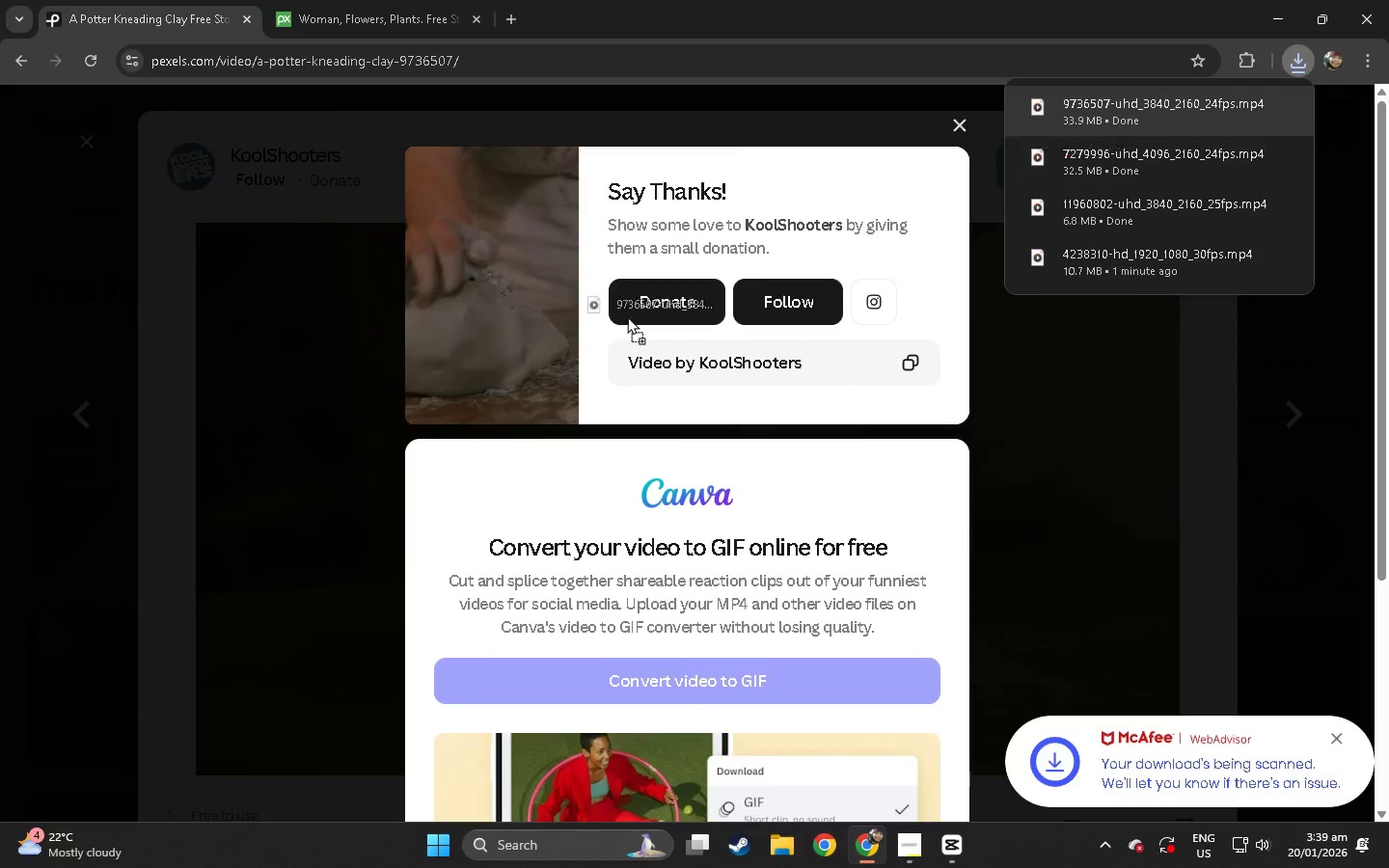 
key(Alt+Tab)
 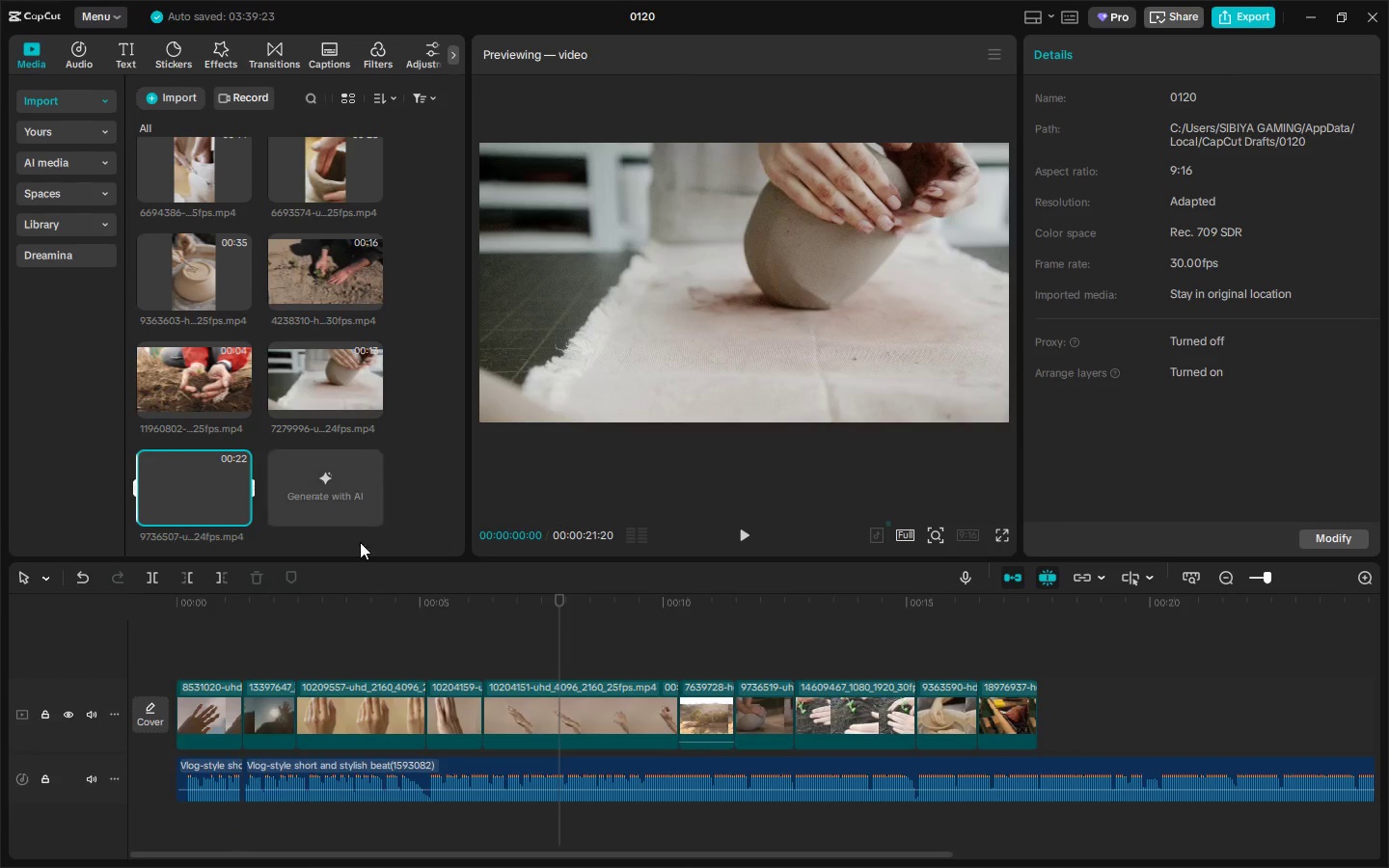 
left_click_drag(start_coordinate=[196, 605], to_coordinate=[133, 610])
 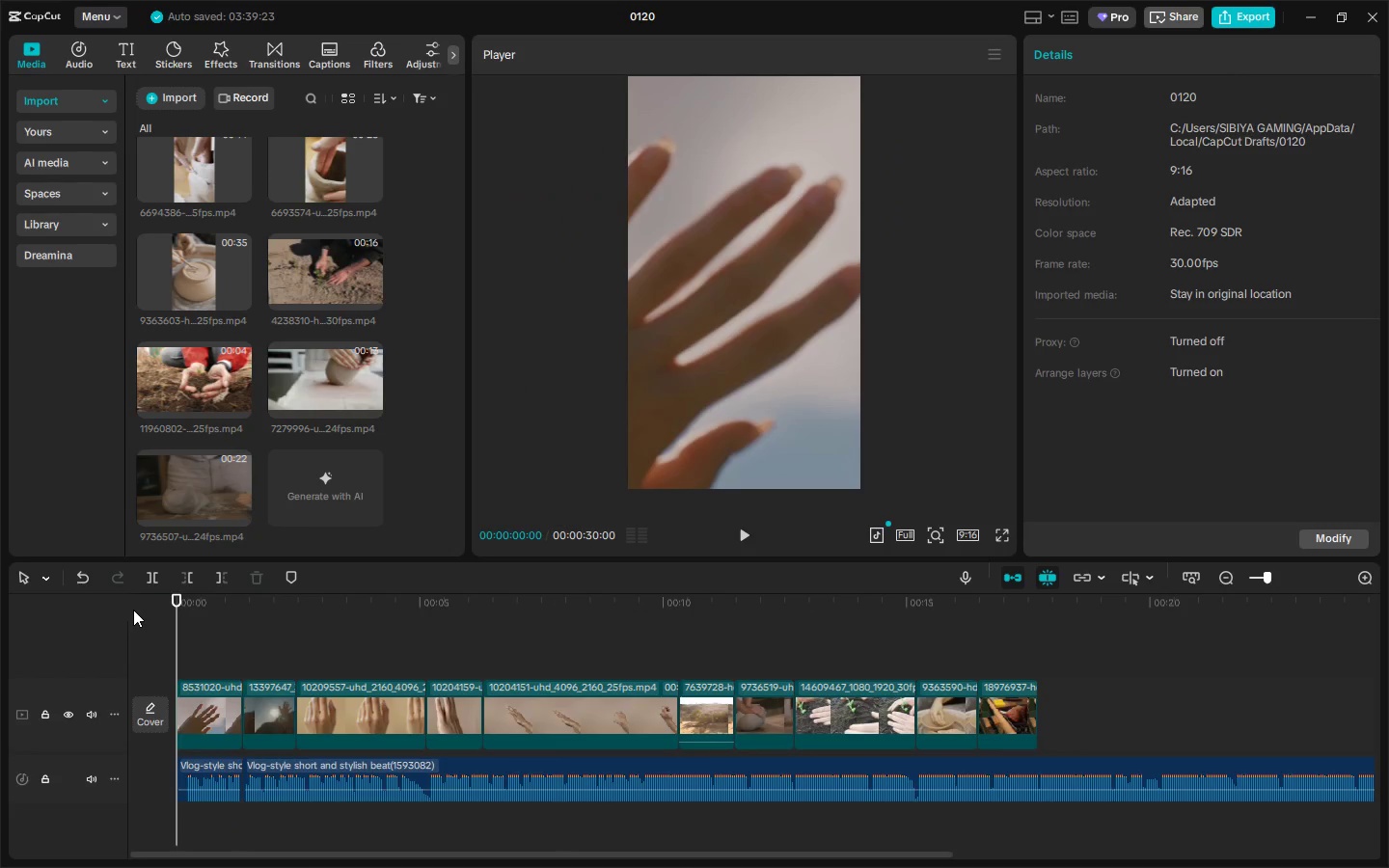 
key(Space)
 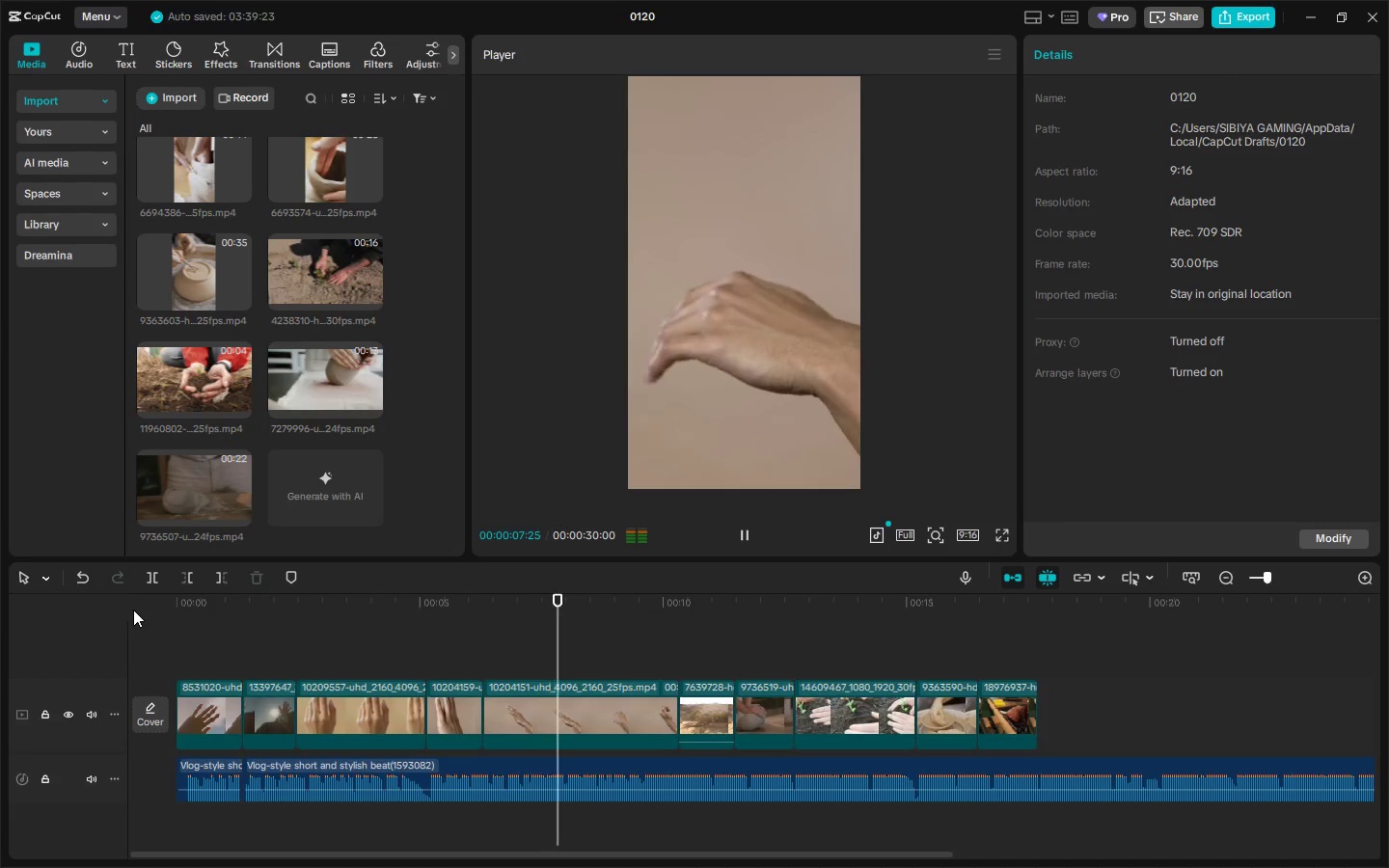 
wait(12.89)
 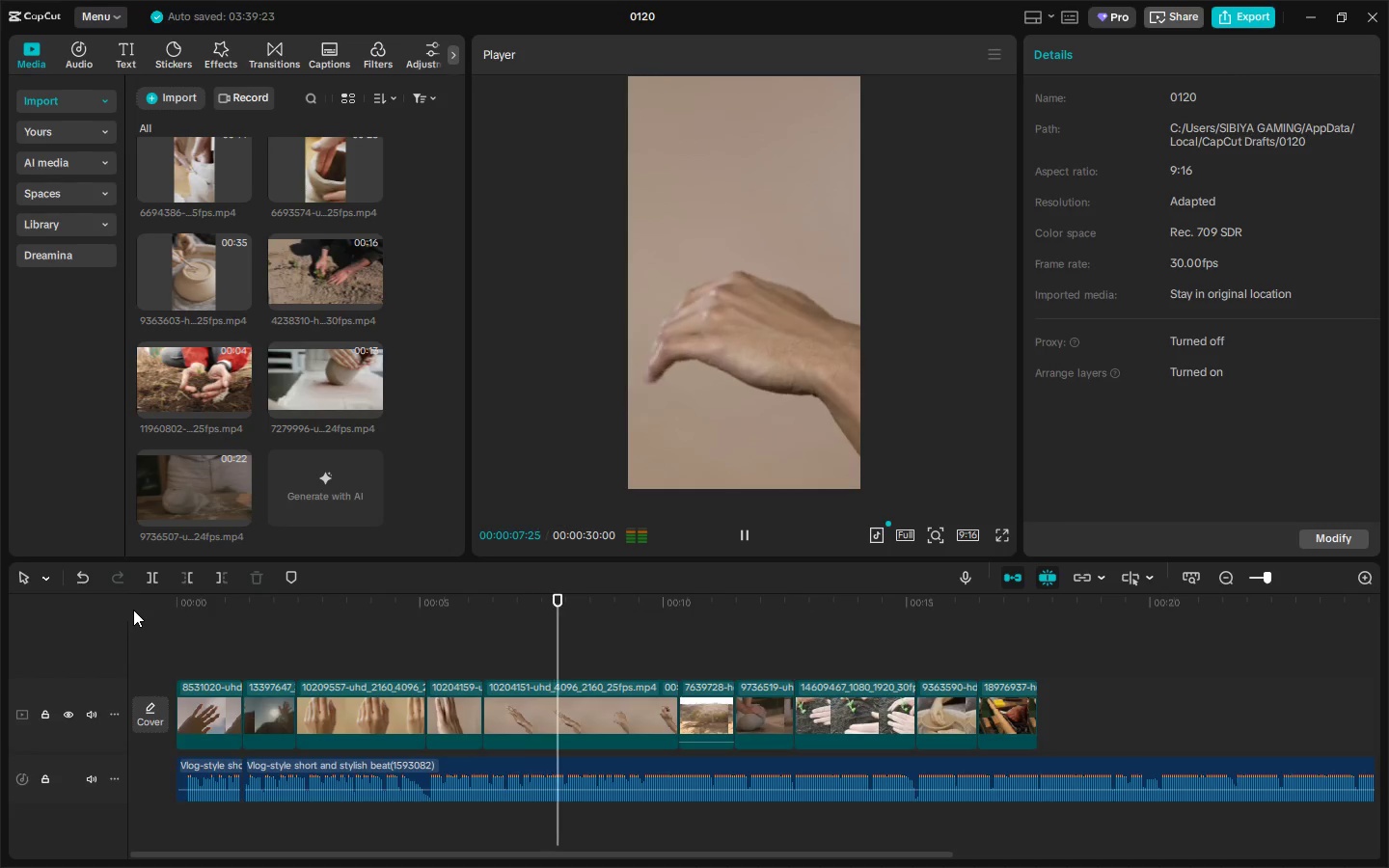 
key(Space)
 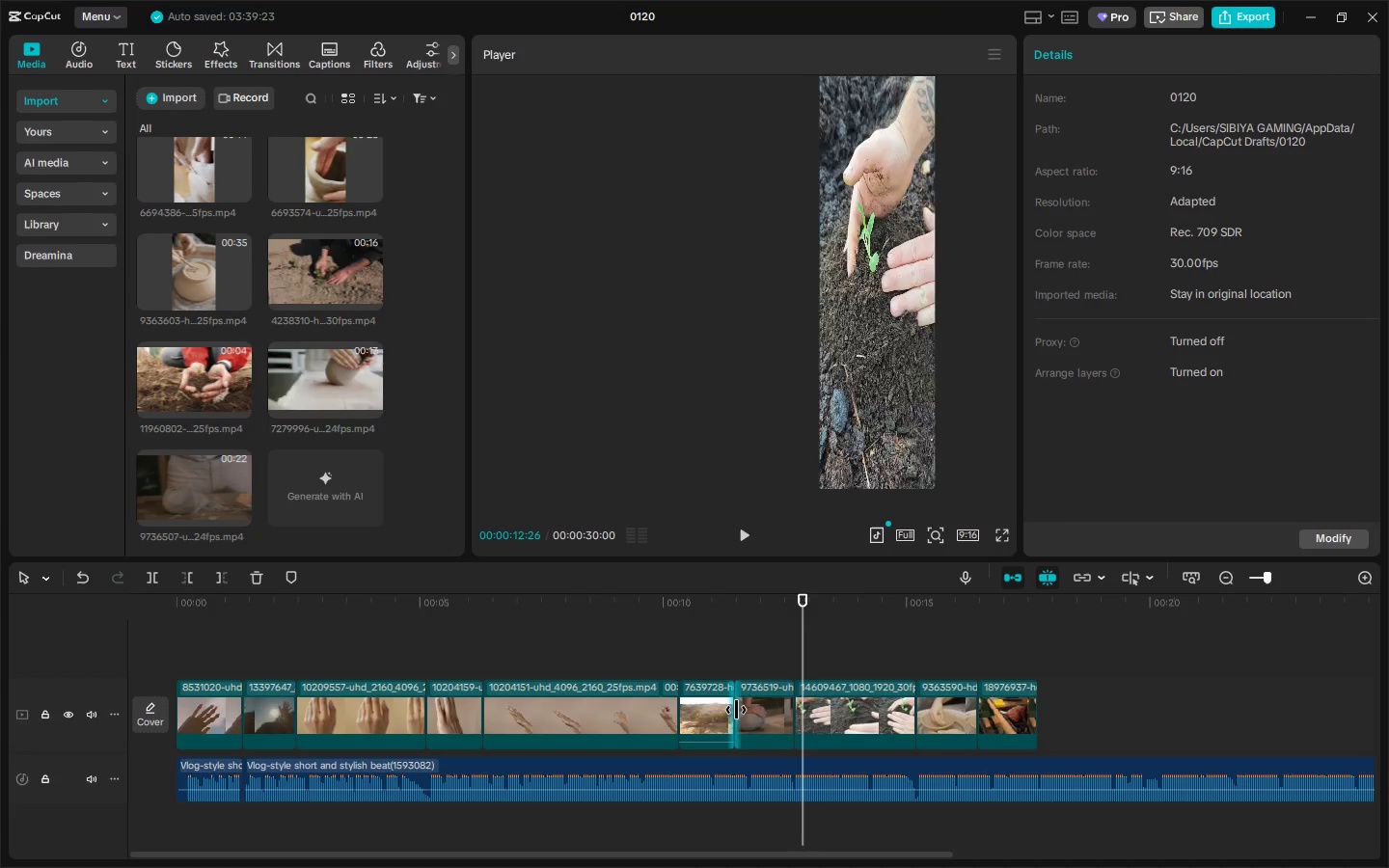 
double_click([724, 708])
 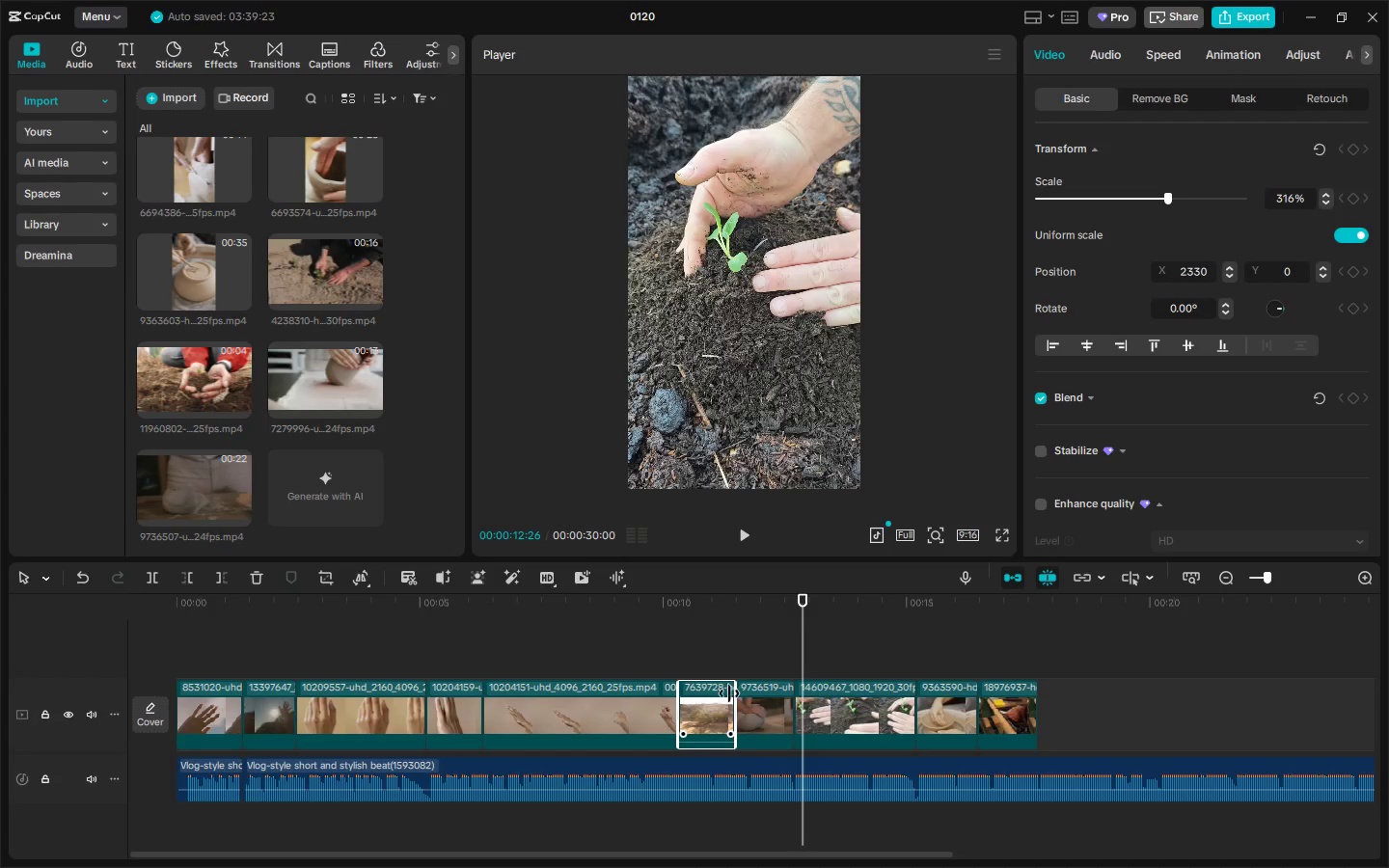 
key(Delete)
 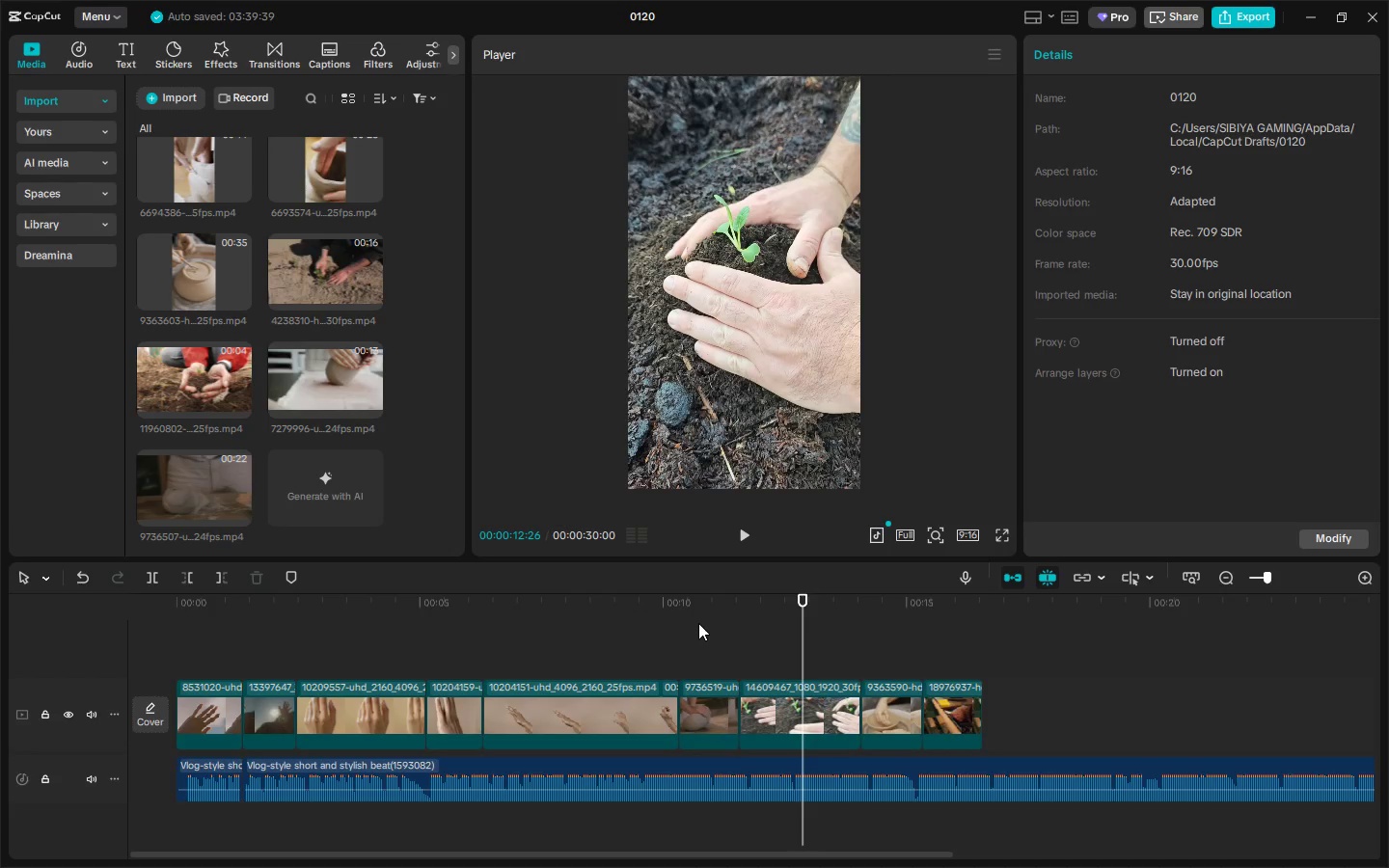 
left_click_drag(start_coordinate=[683, 620], to_coordinate=[675, 620])
 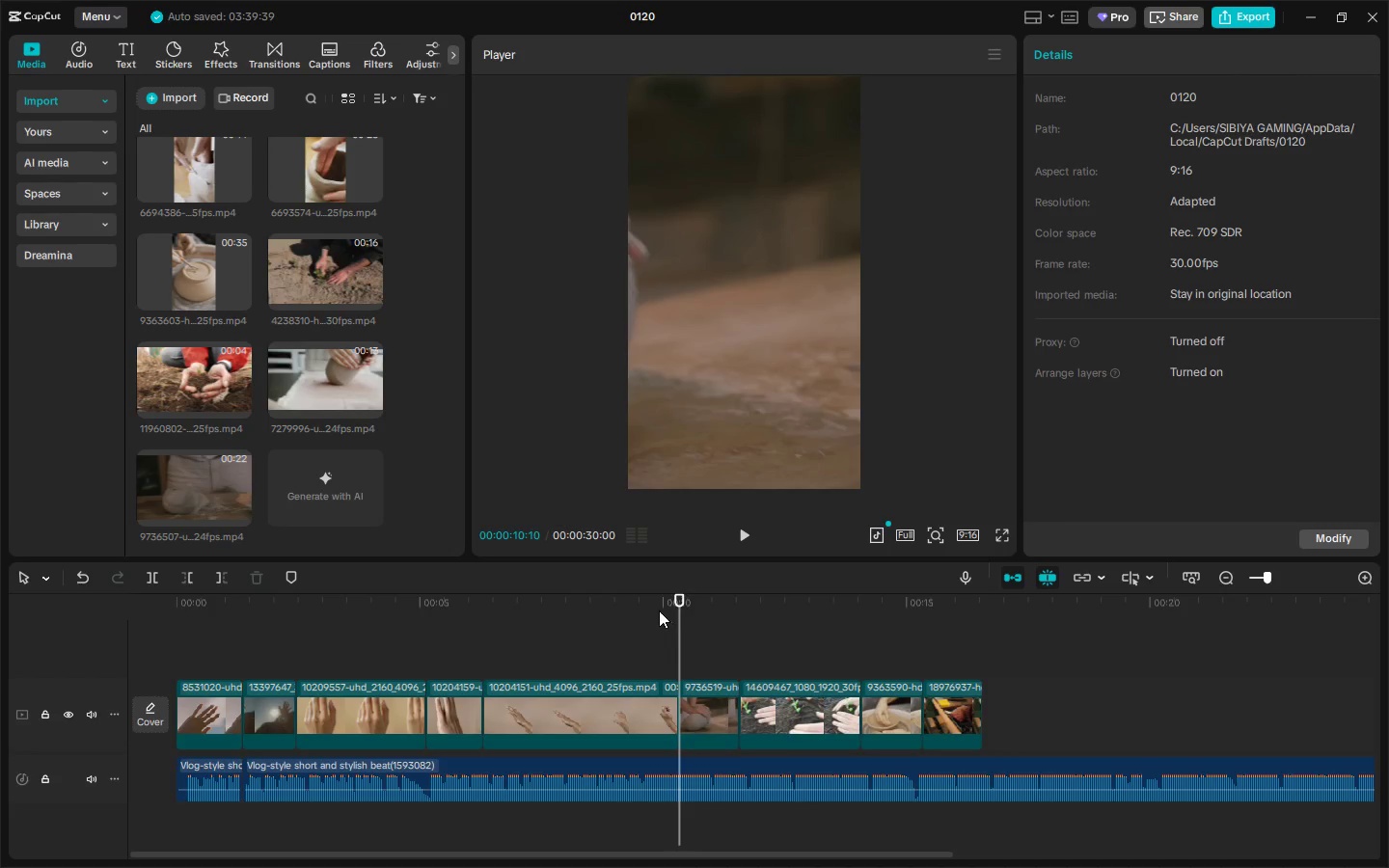 
double_click([659, 610])
 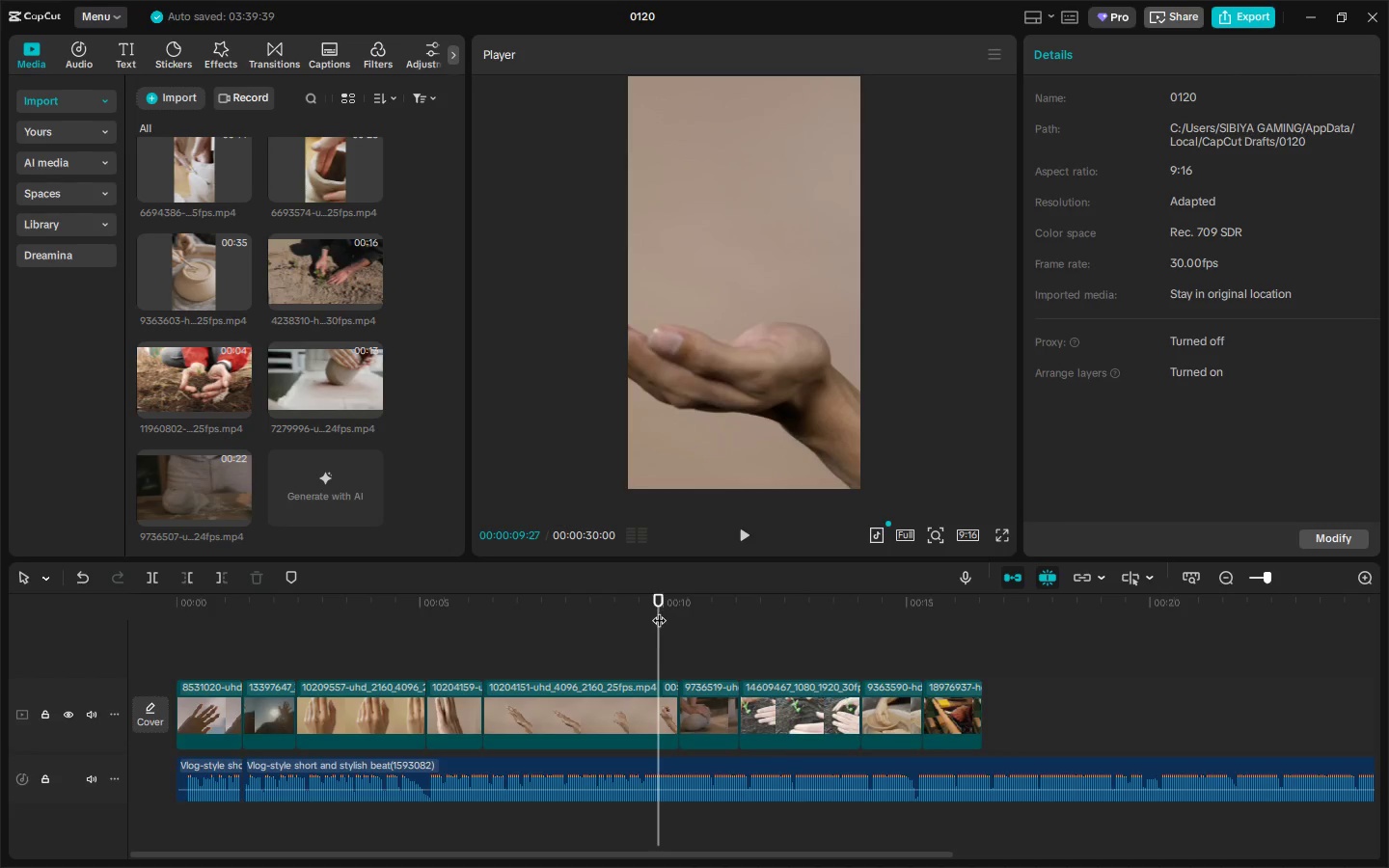 
key(Space)
 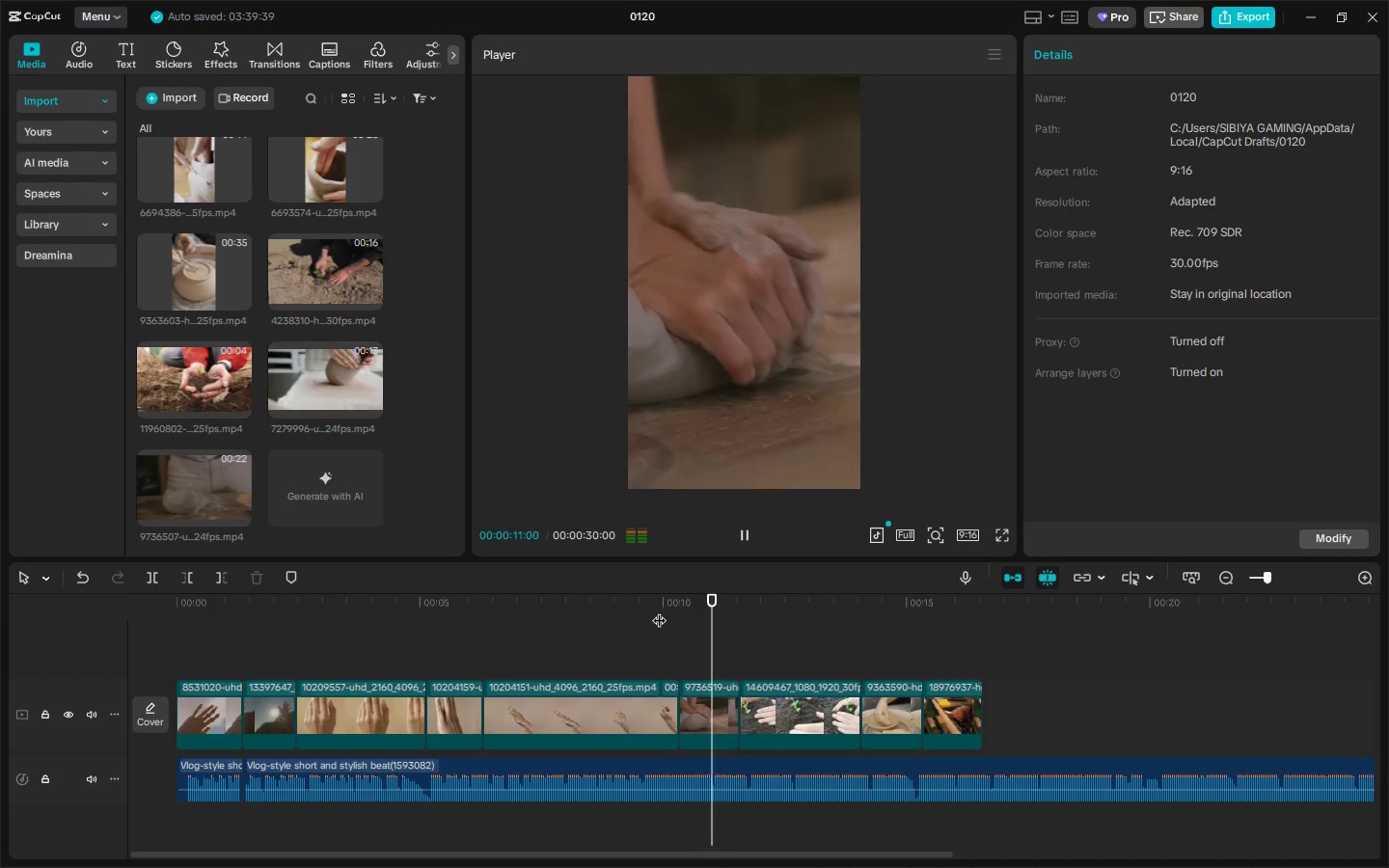 
key(Space)
 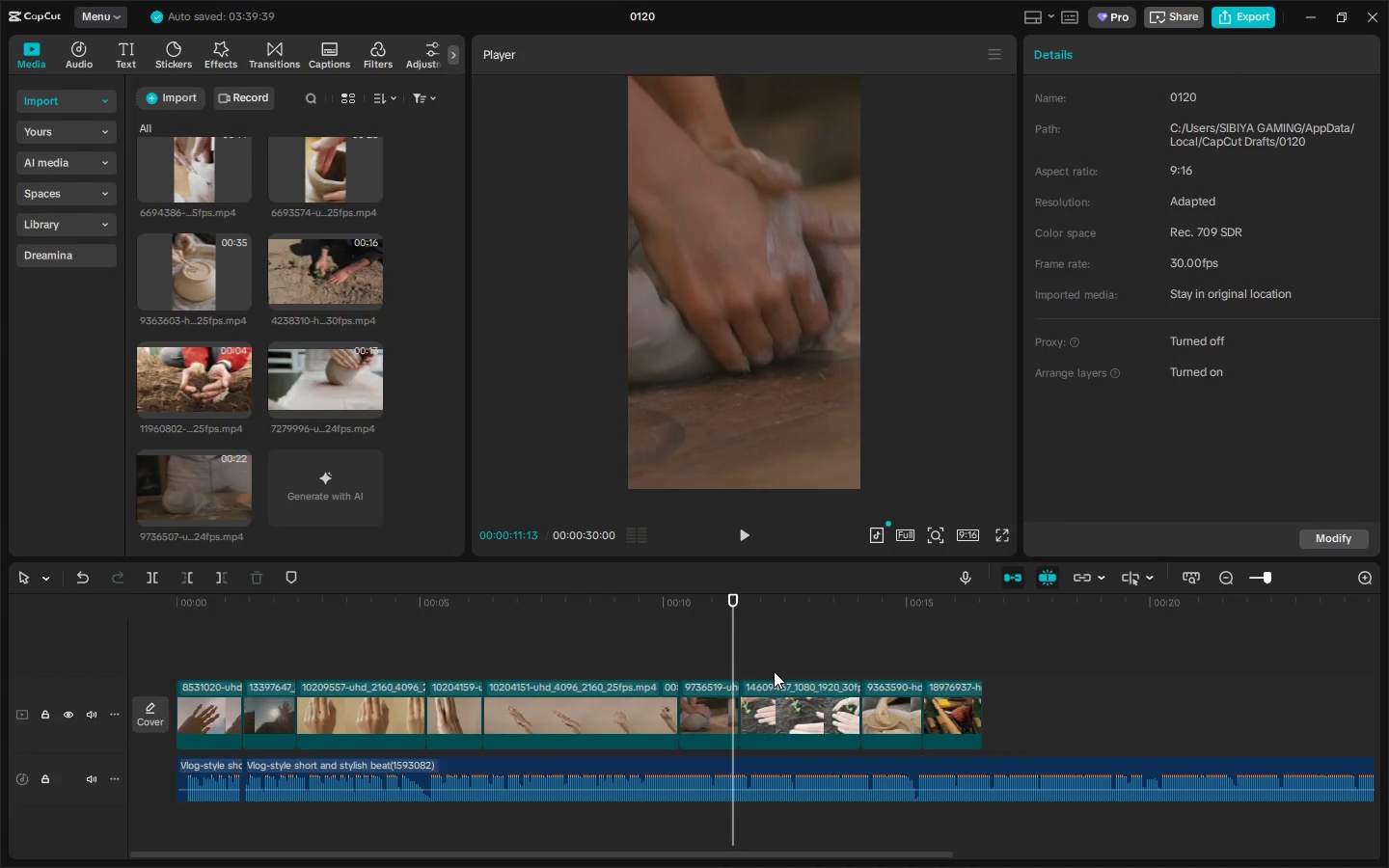 
key(Space)
 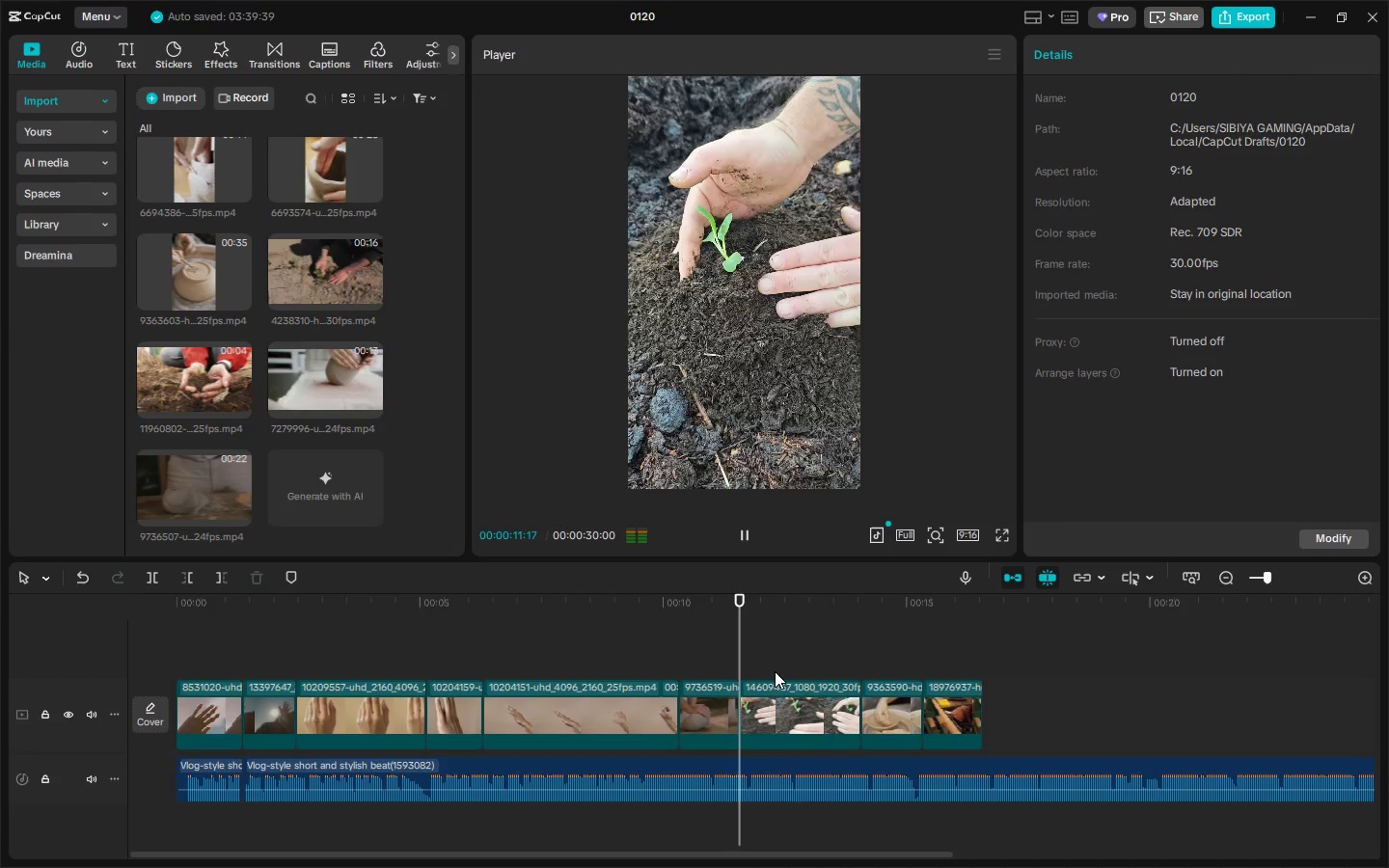 
key(Space)
 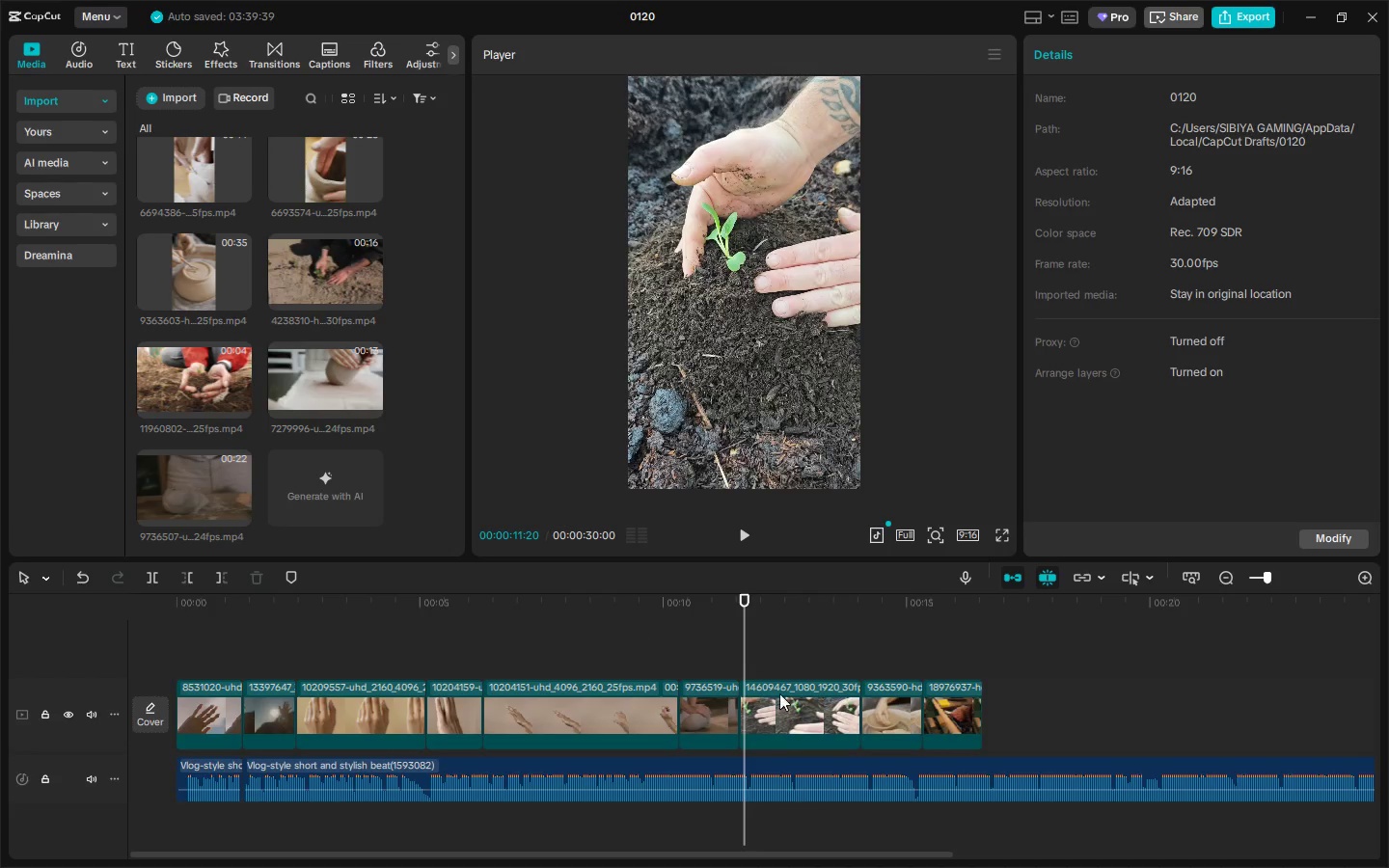 
left_click_drag(start_coordinate=[1097, 710], to_coordinate=[785, 716])
 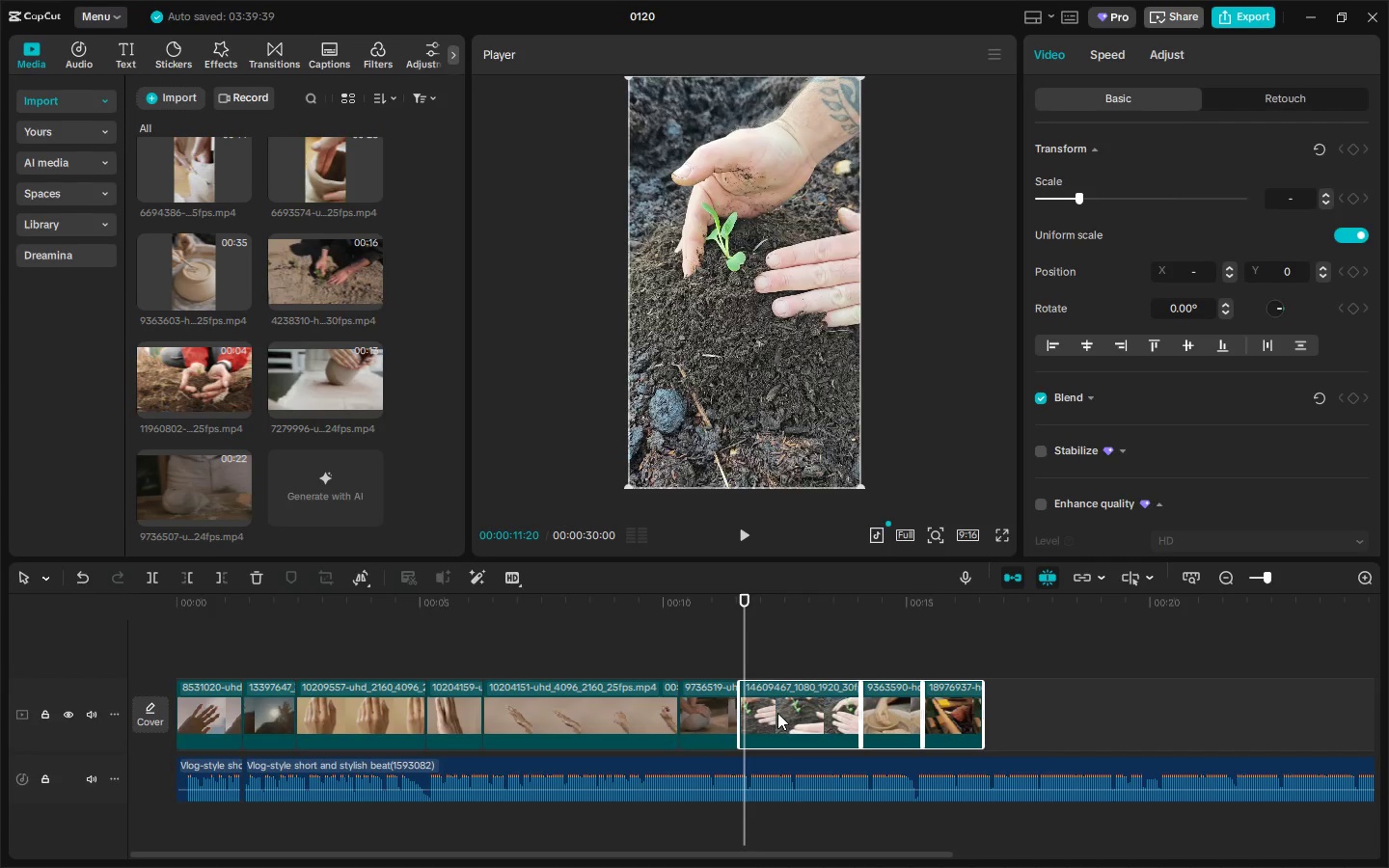 
key(Delete)
 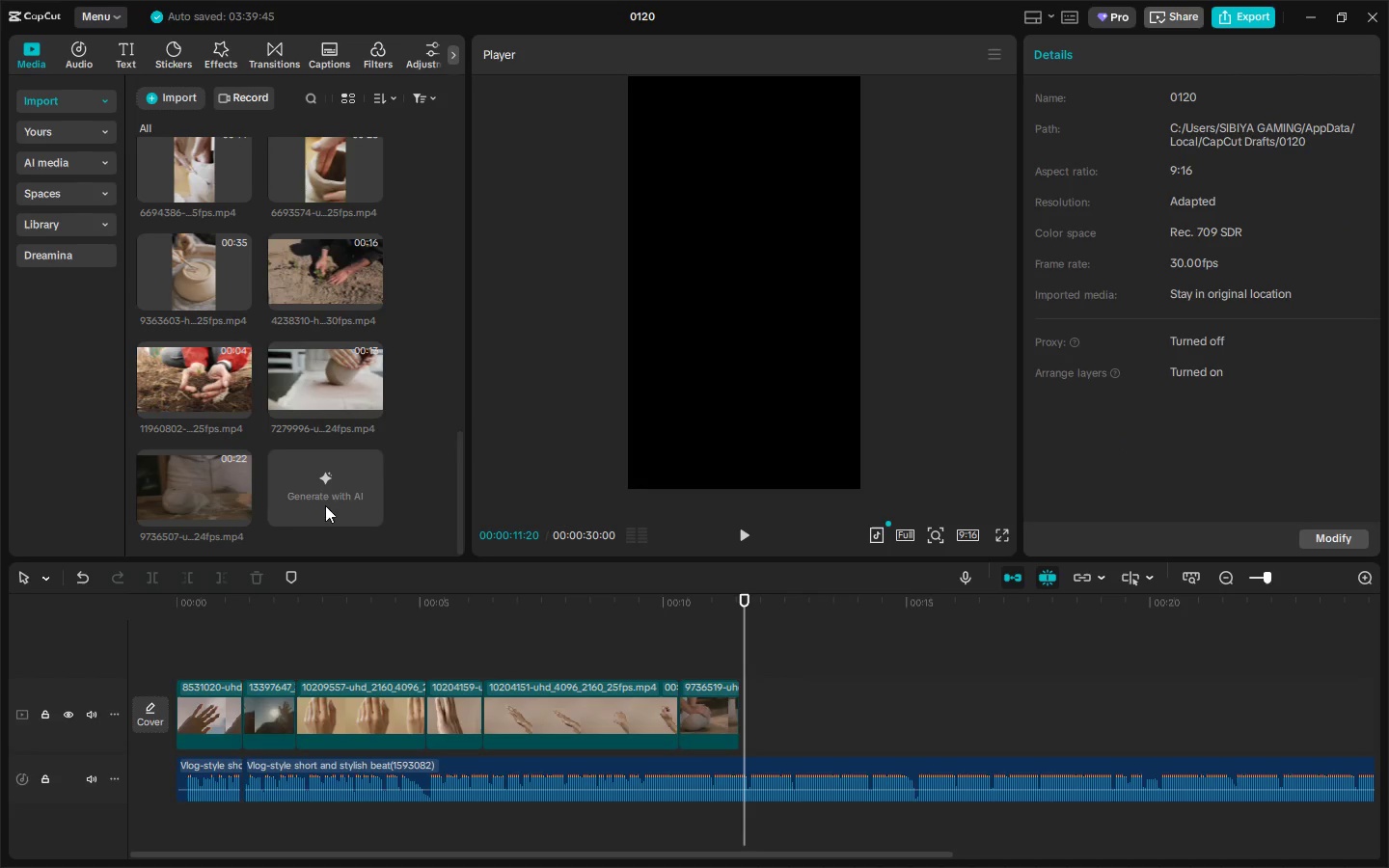 
left_click_drag(start_coordinate=[194, 492], to_coordinate=[745, 717])
 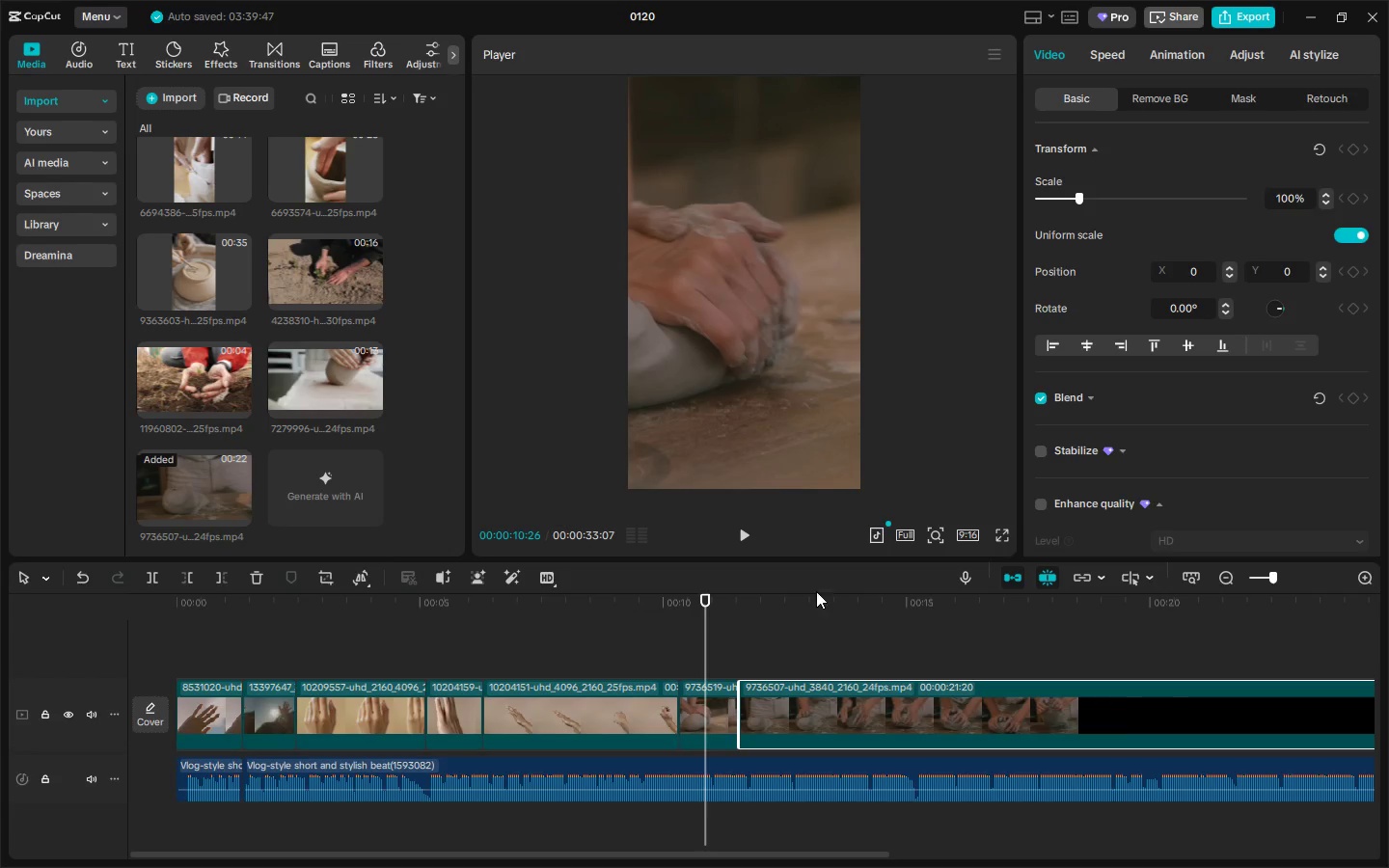 
scroll: coordinate [199, 512], scroll_direction: down, amount: 3.0
 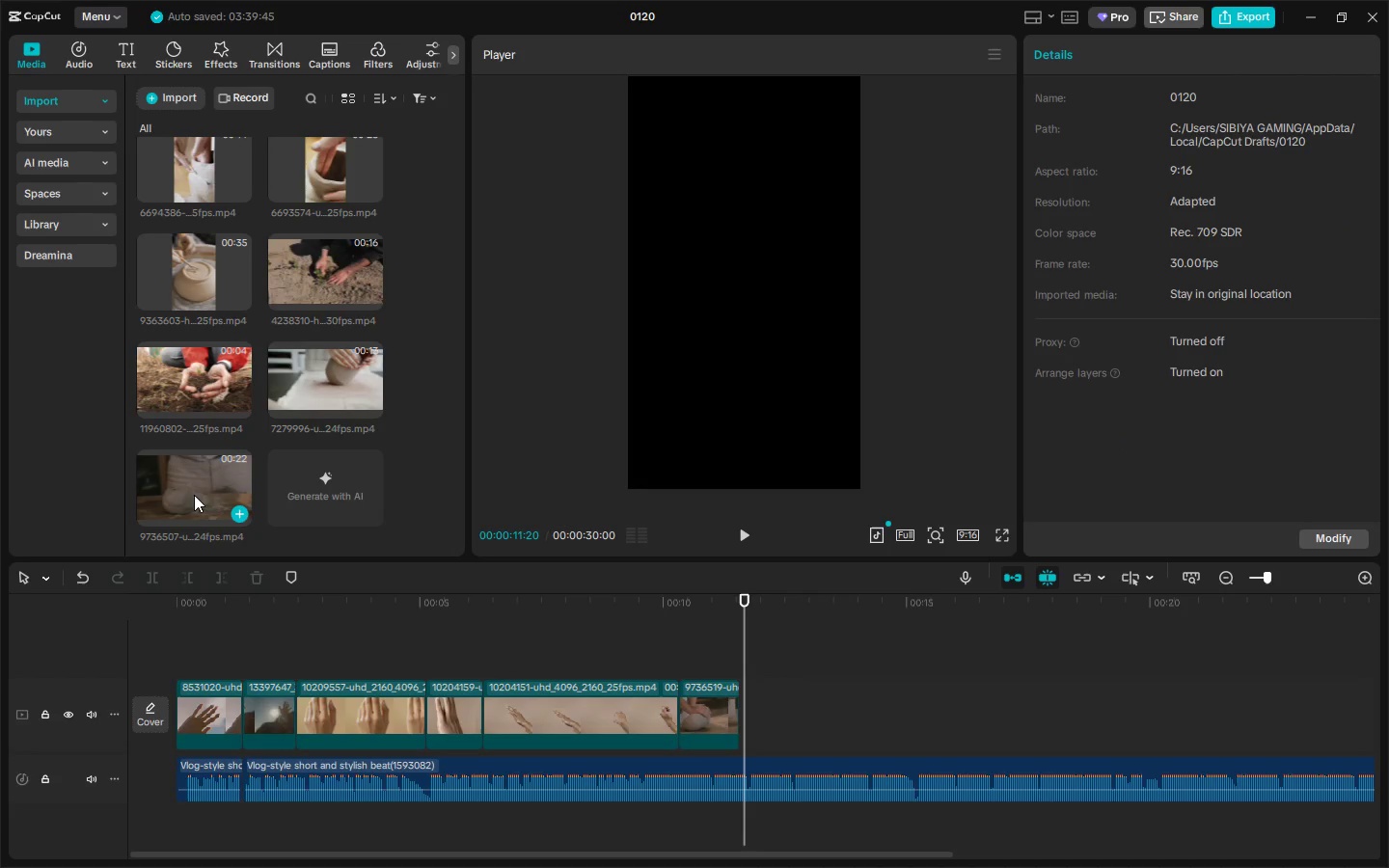 
double_click([818, 597])
 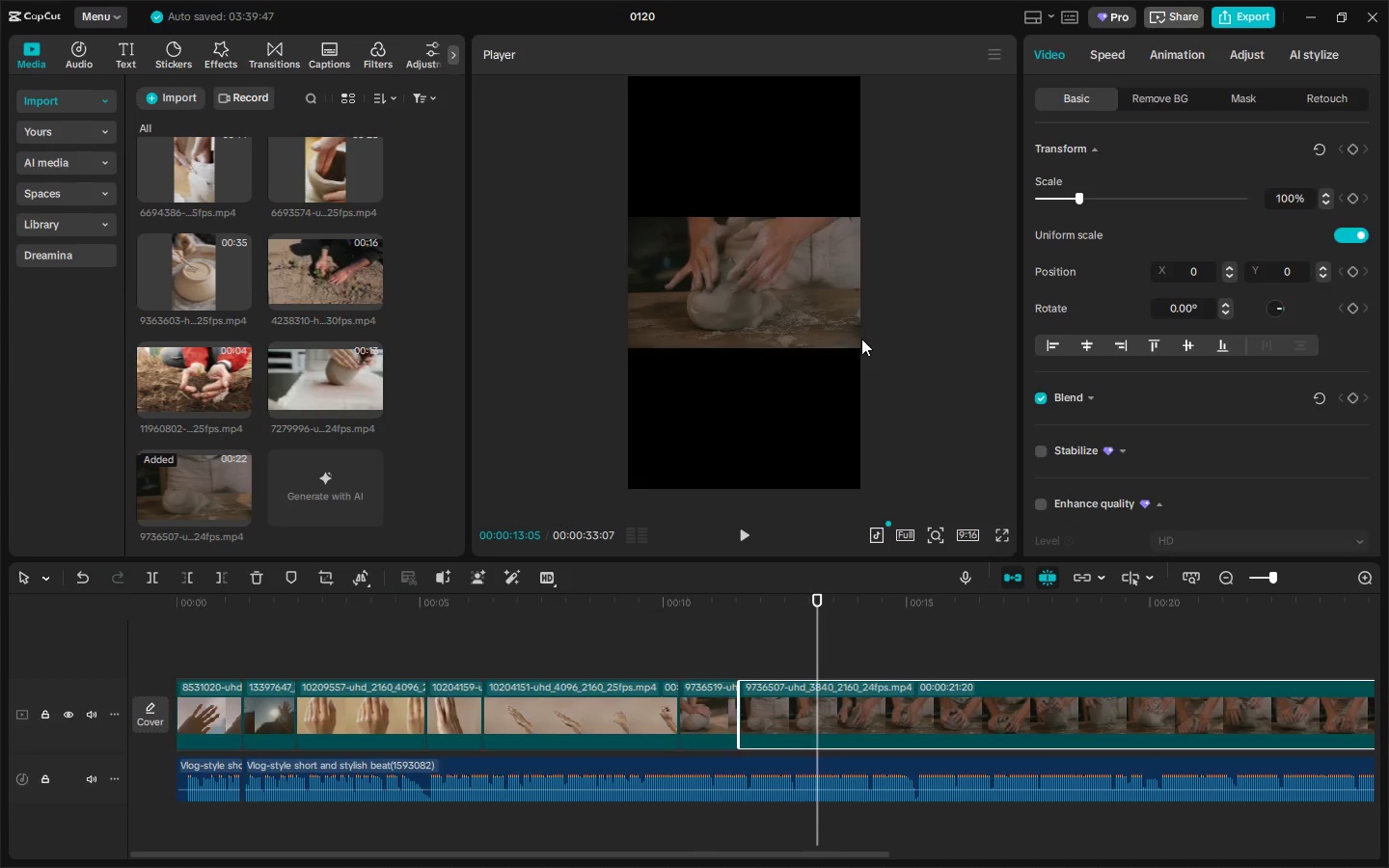 
double_click([819, 325])
 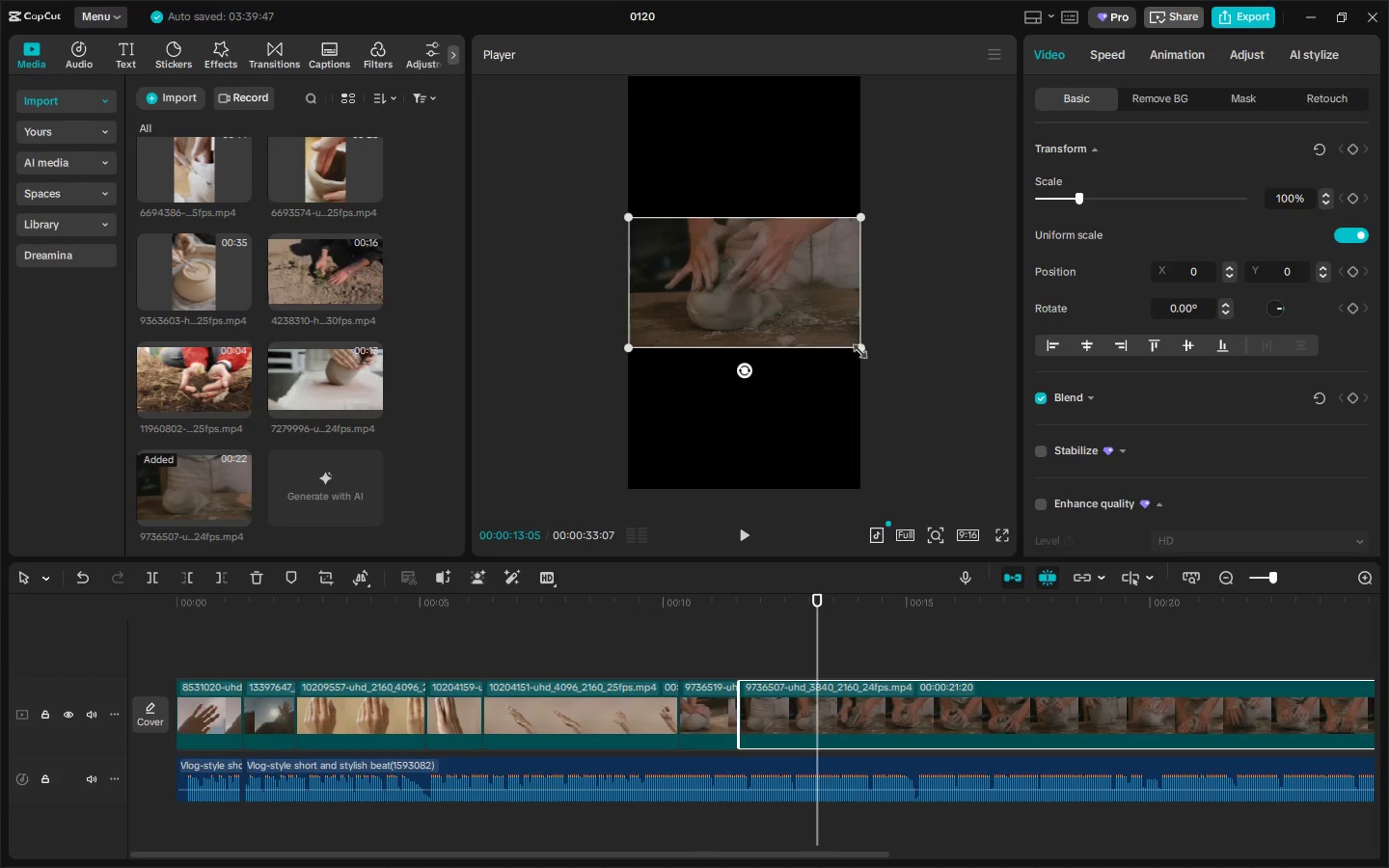 
left_click_drag(start_coordinate=[858, 347], to_coordinate=[1143, 687])
 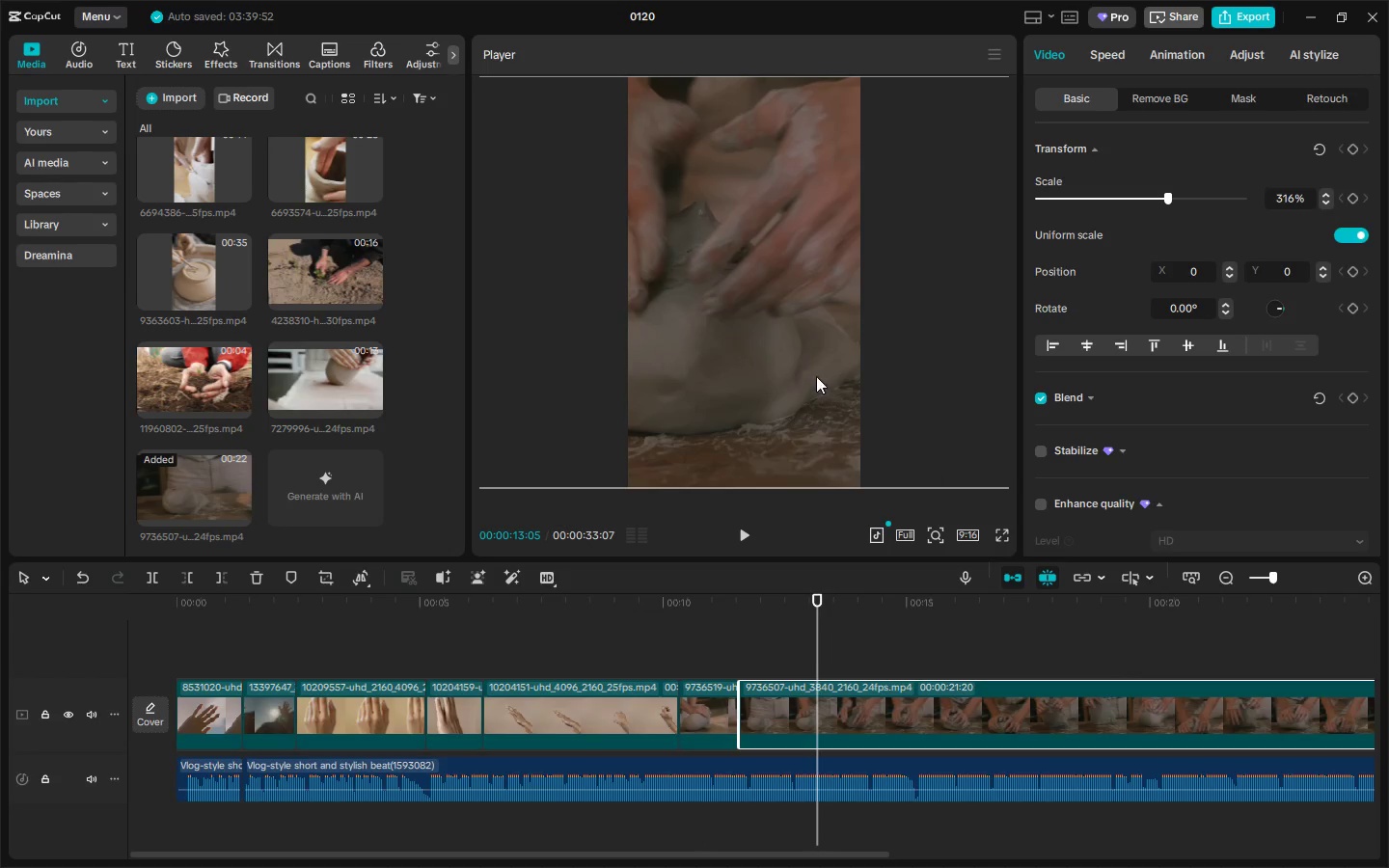 
left_click_drag(start_coordinate=[816, 376], to_coordinate=[918, 373])
 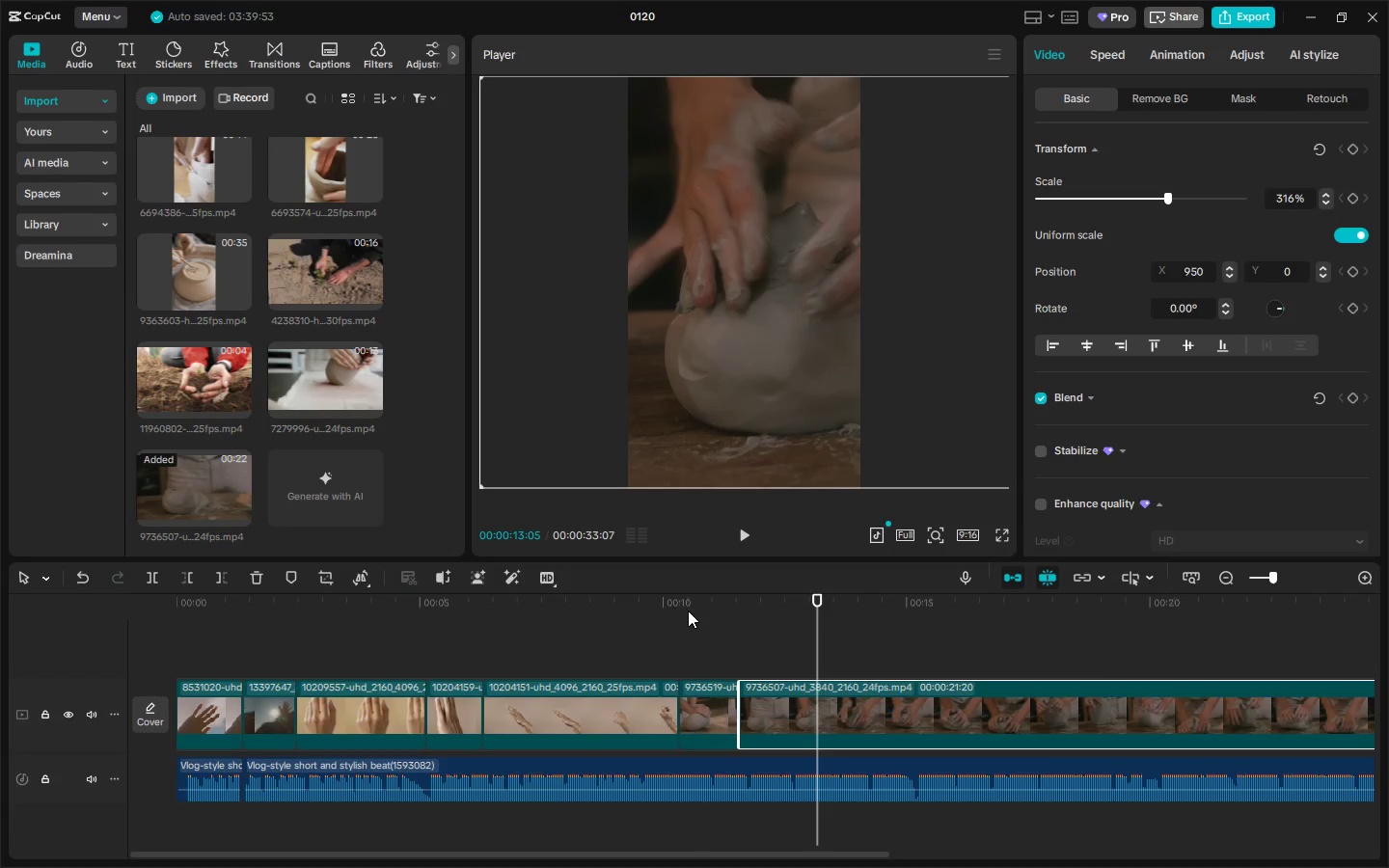 
left_click_drag(start_coordinate=[655, 606], to_coordinate=[142, 640])
 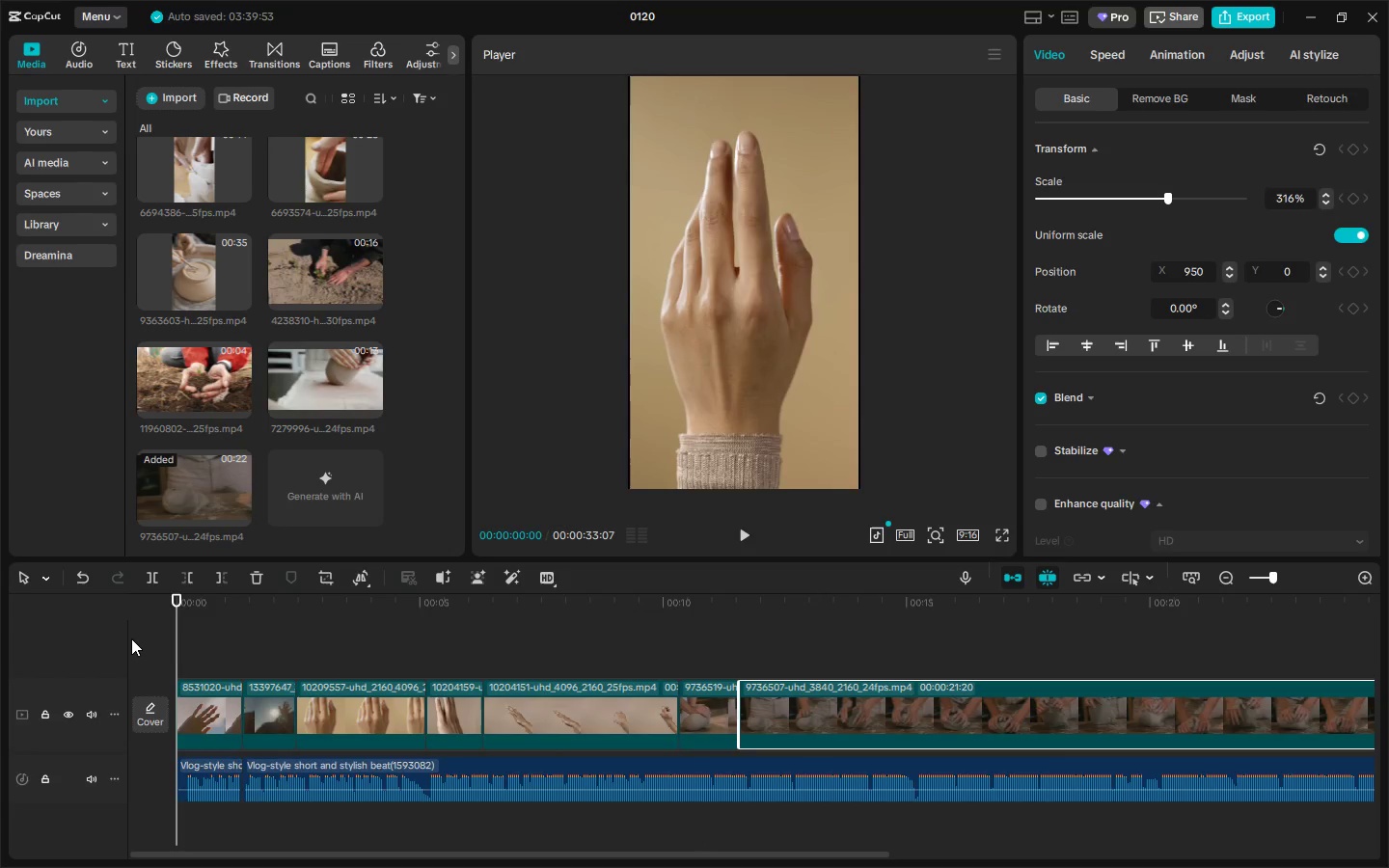 
key(Space)
 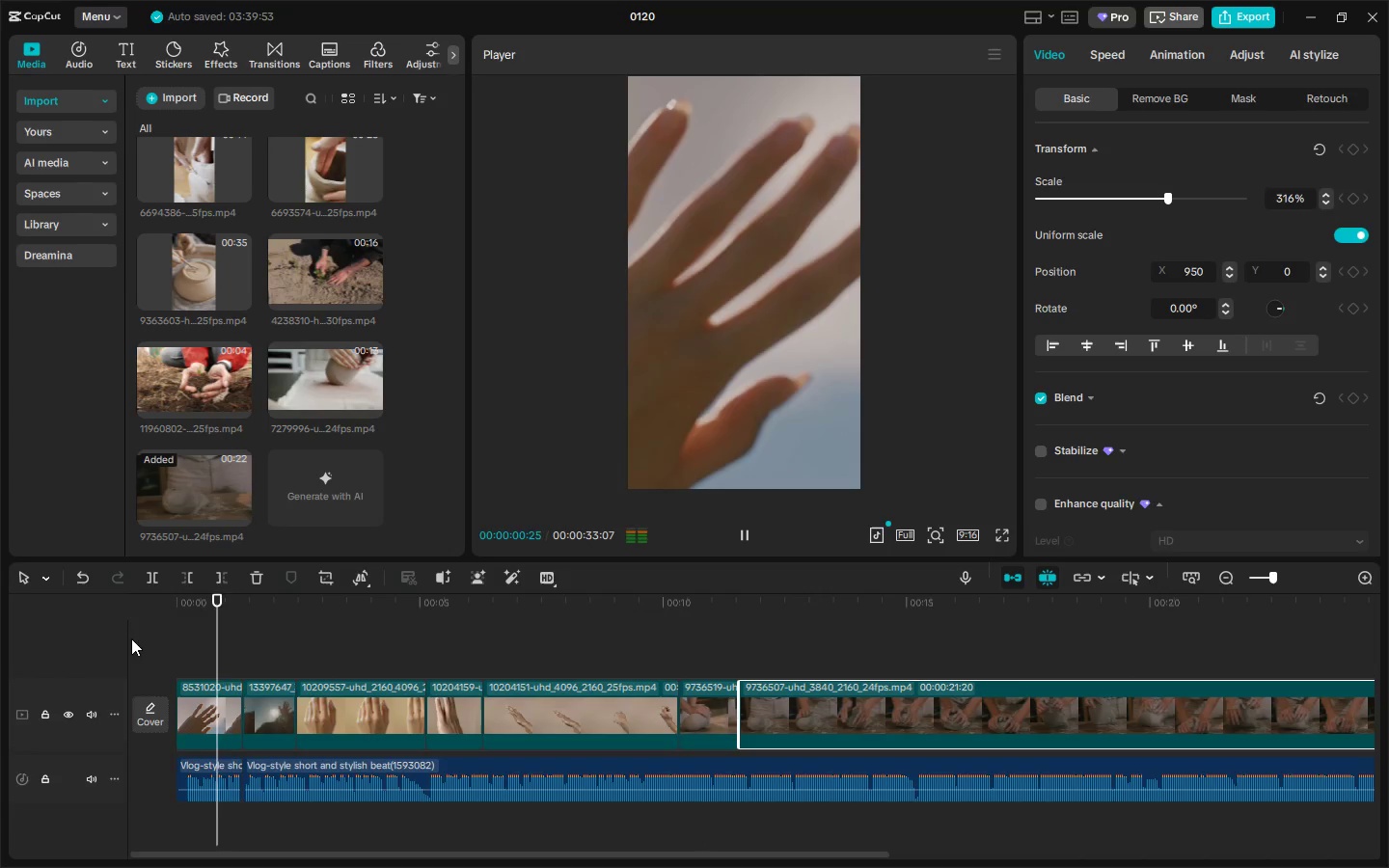 
left_click([574, 602])
 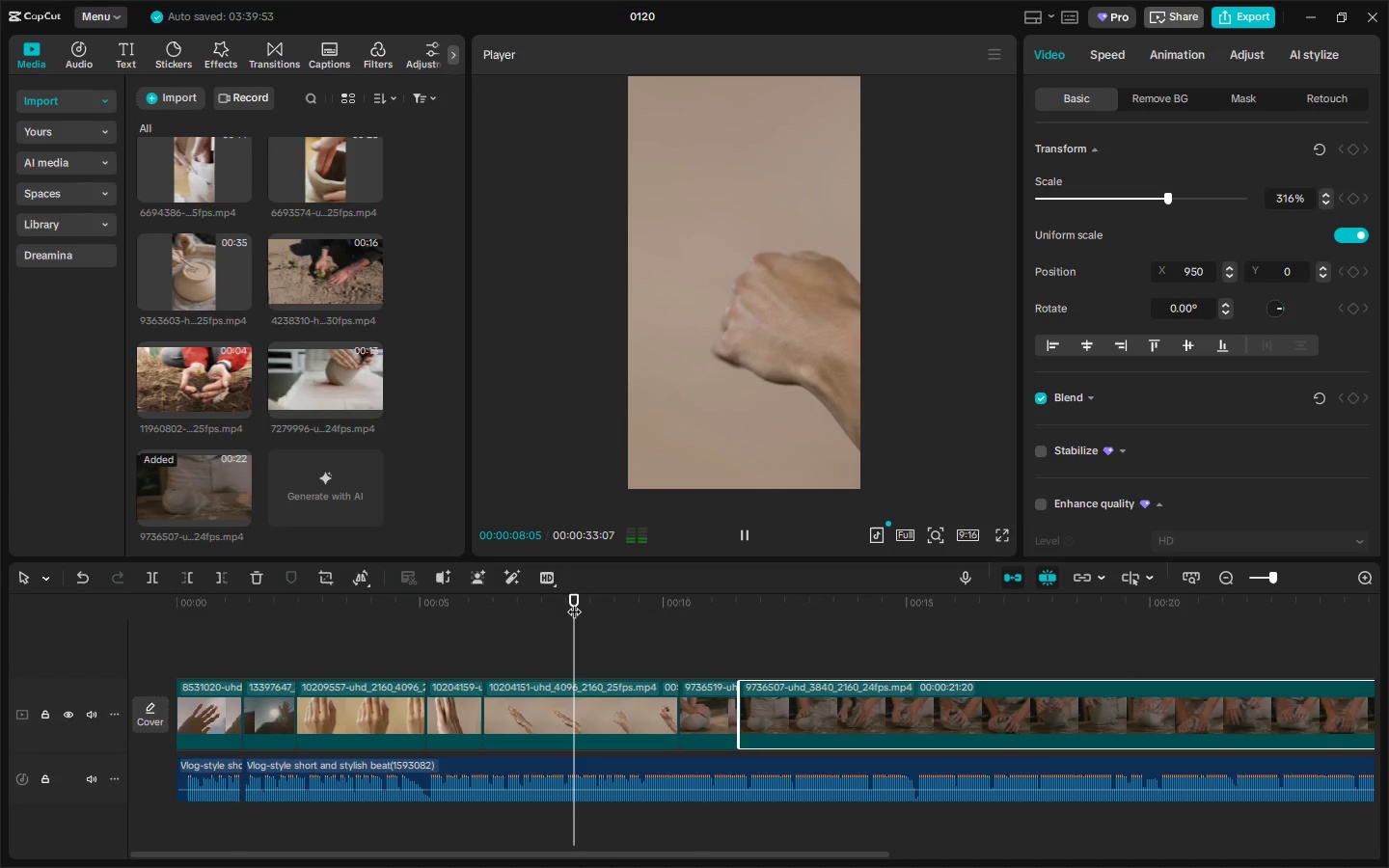 
key(Space)
 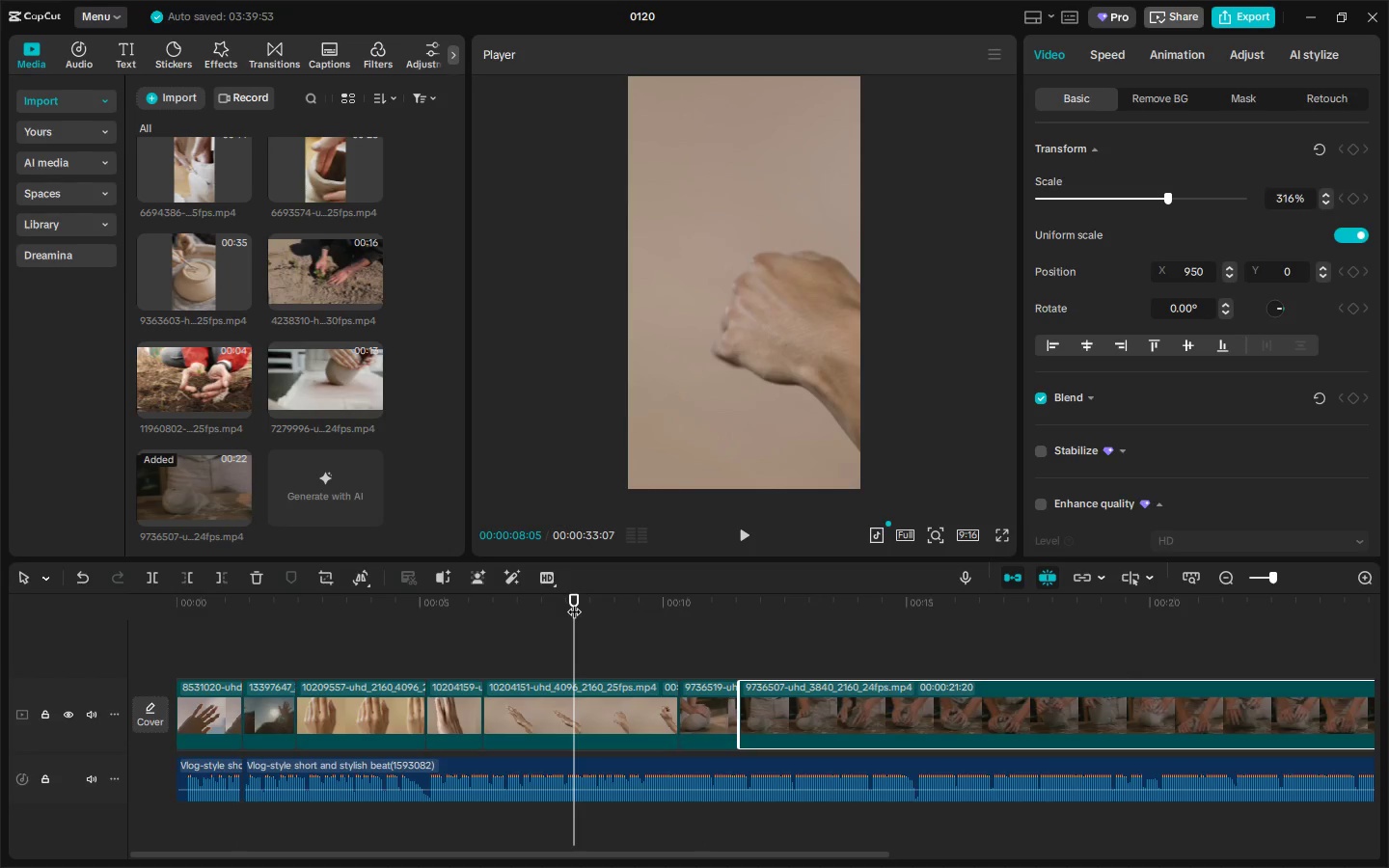 
key(Space)
 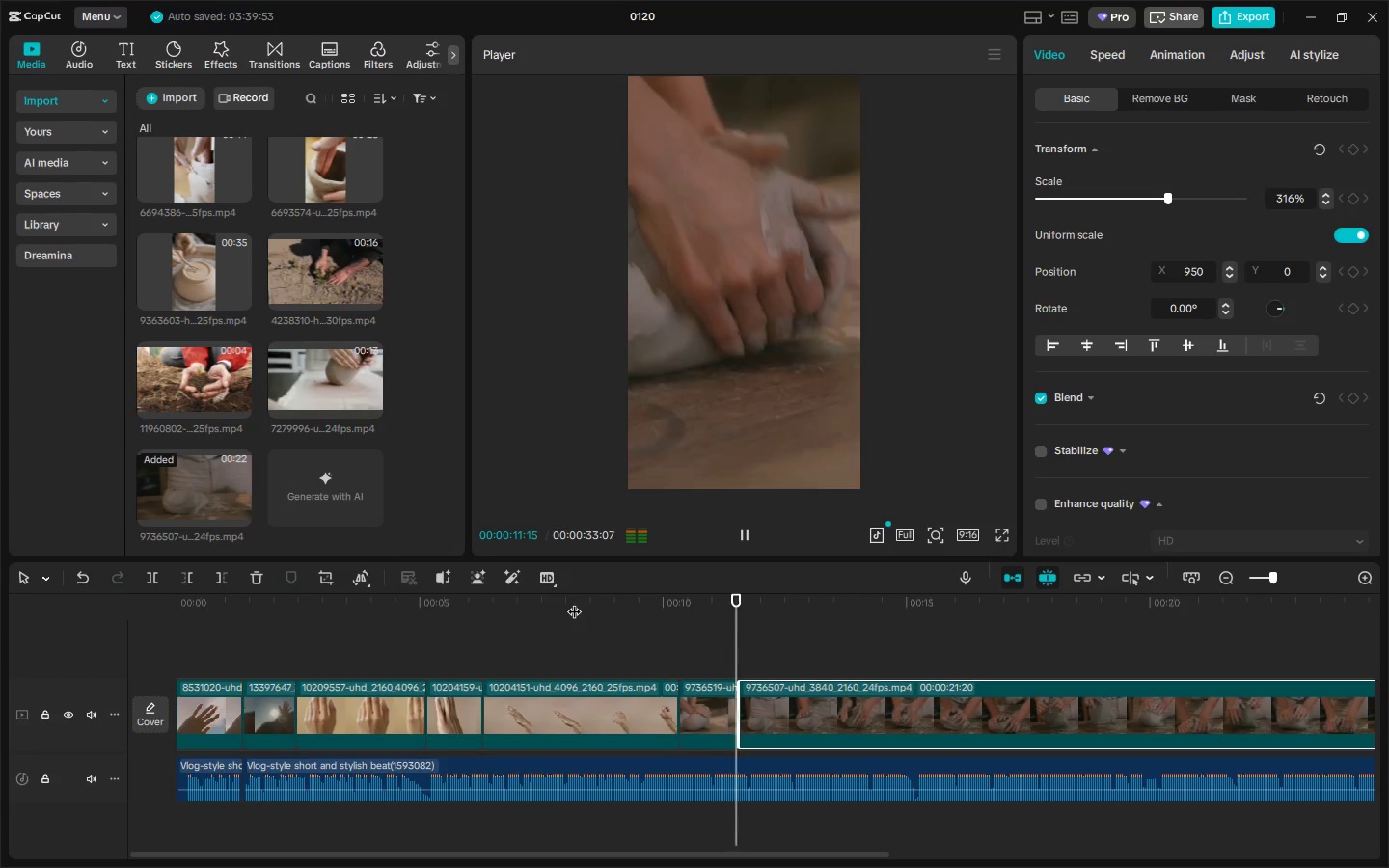 
key(Space)
 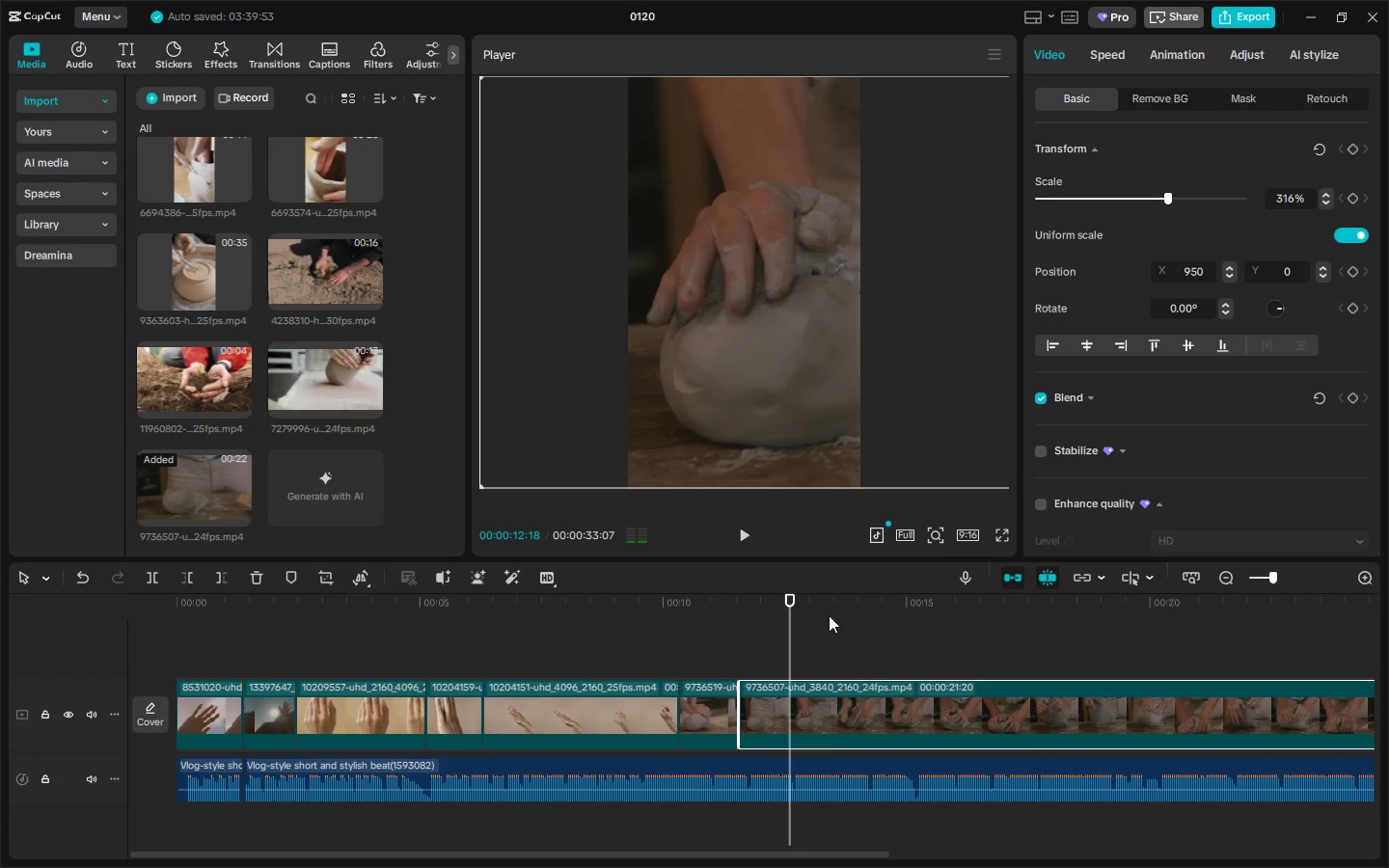 
left_click_drag(start_coordinate=[832, 606], to_coordinate=[857, 605])
 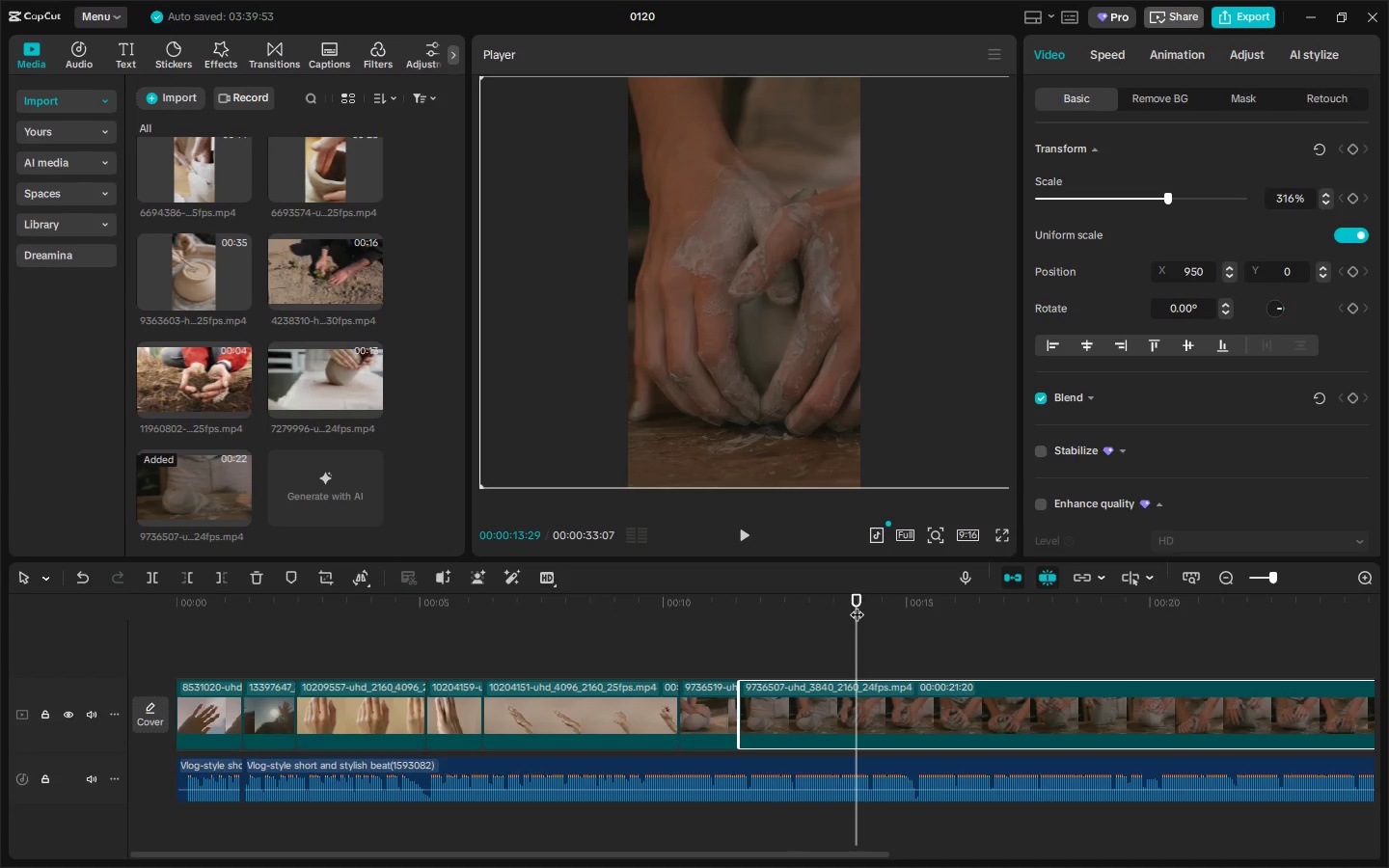 
key(Control+ControlLeft)
 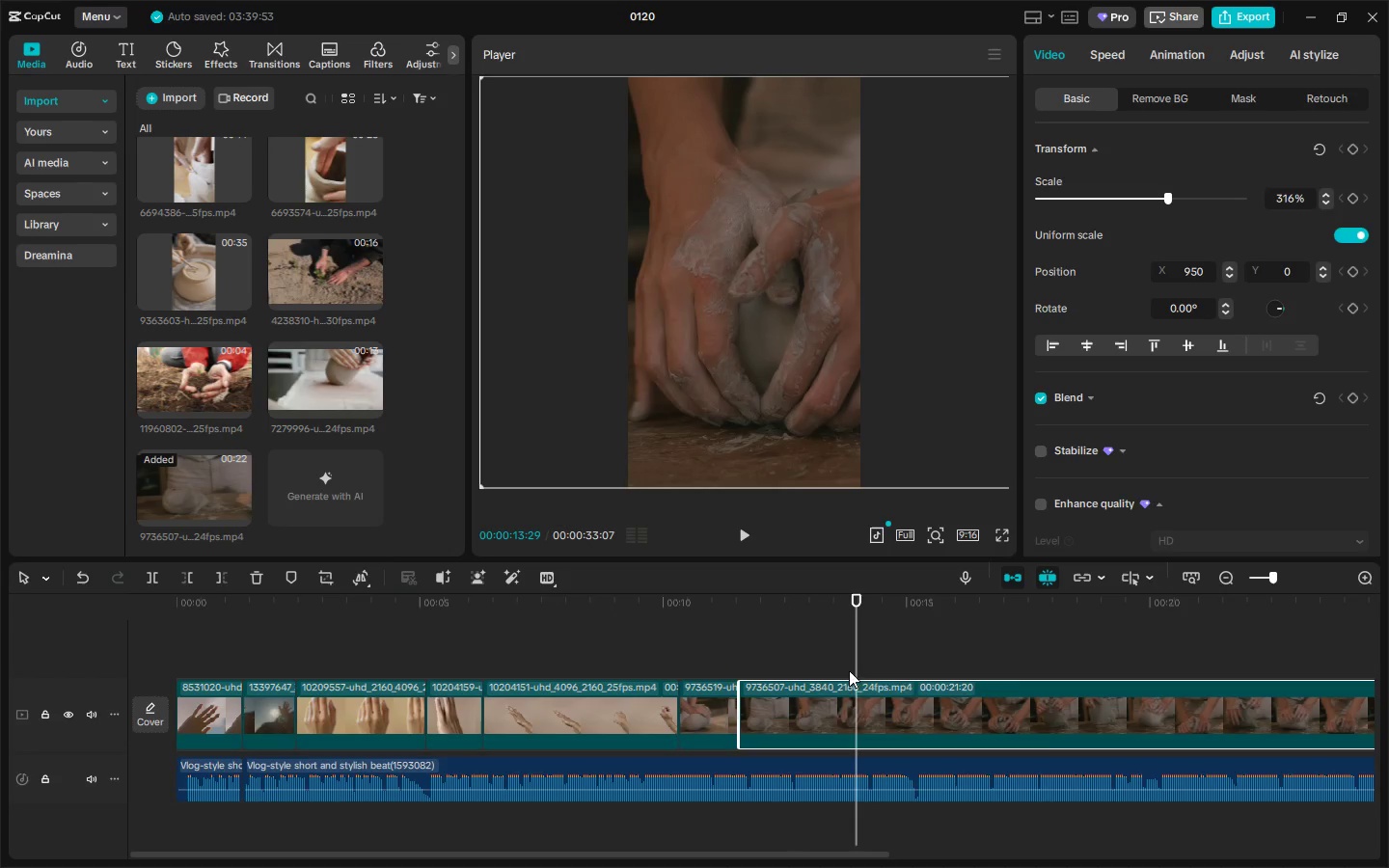 
key(Control+B)
 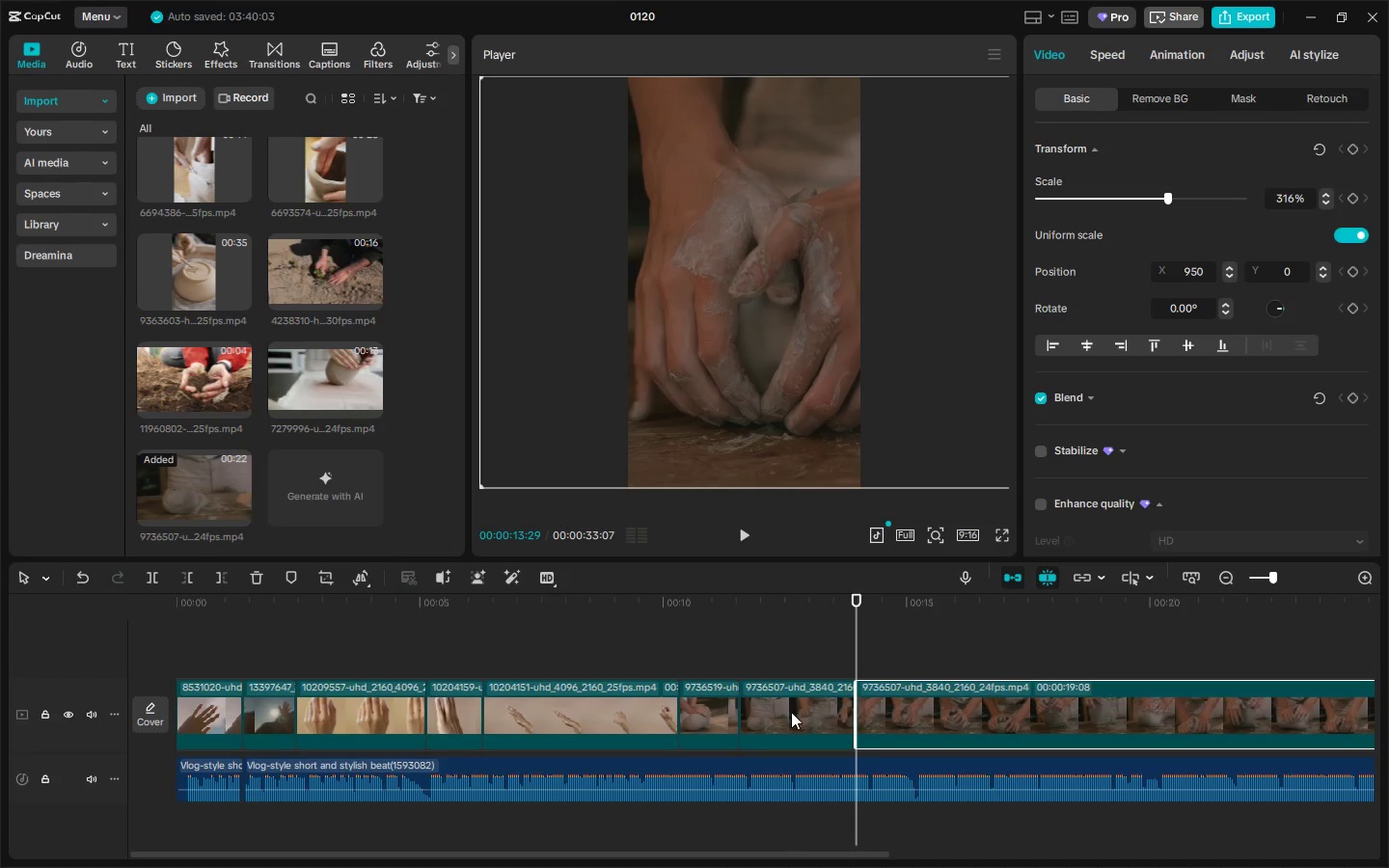 
left_click([789, 712])
 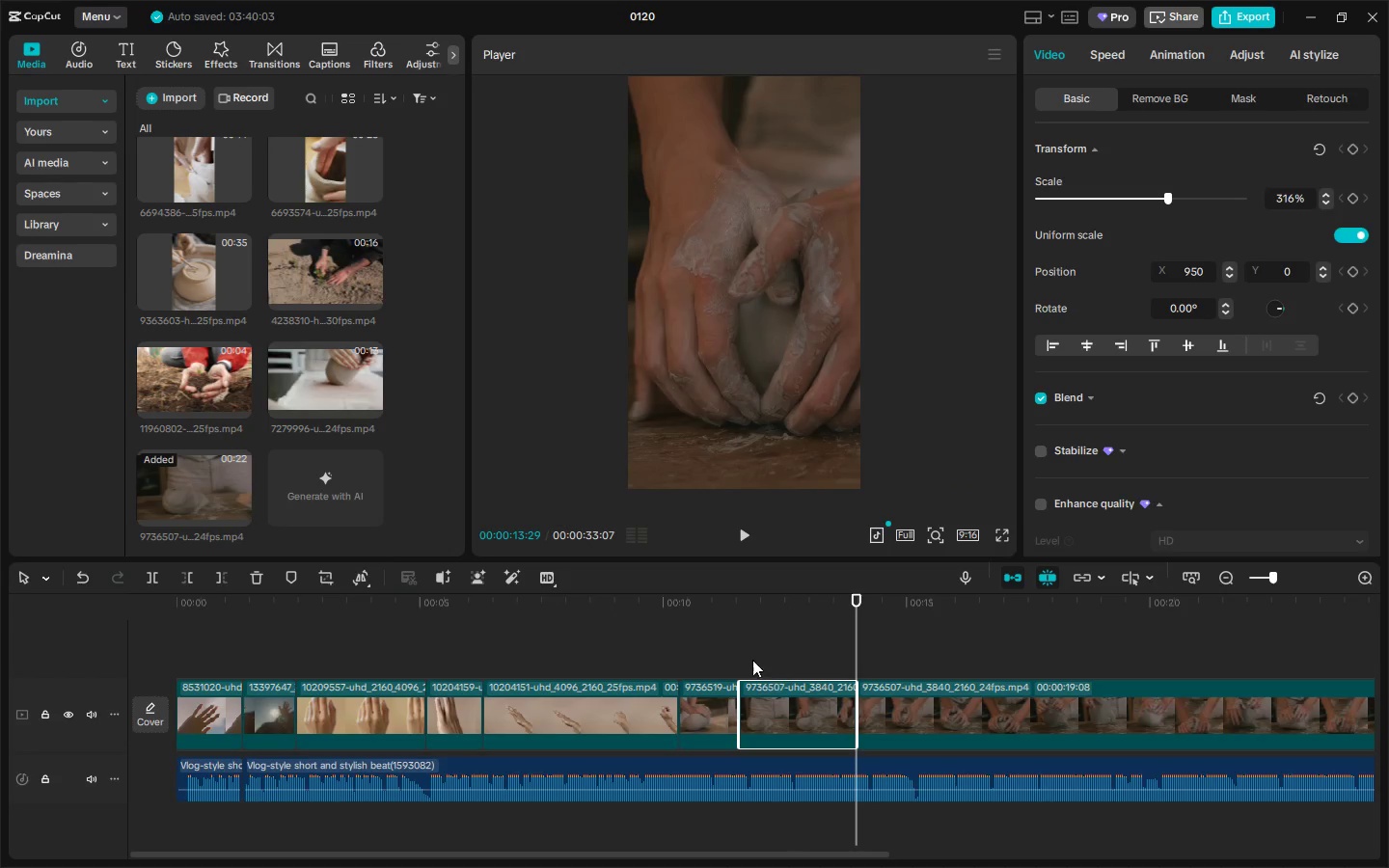 
key(Delete)
 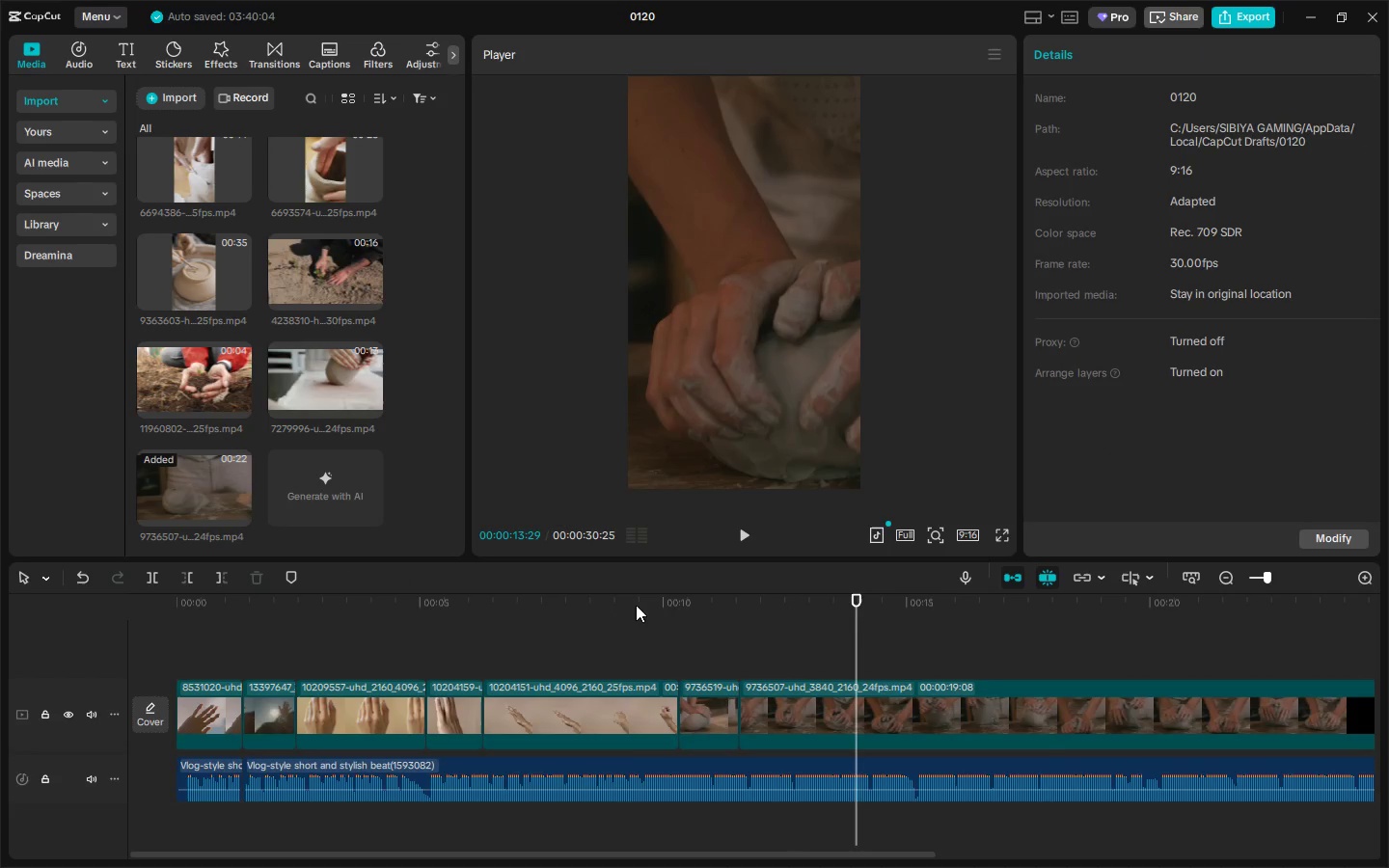 
left_click([631, 604])
 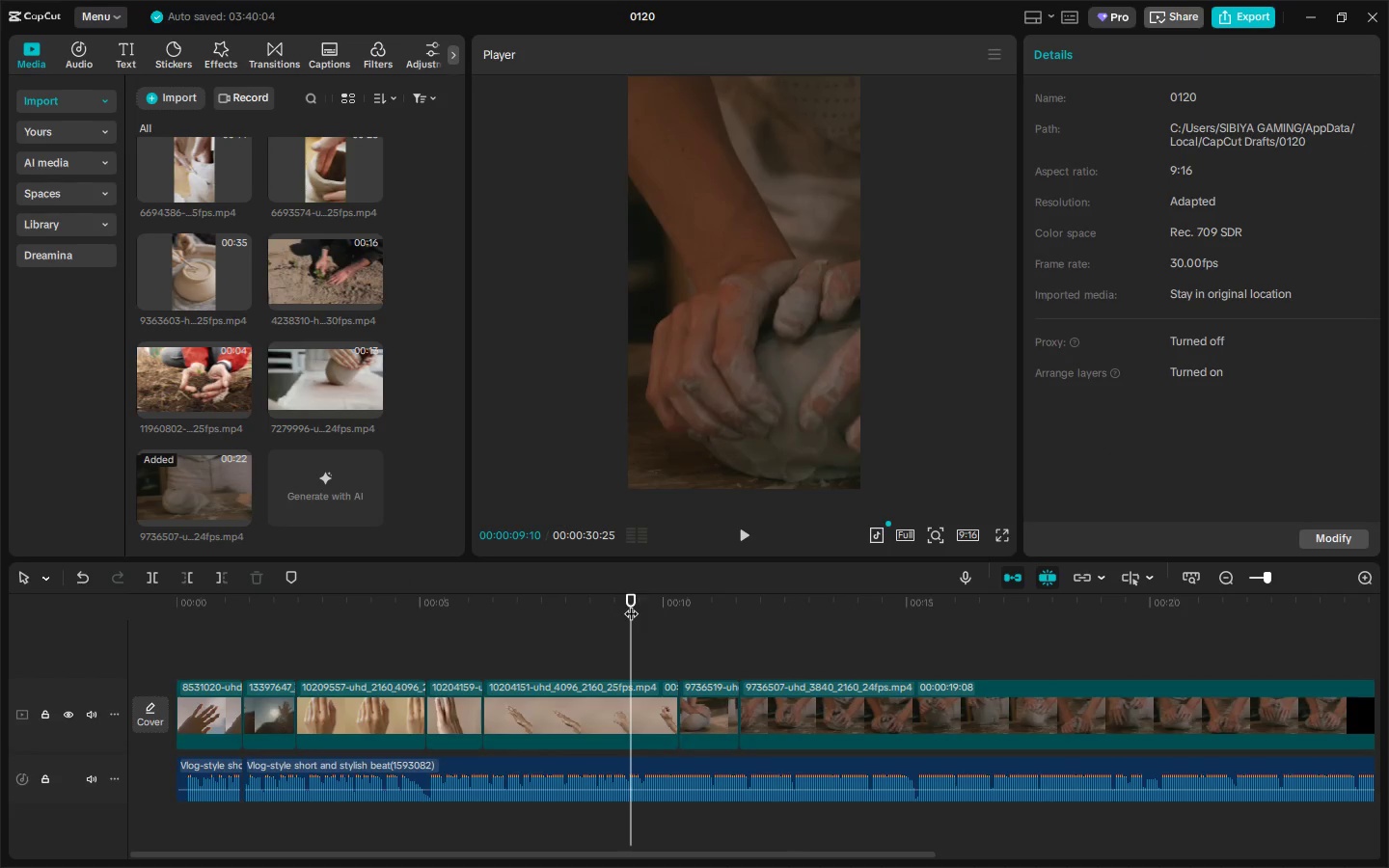 
key(Space)
 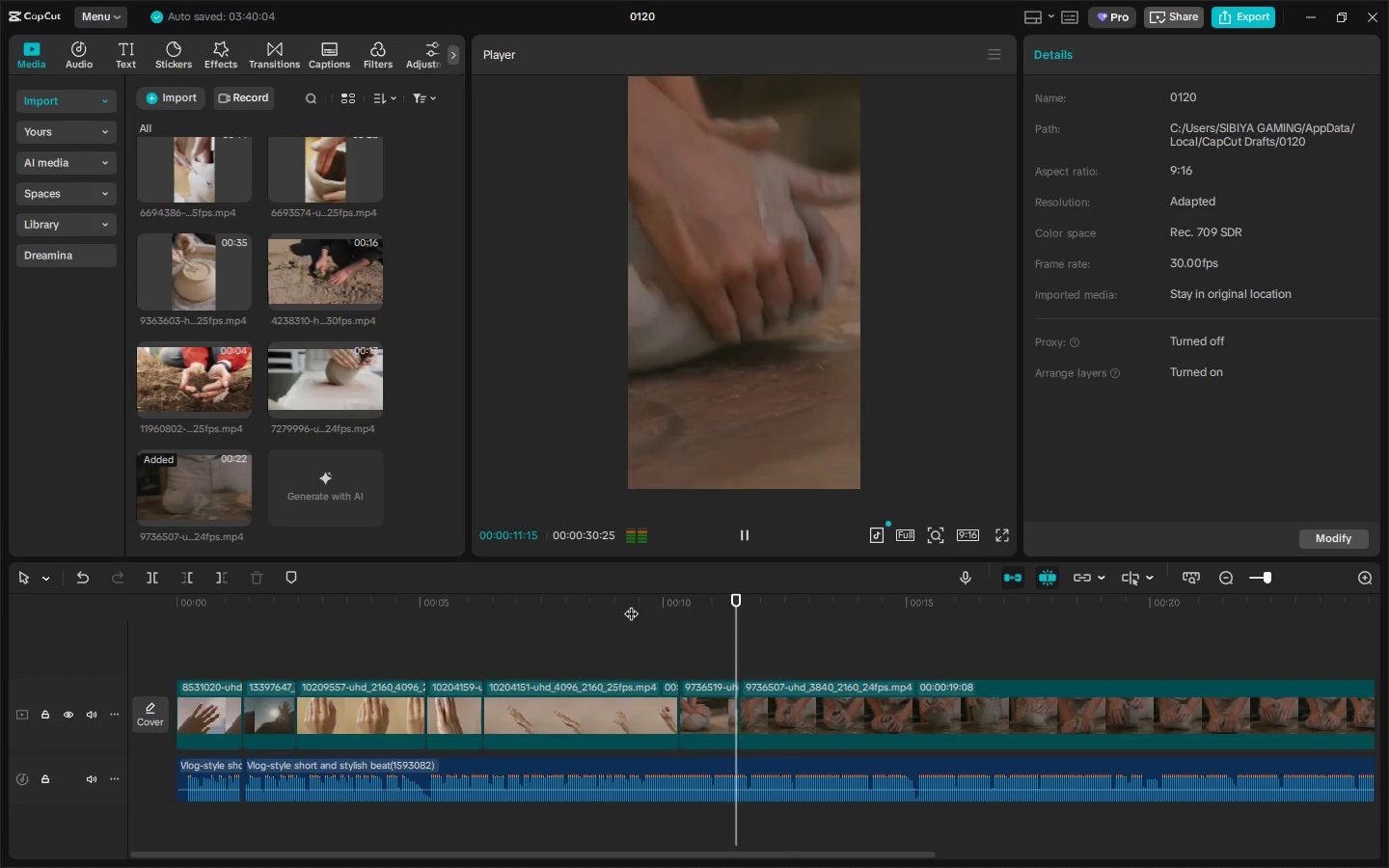 
key(Space)
 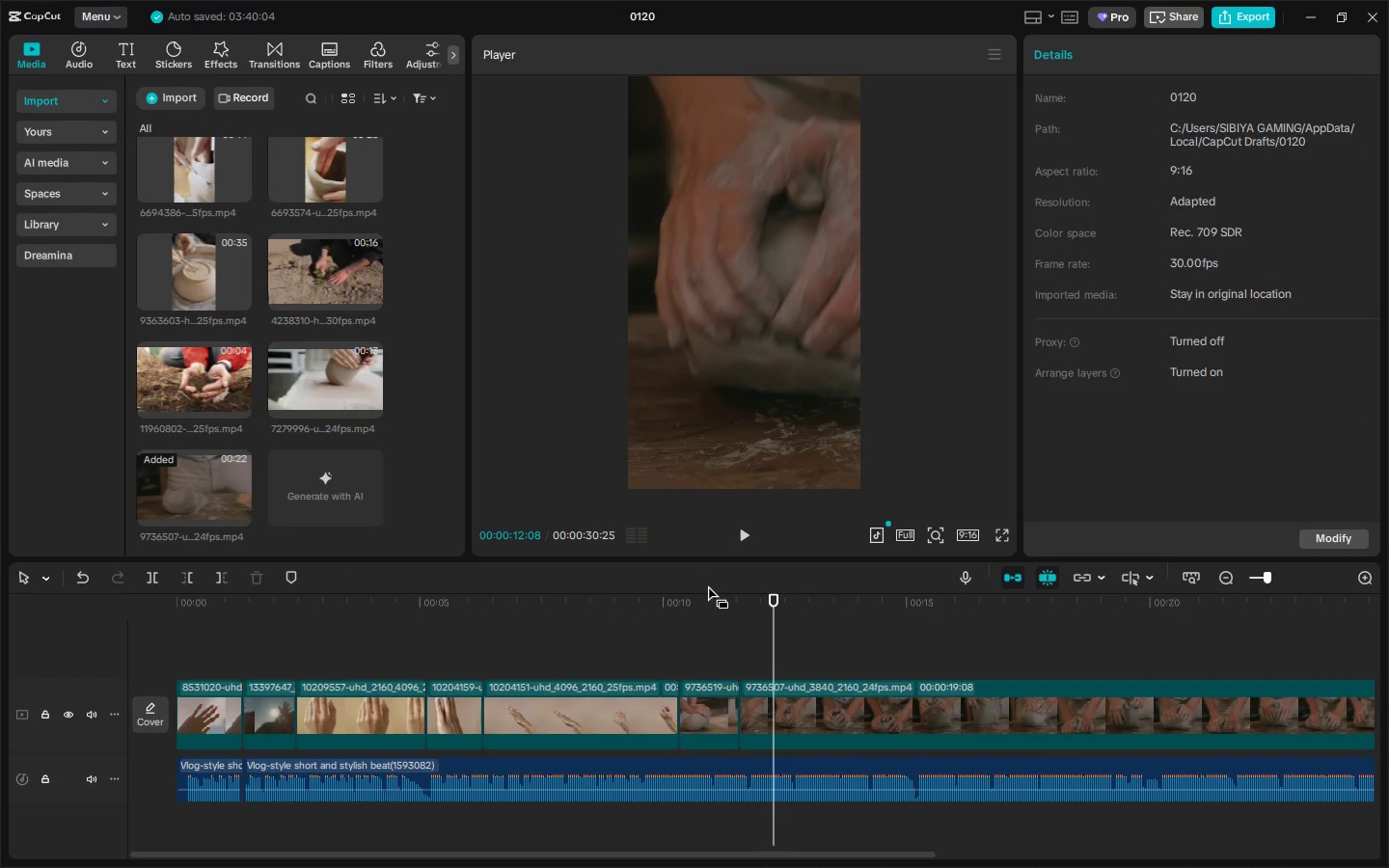 
double_click([705, 586])
 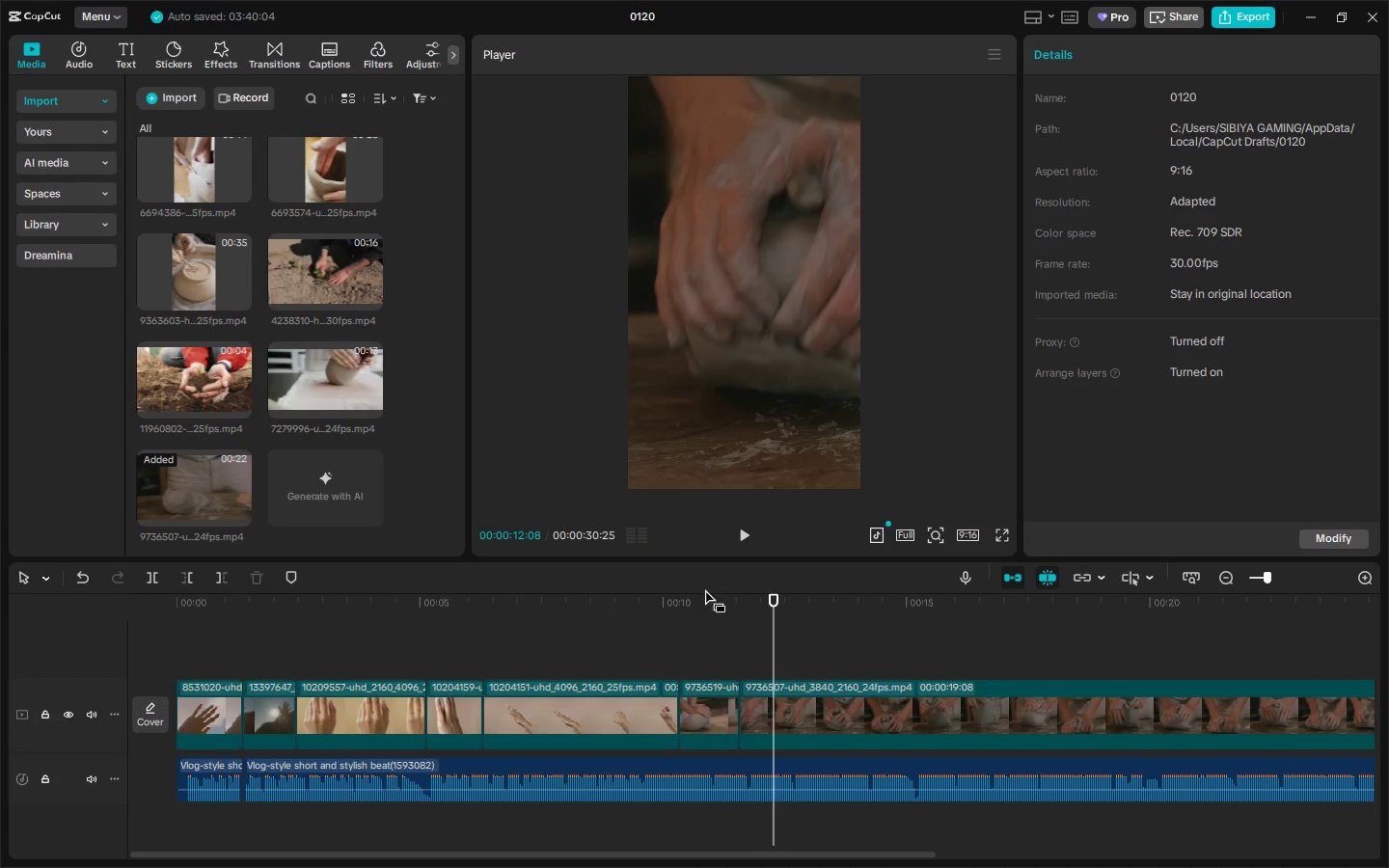 
key(Space)
 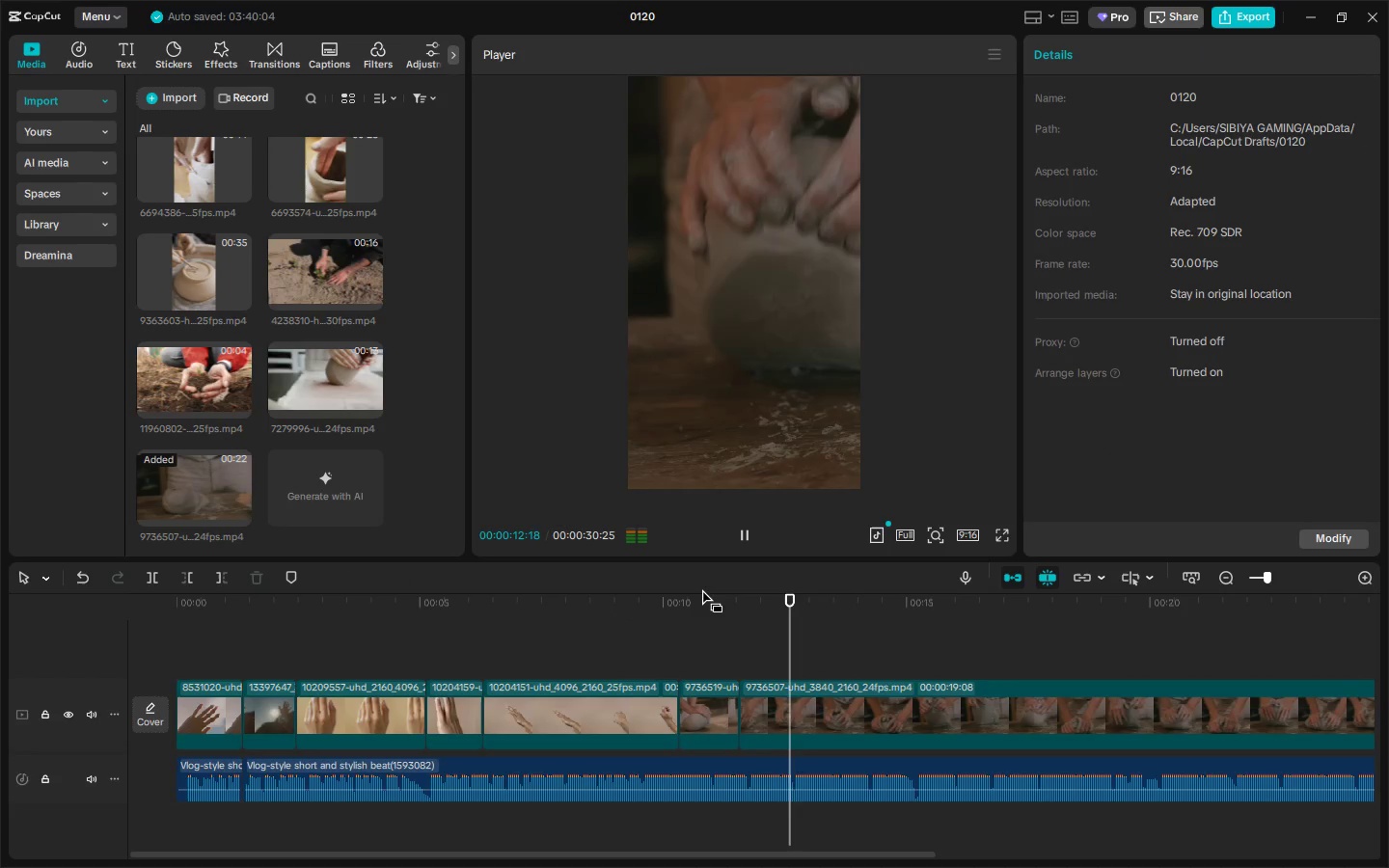 
left_click([701, 588])
 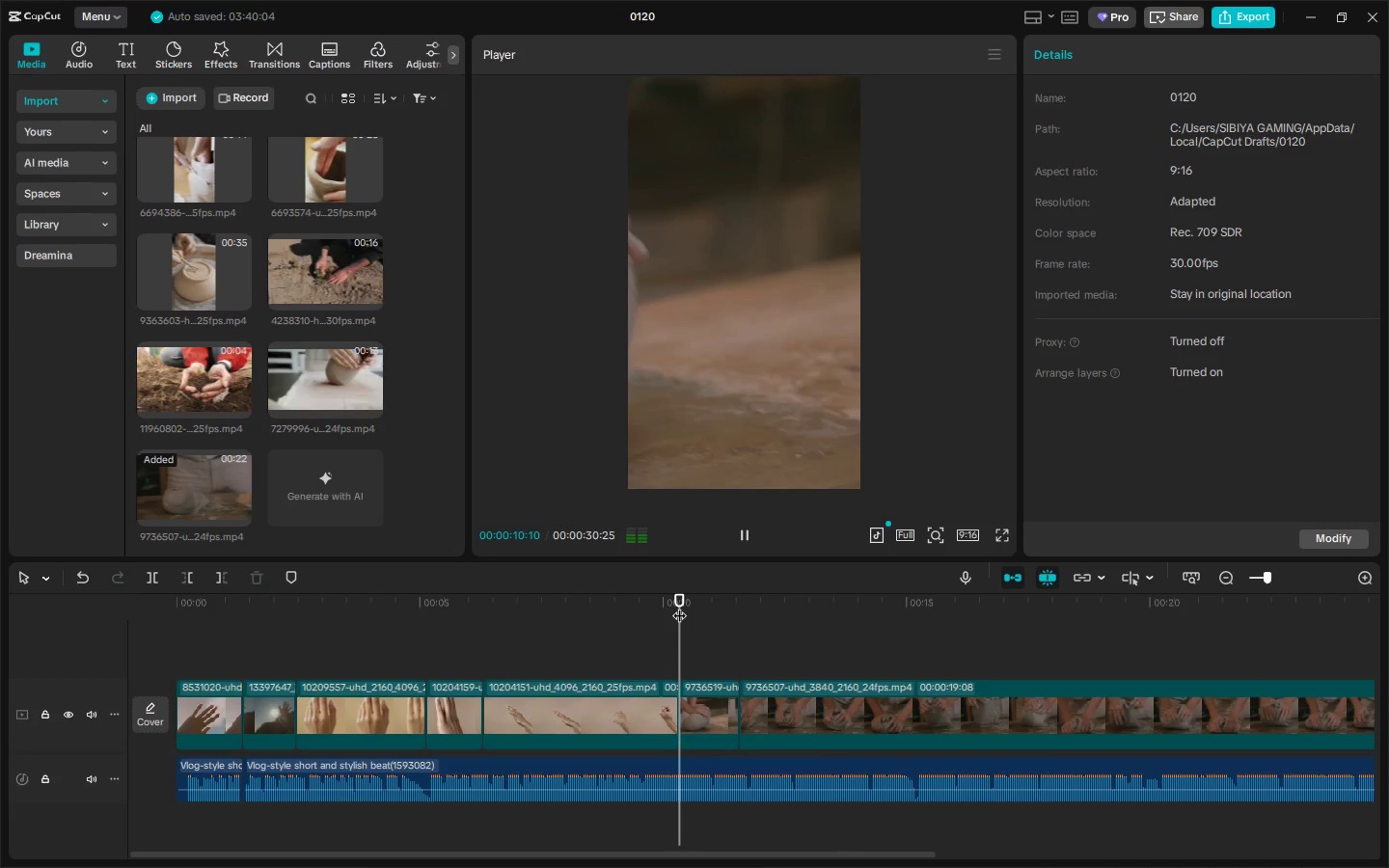 
key(Space)
 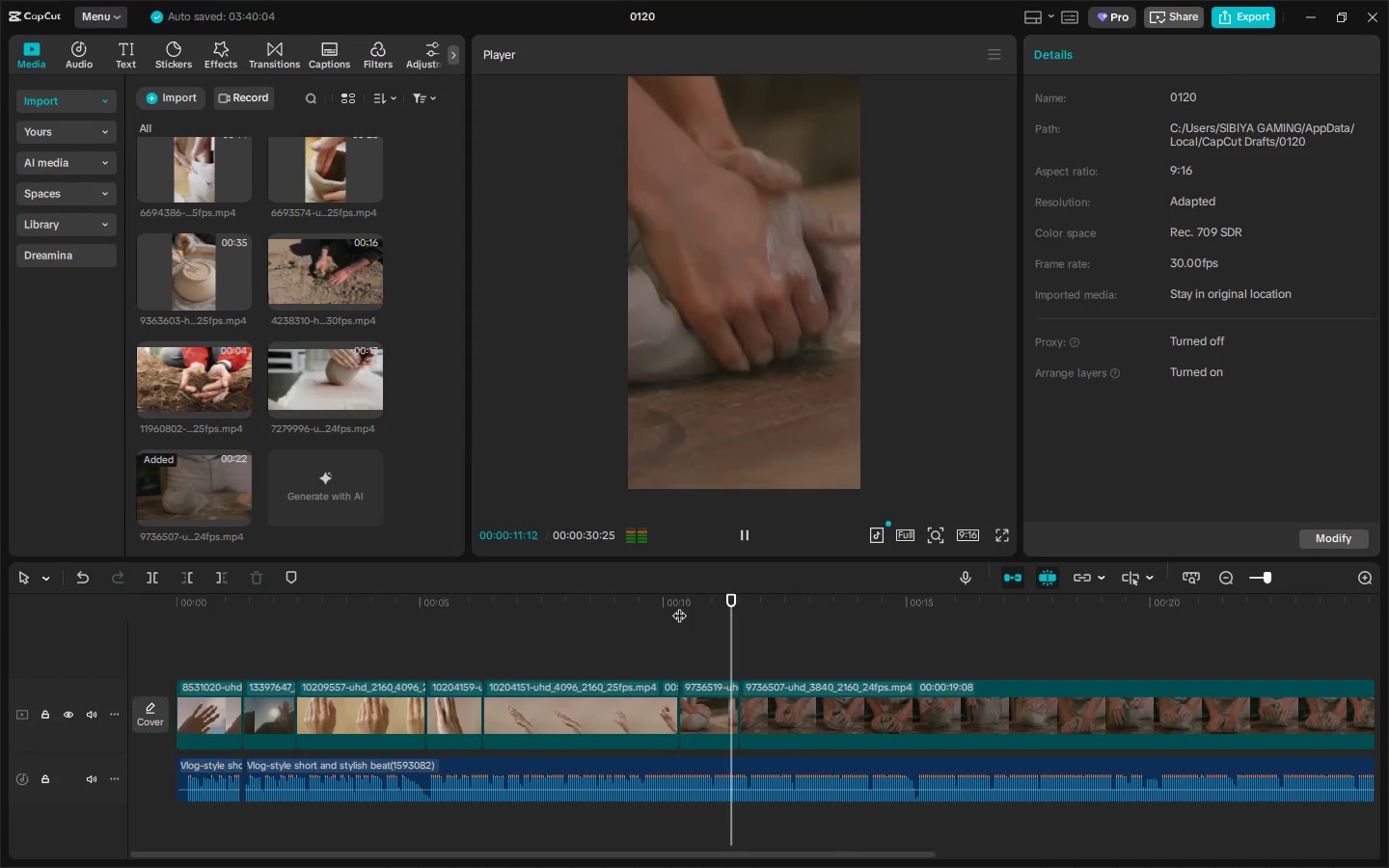 
key(Space)
 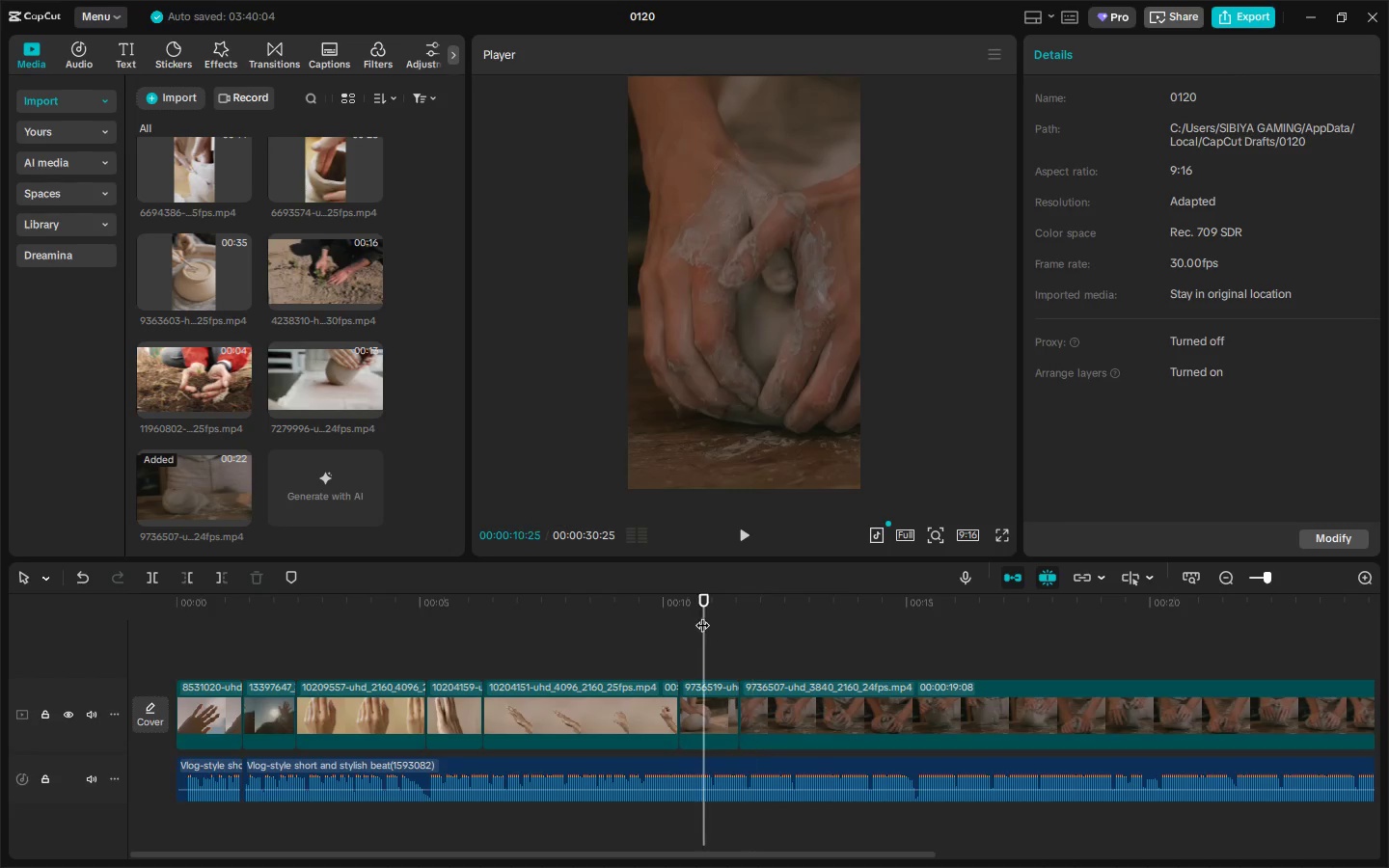 
key(Space)
 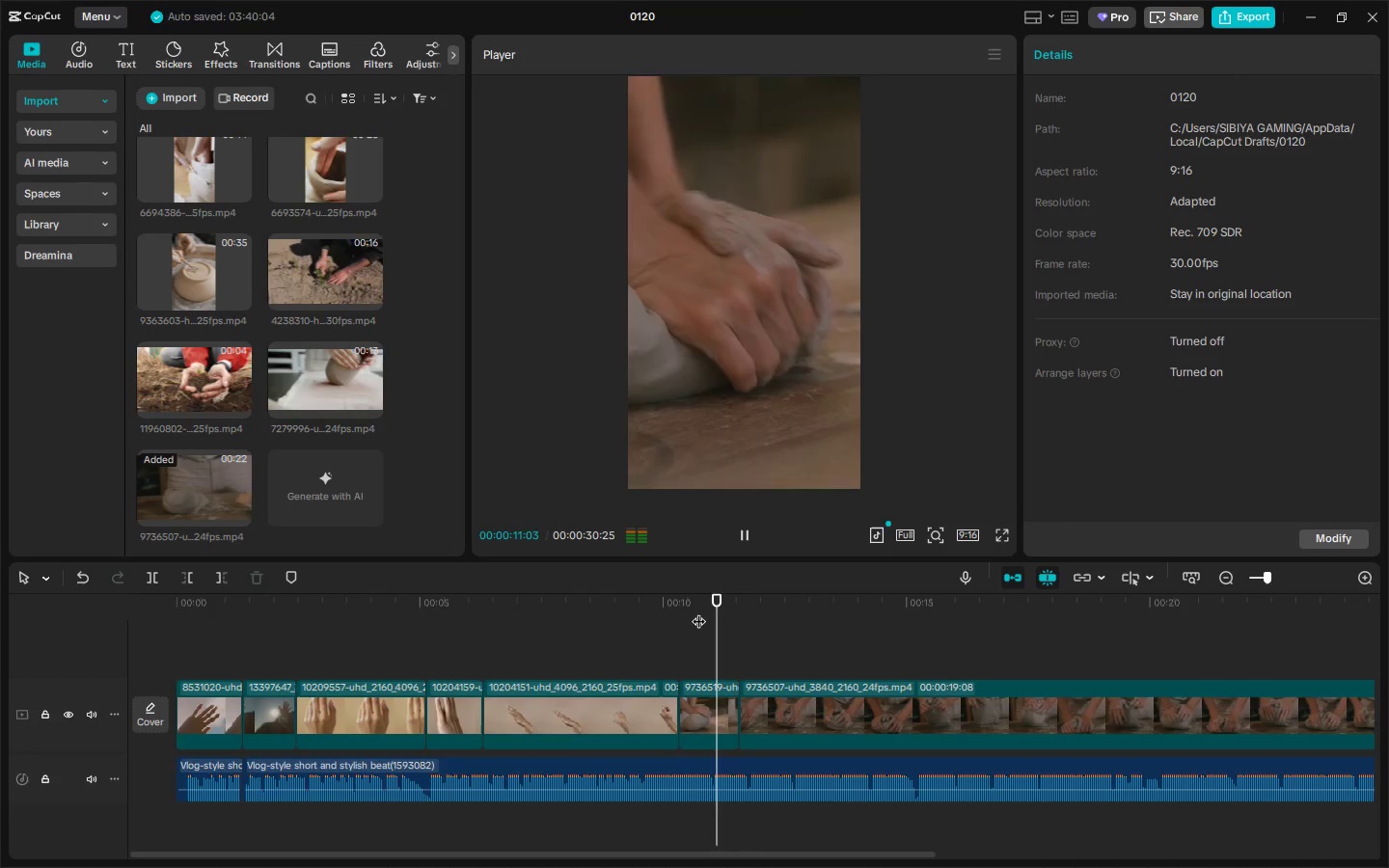 
key(Space)
 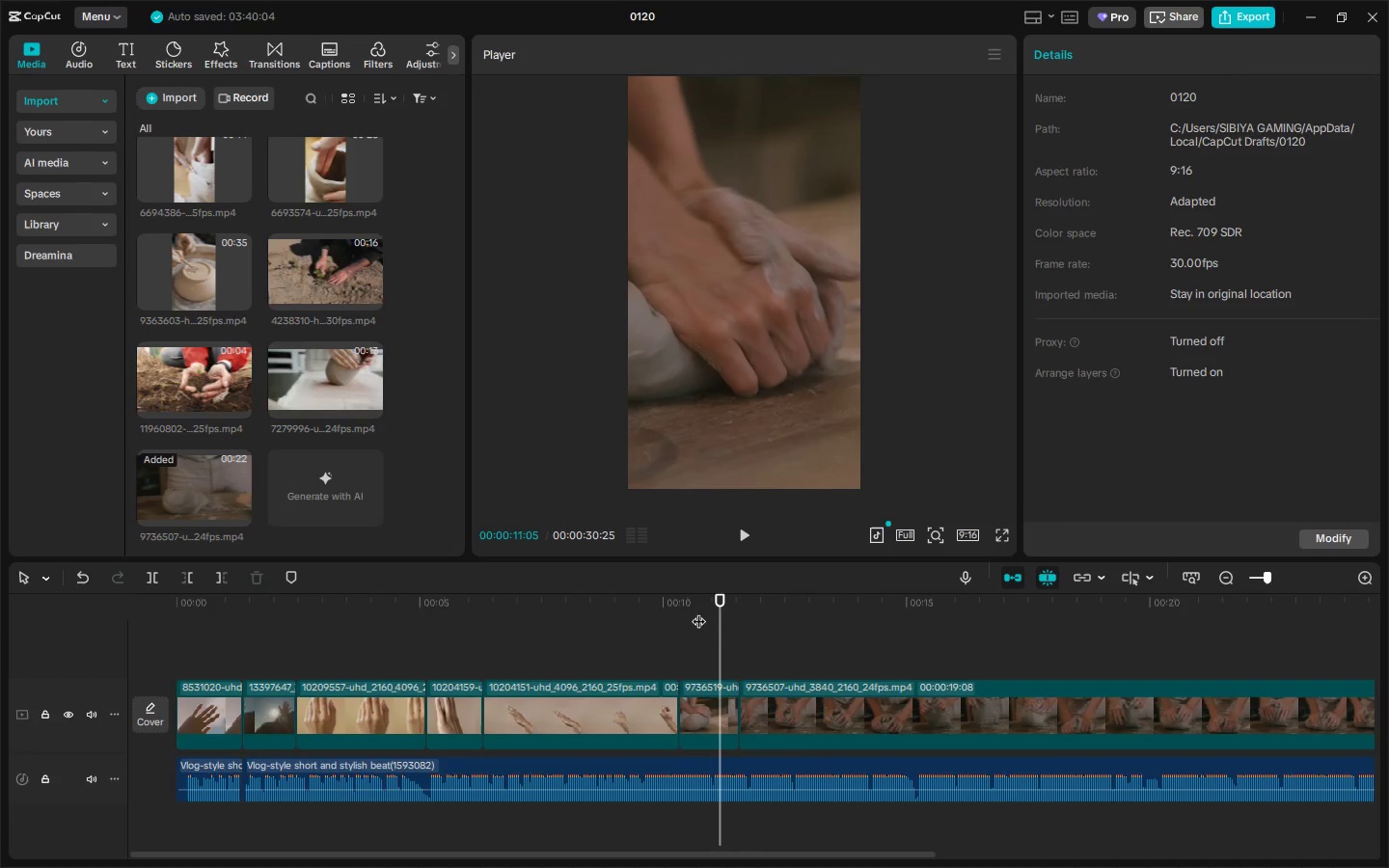 
key(Space)
 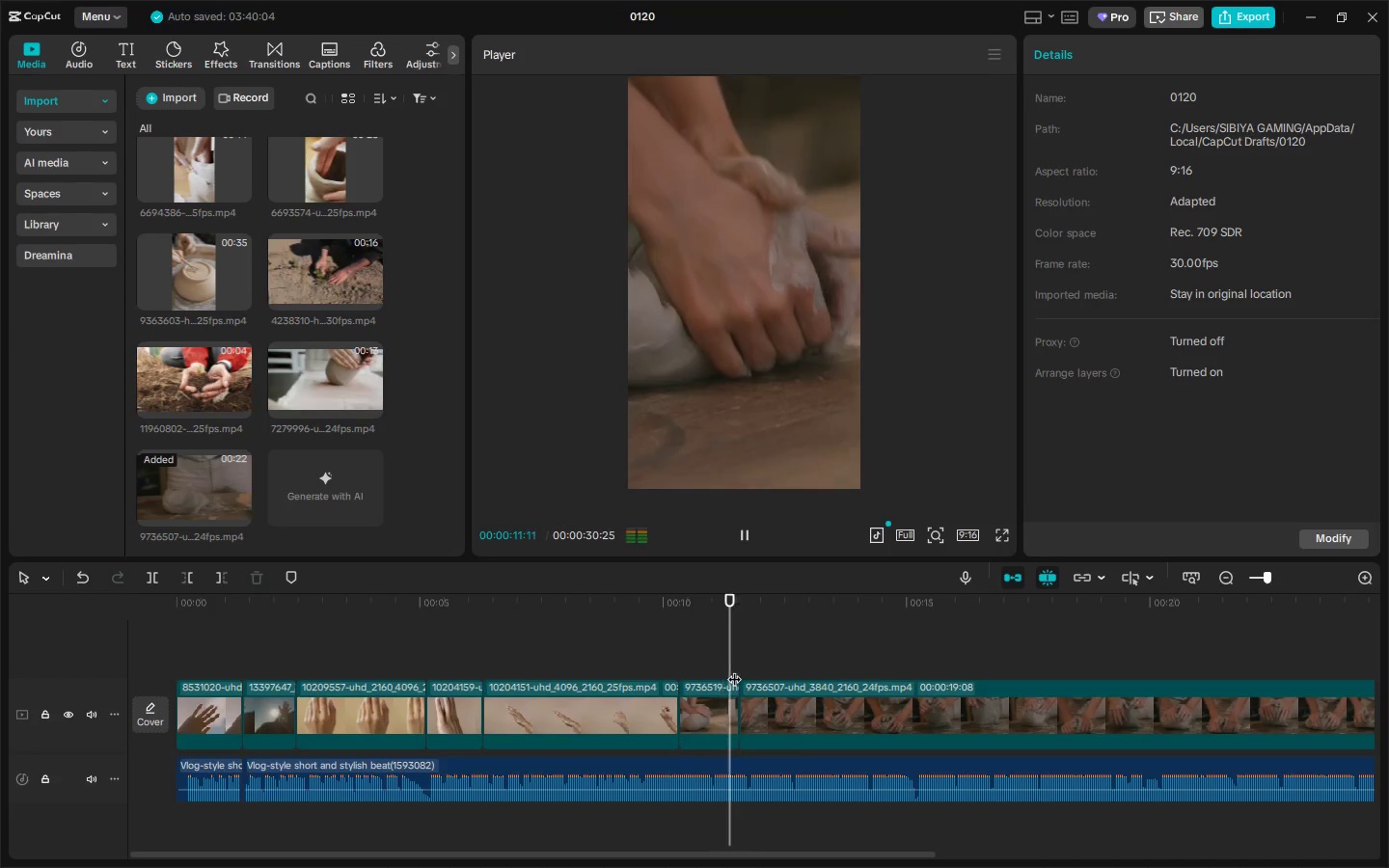 
key(Space)
 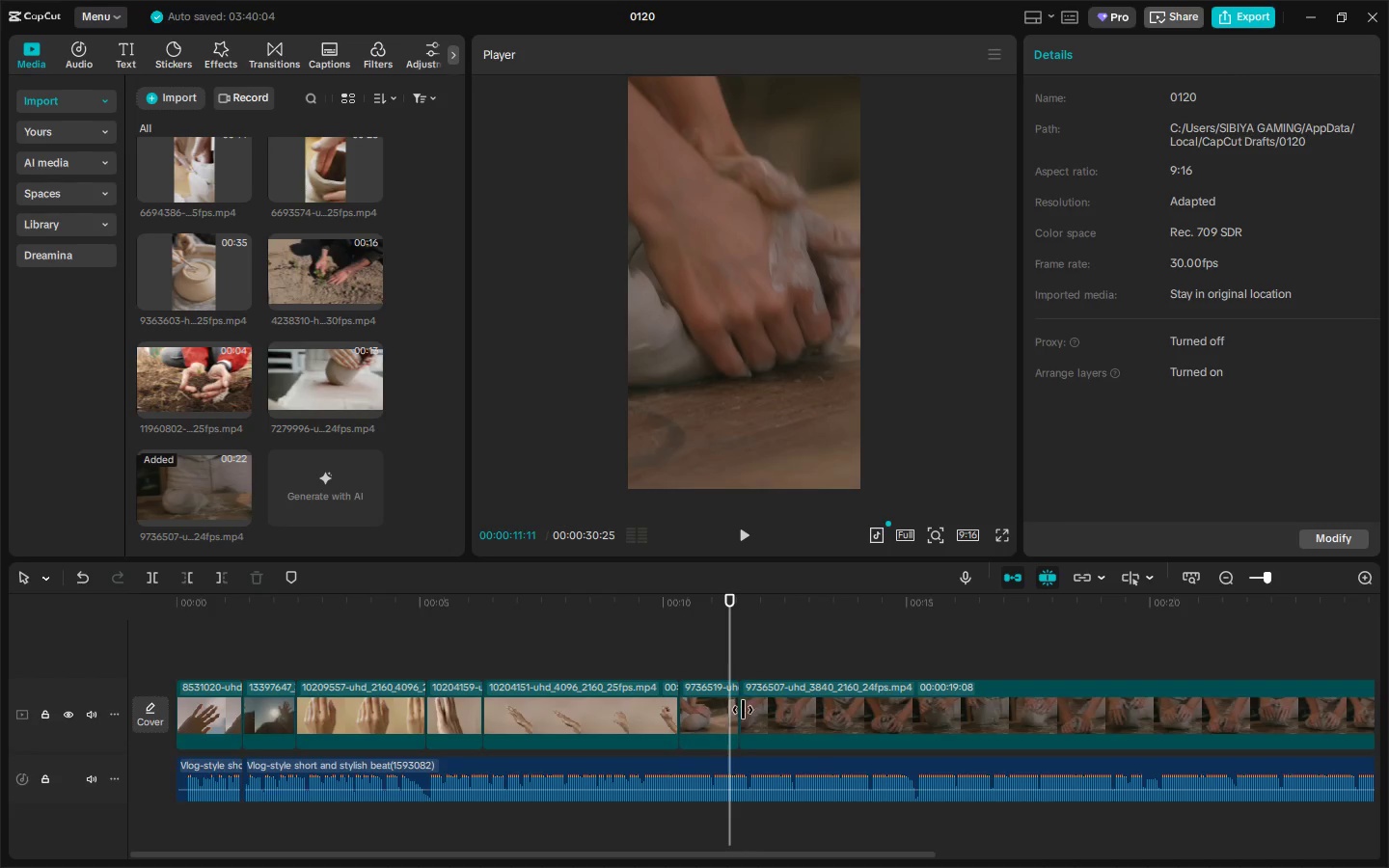 
key(Space)
 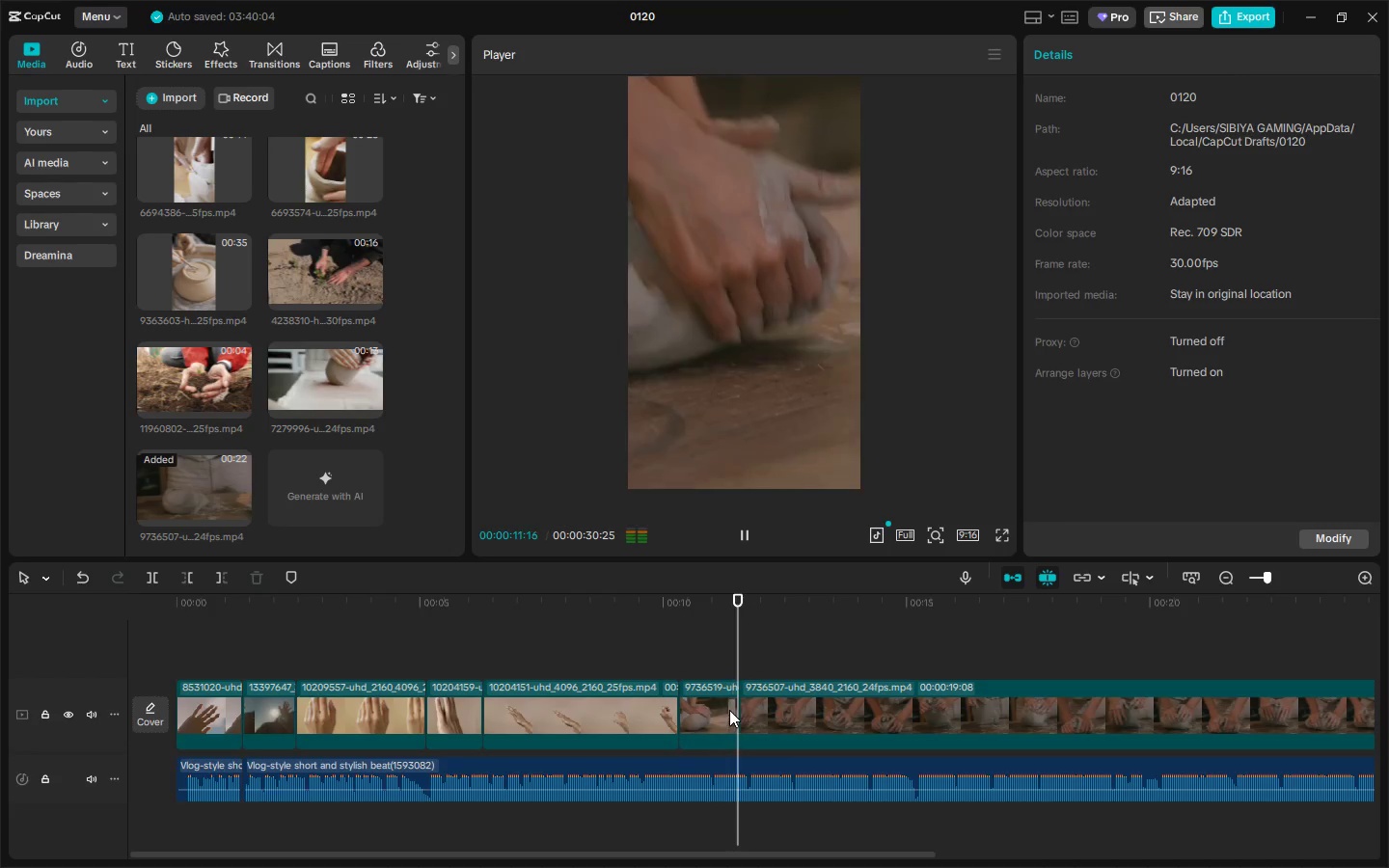 
key(Space)
 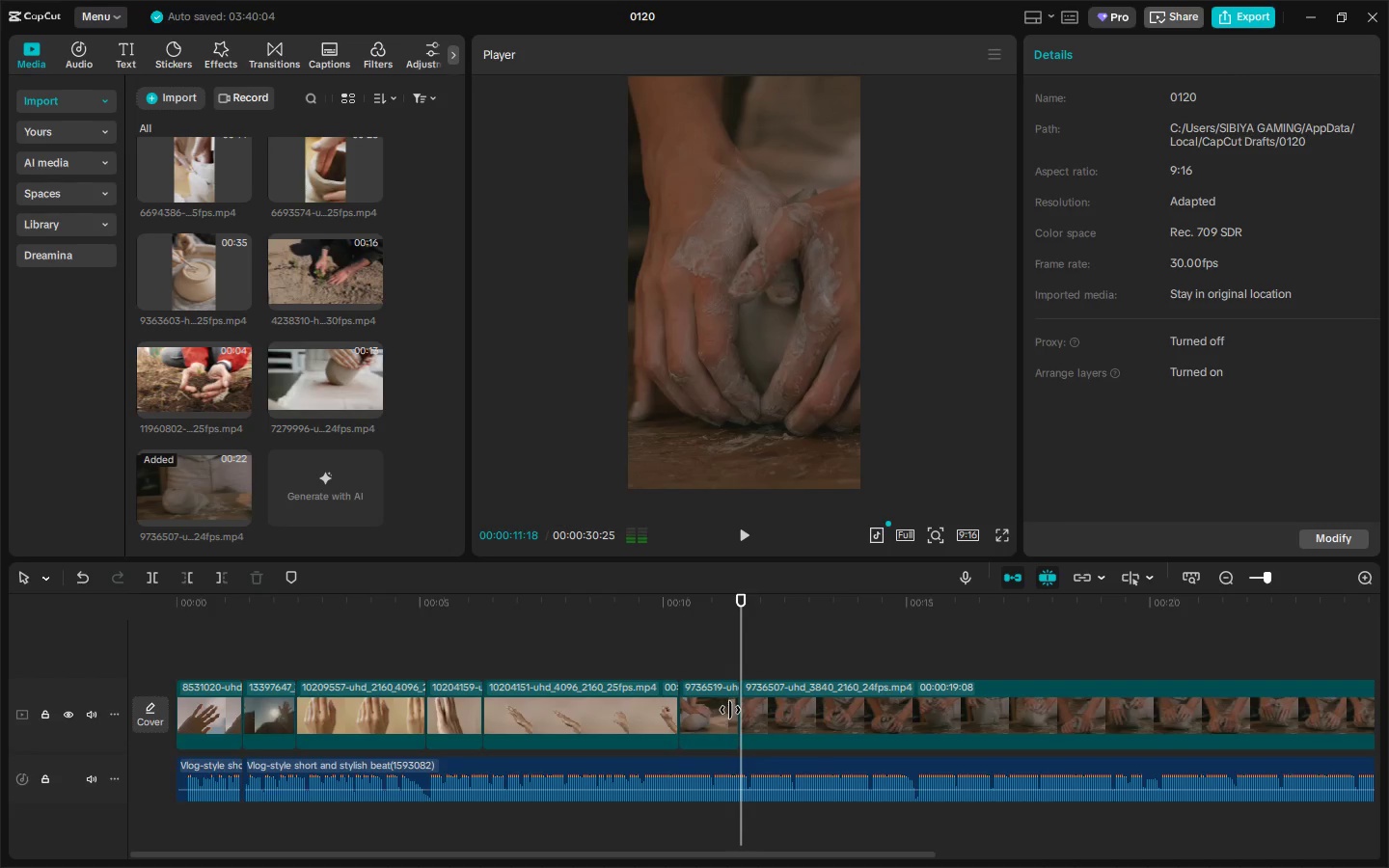 
left_click([727, 710])
 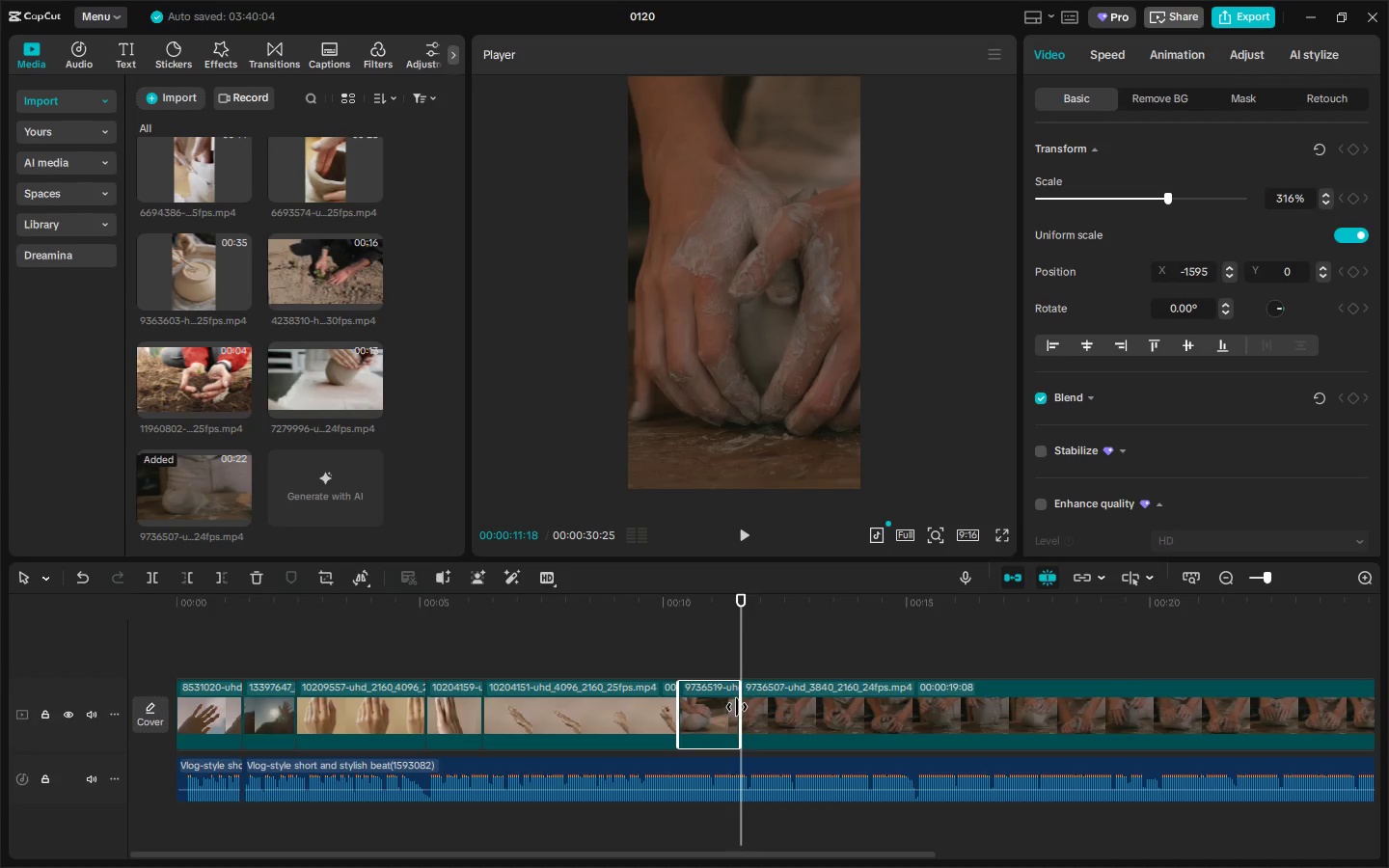 
left_click_drag(start_coordinate=[737, 707], to_coordinate=[746, 709])
 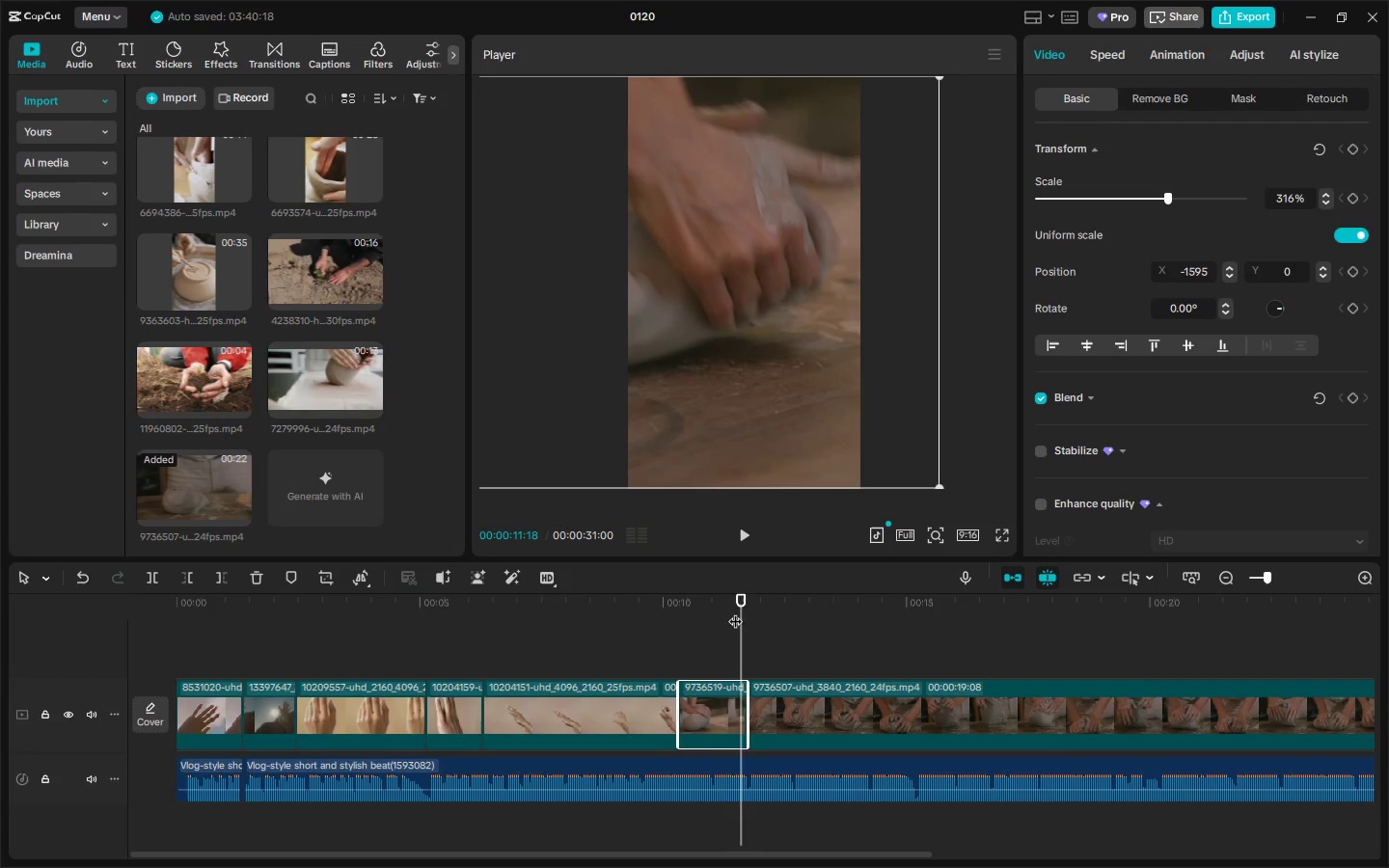 
left_click([724, 602])
 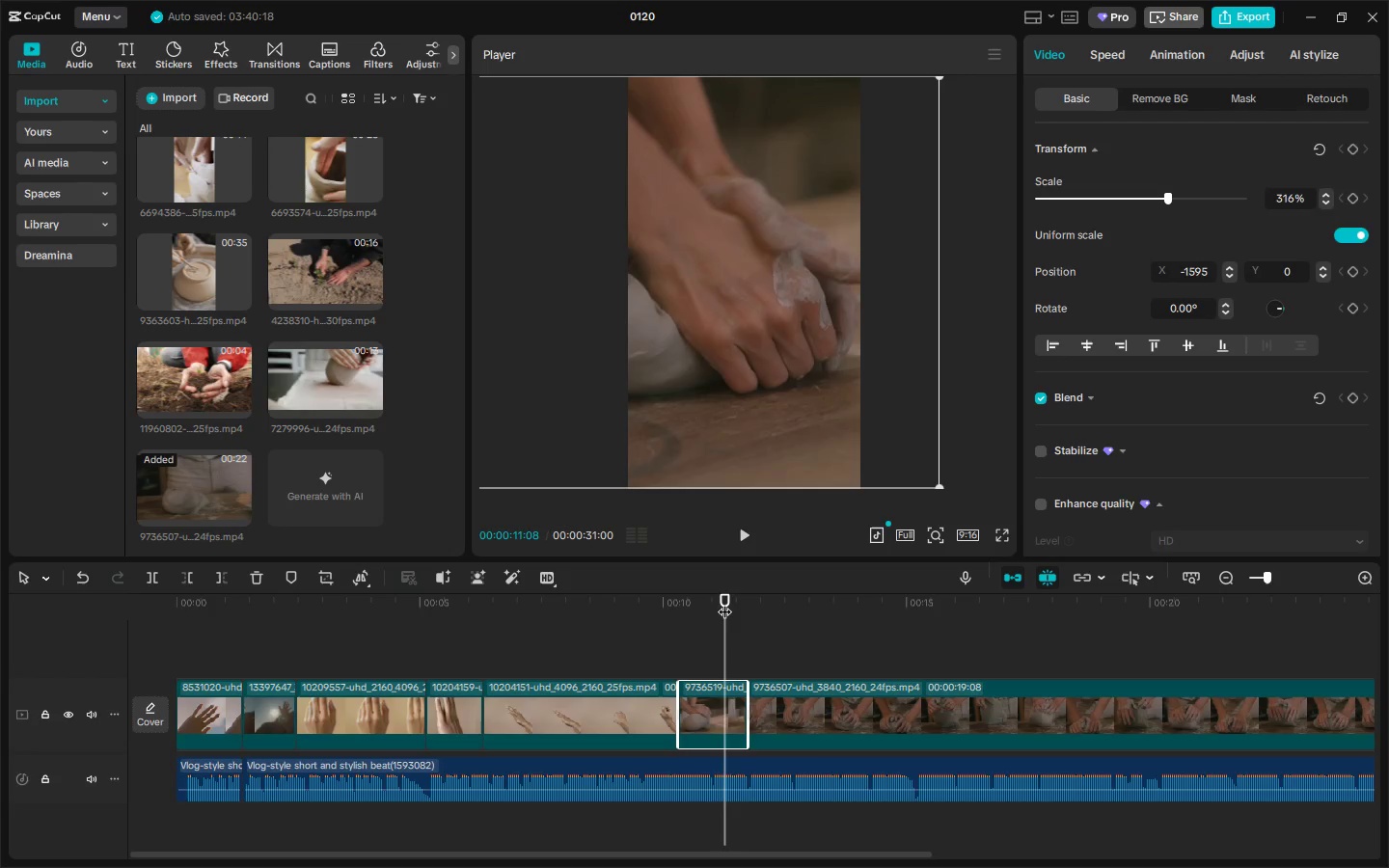 
key(Space)
 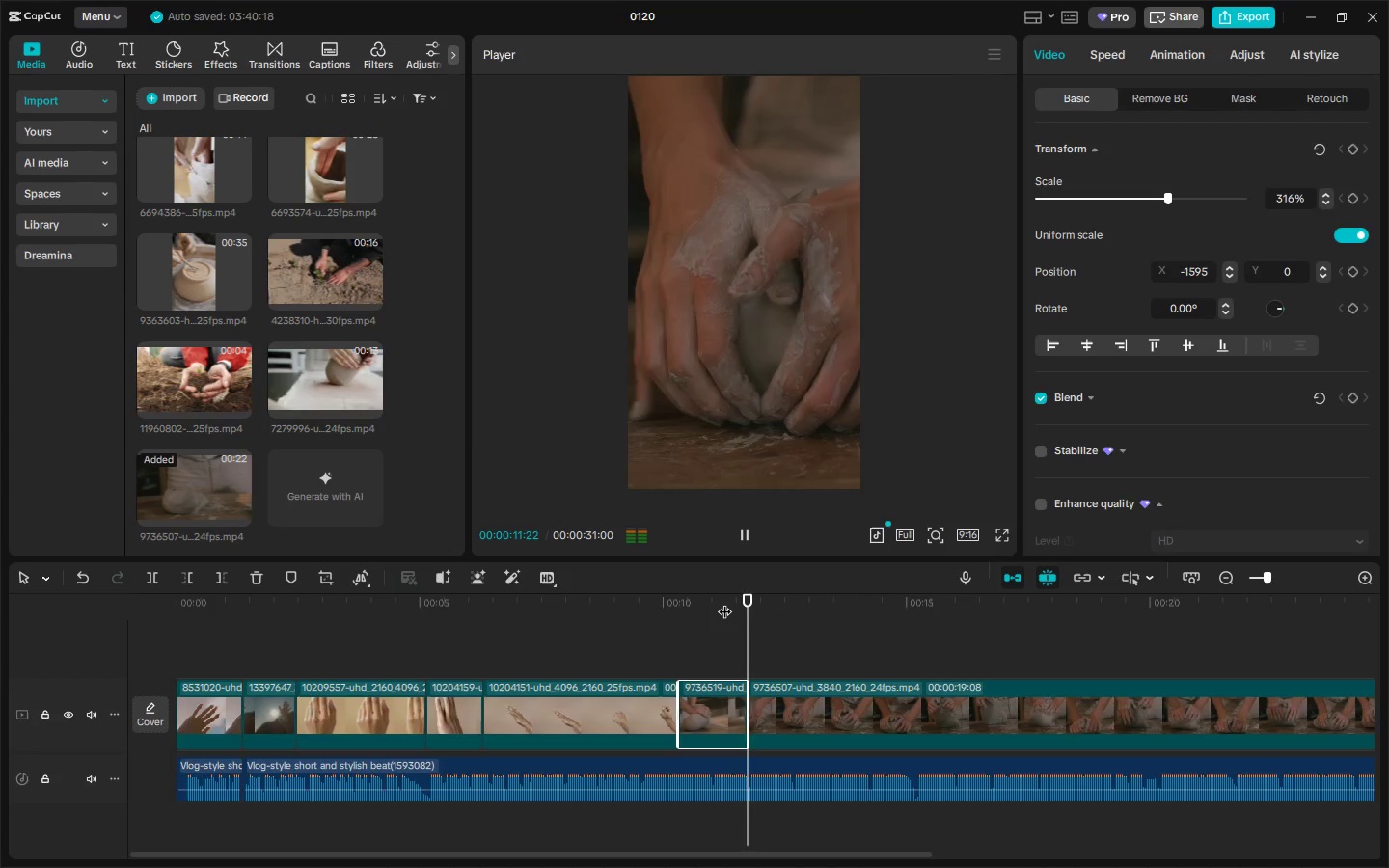 
key(Space)
 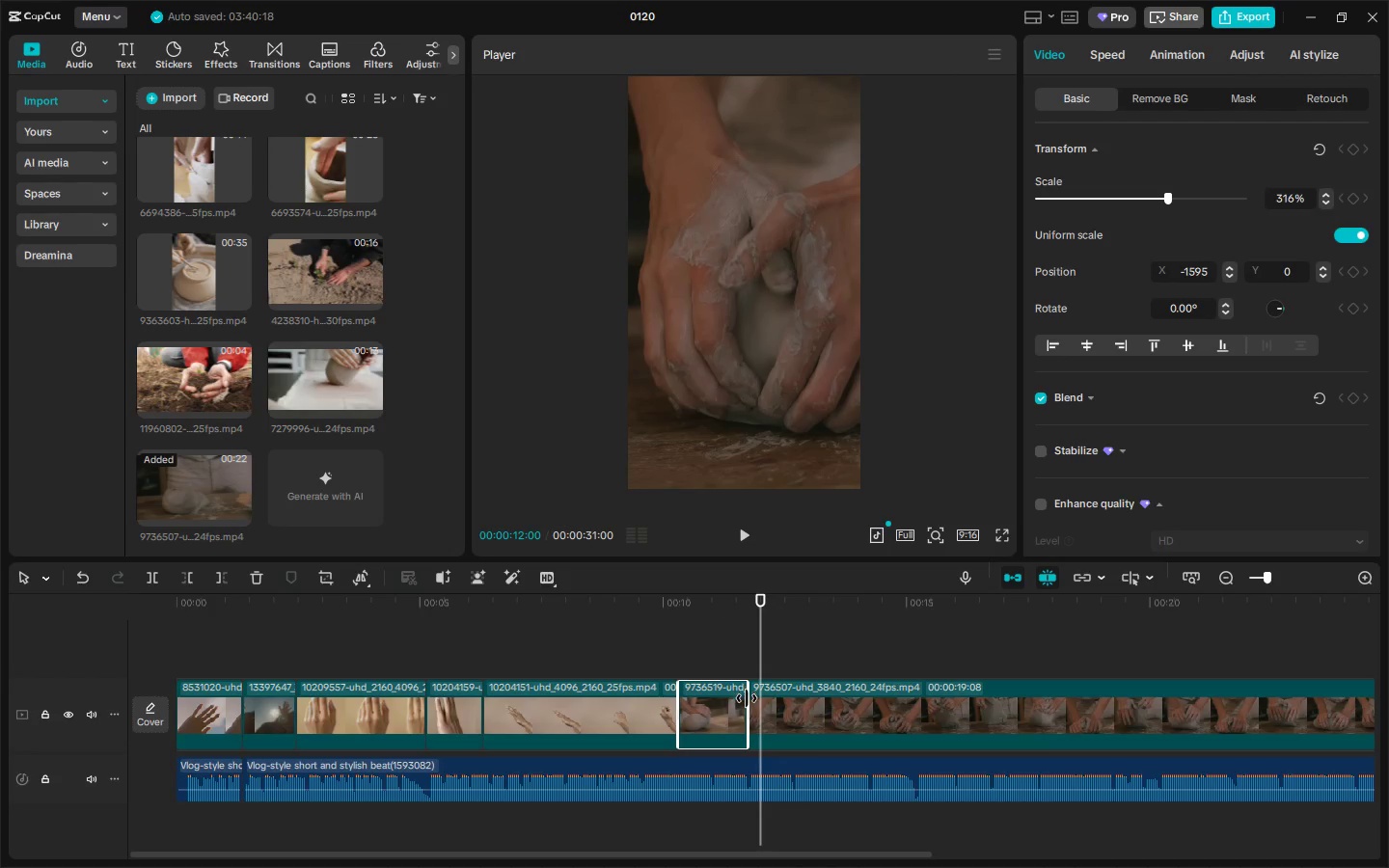 
left_click_drag(start_coordinate=[747, 698], to_coordinate=[740, 699])
 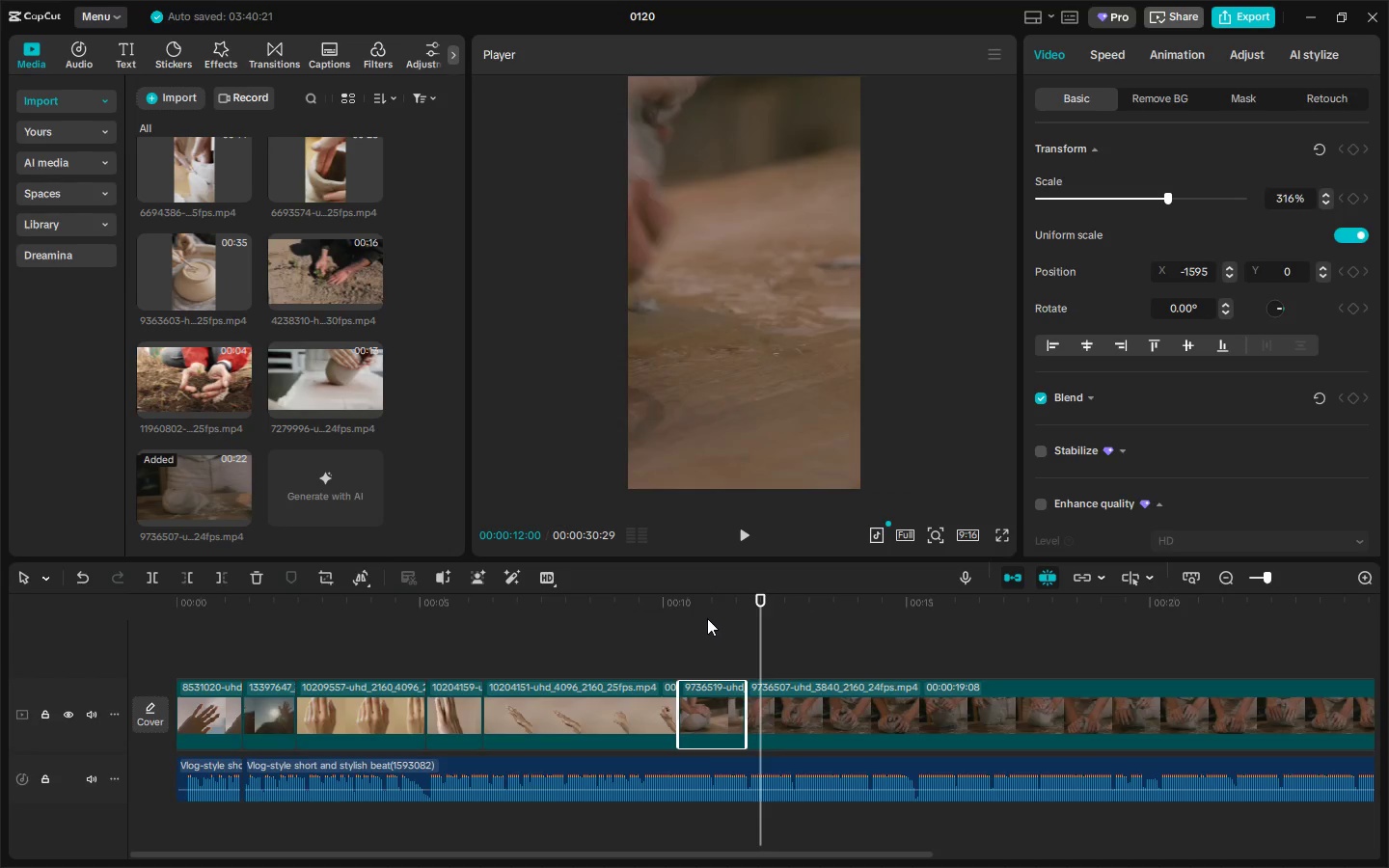 
left_click([699, 609])
 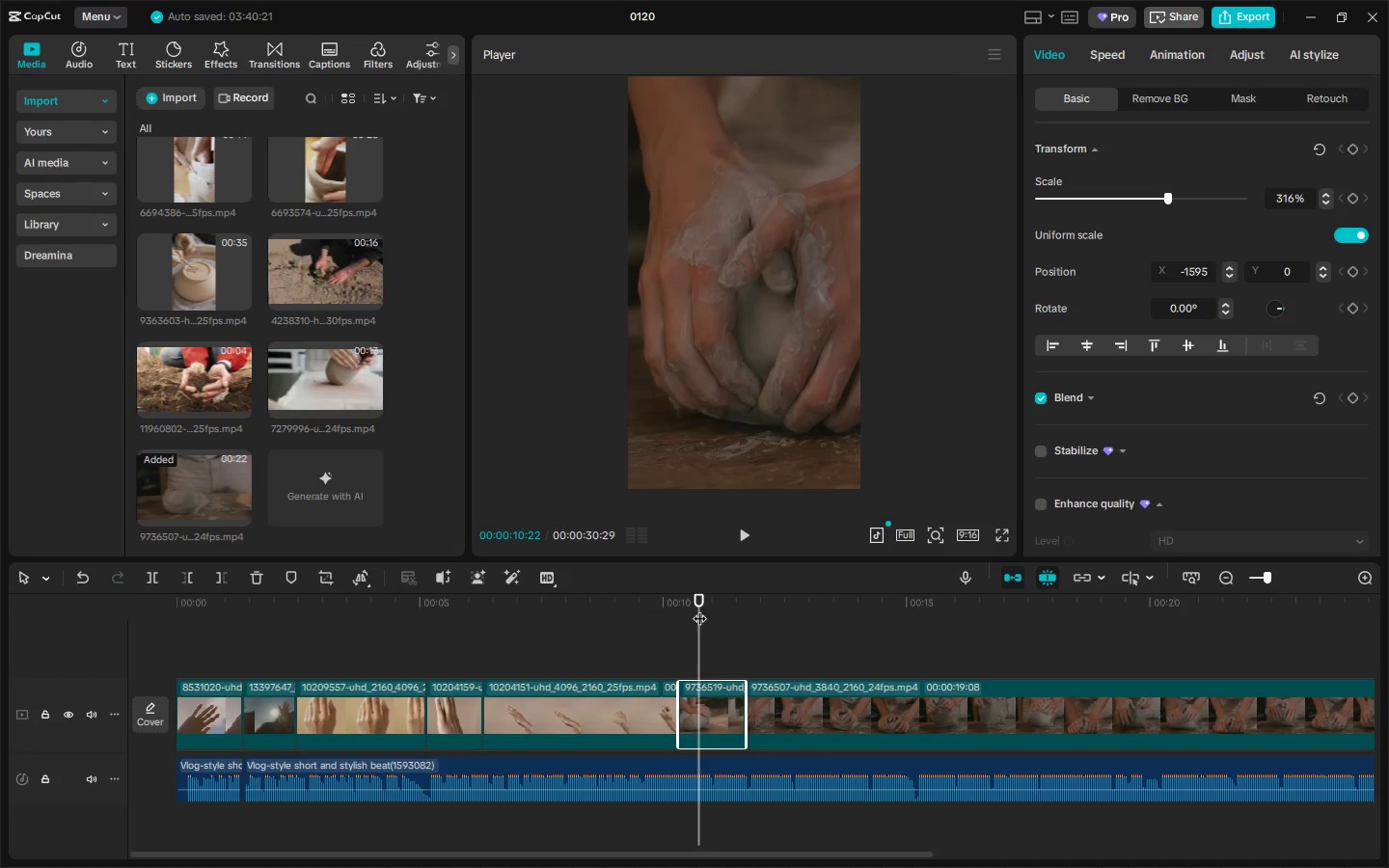 
key(Space)
 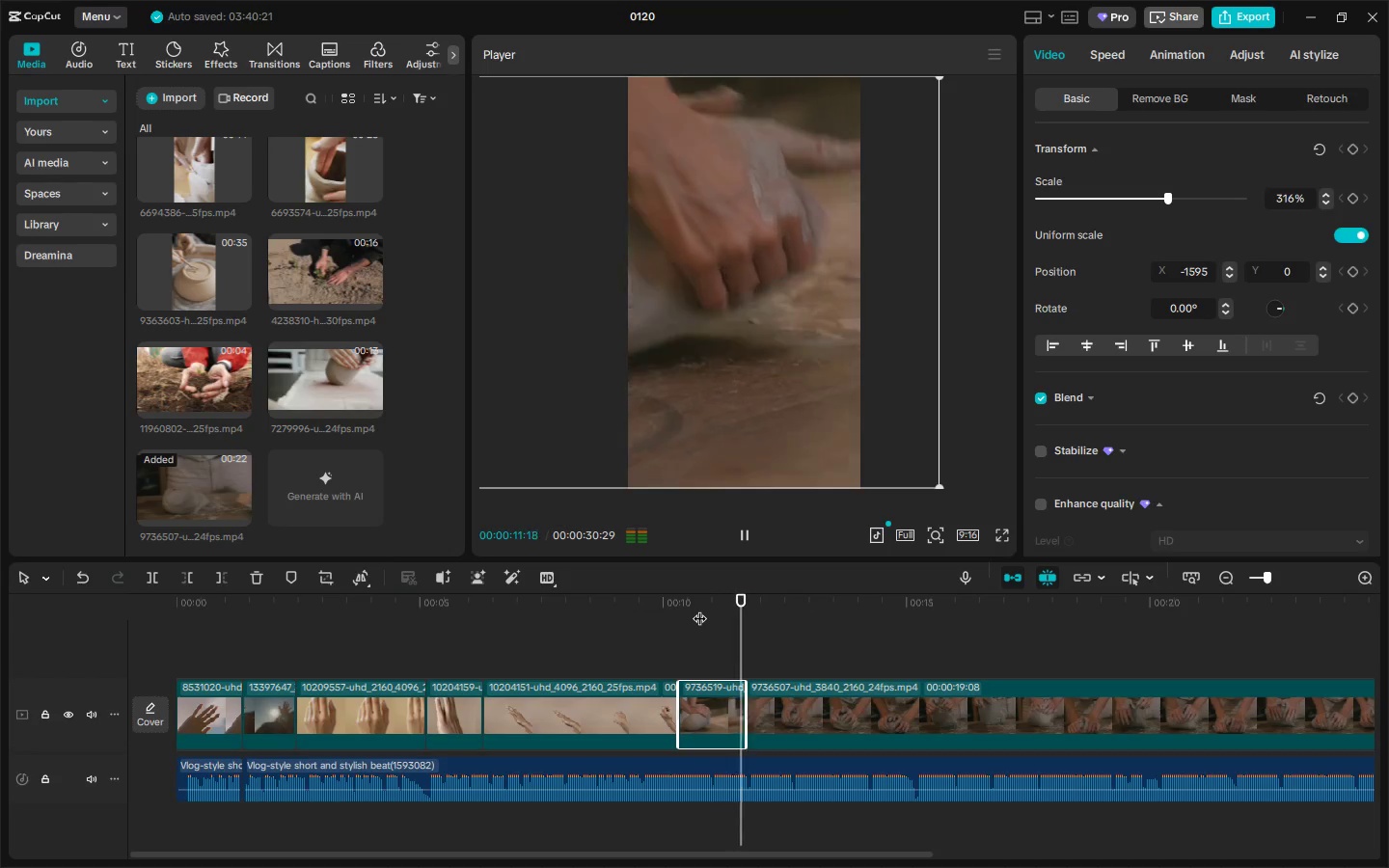 
key(Space)
 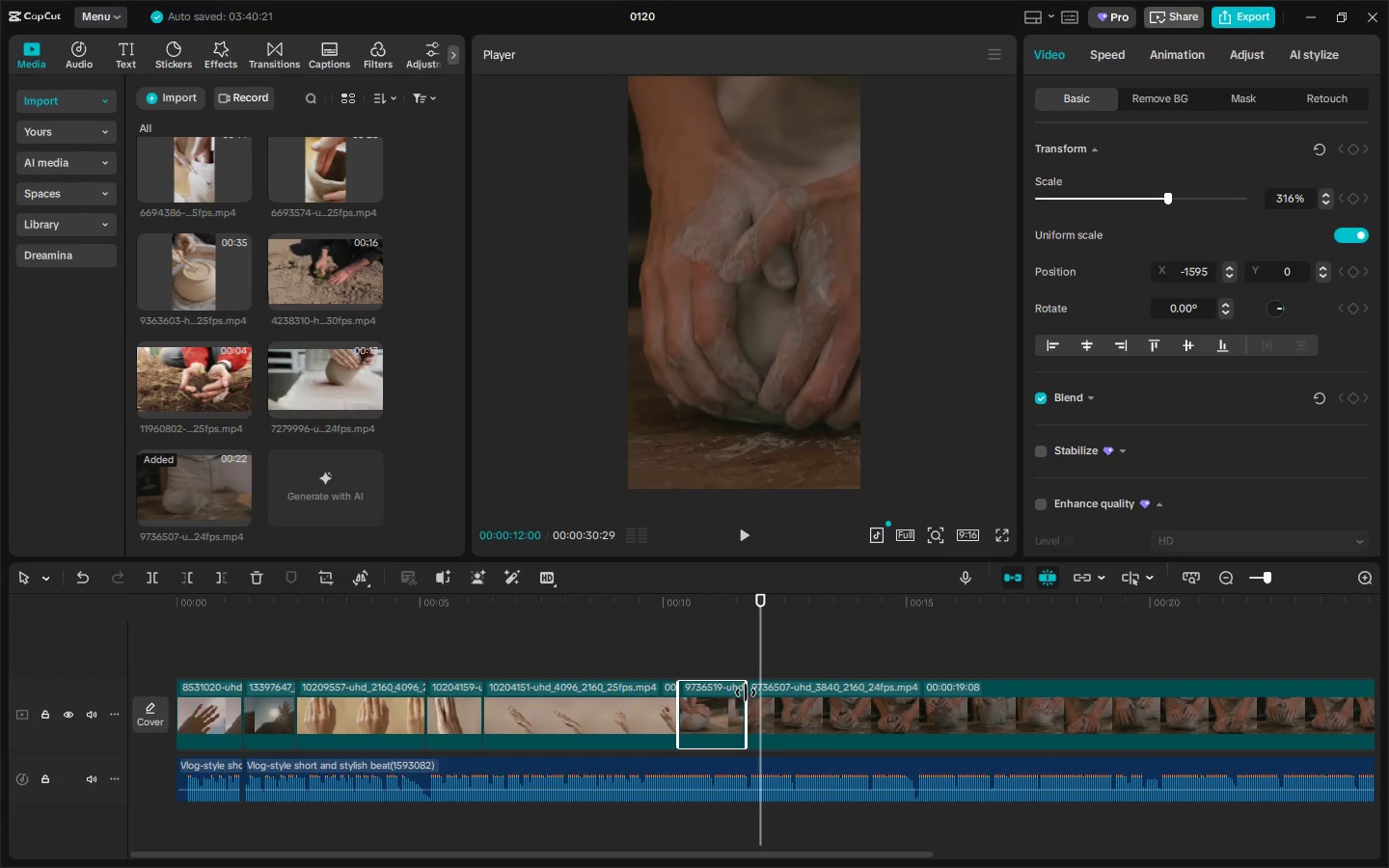 
left_click_drag(start_coordinate=[746, 692], to_coordinate=[733, 696])
 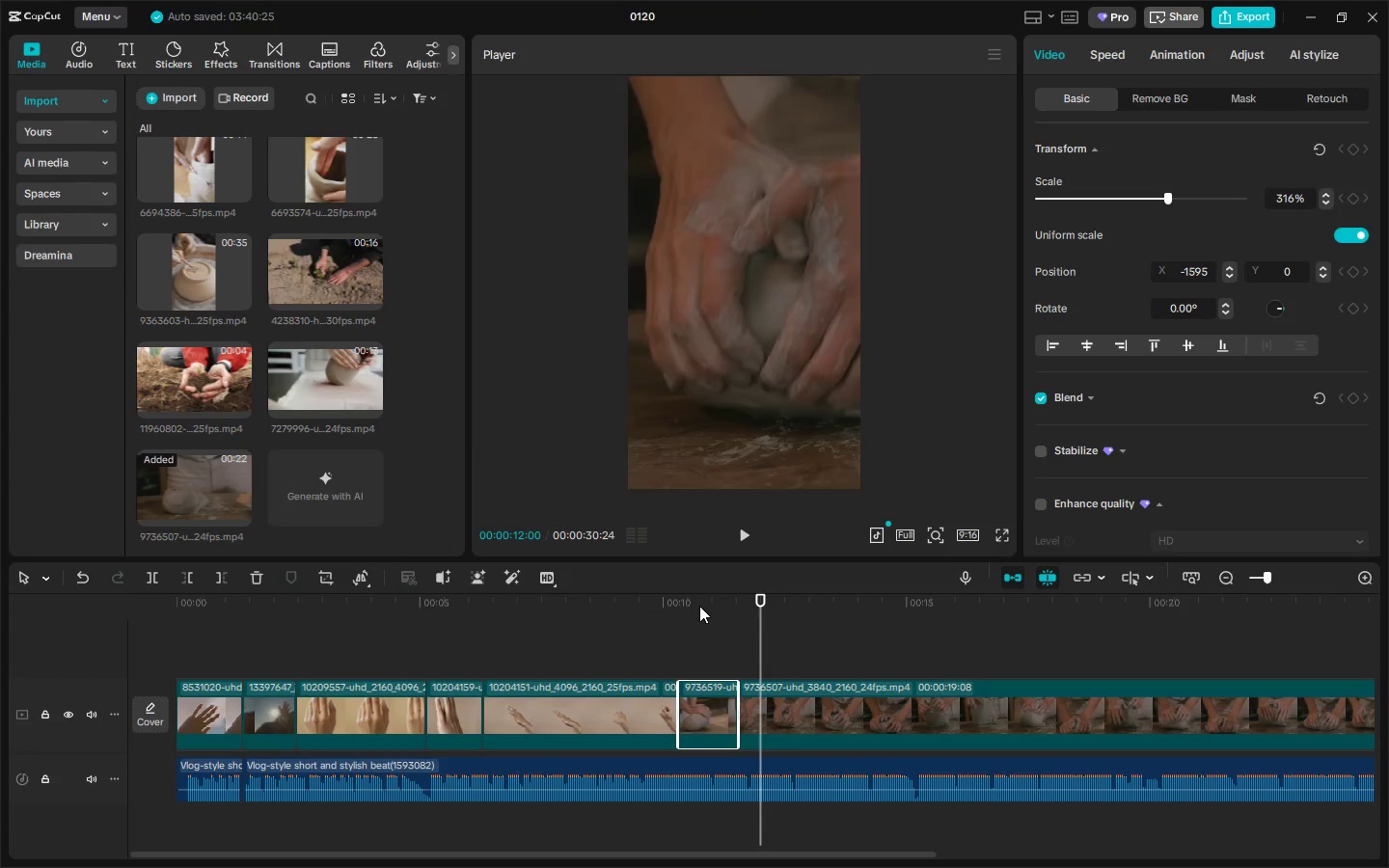 
left_click([699, 602])
 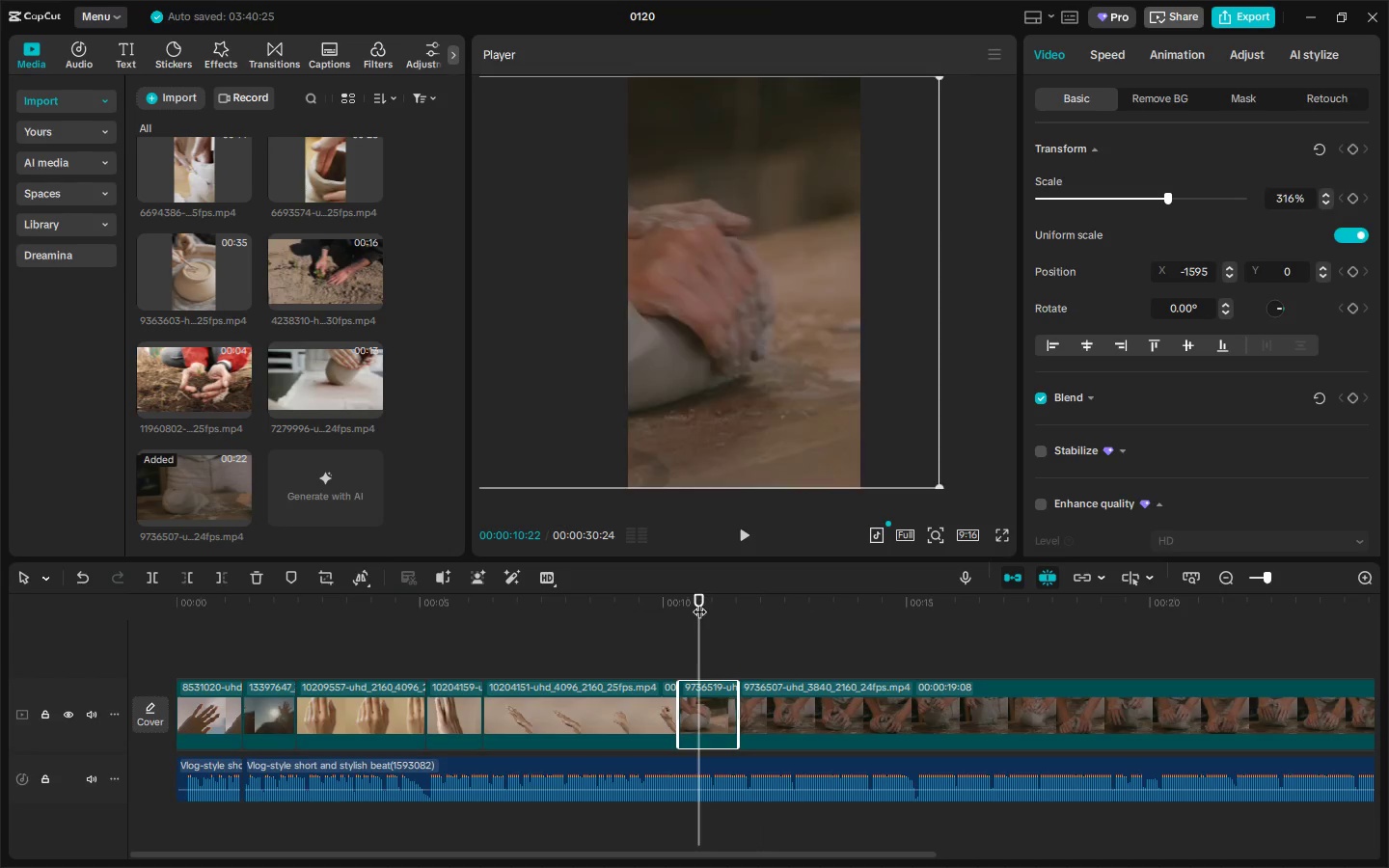 
key(Space)
 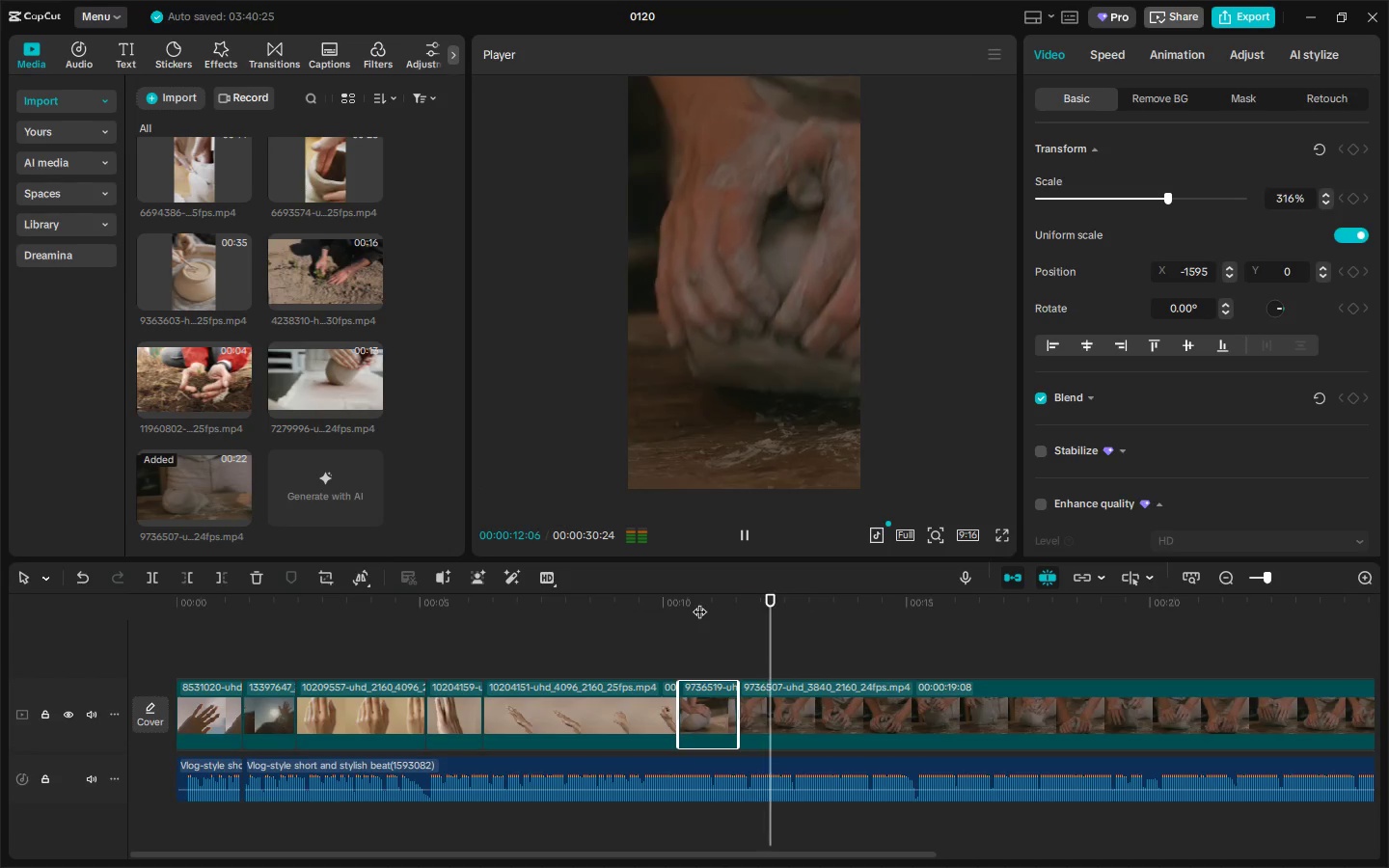 
key(Space)
 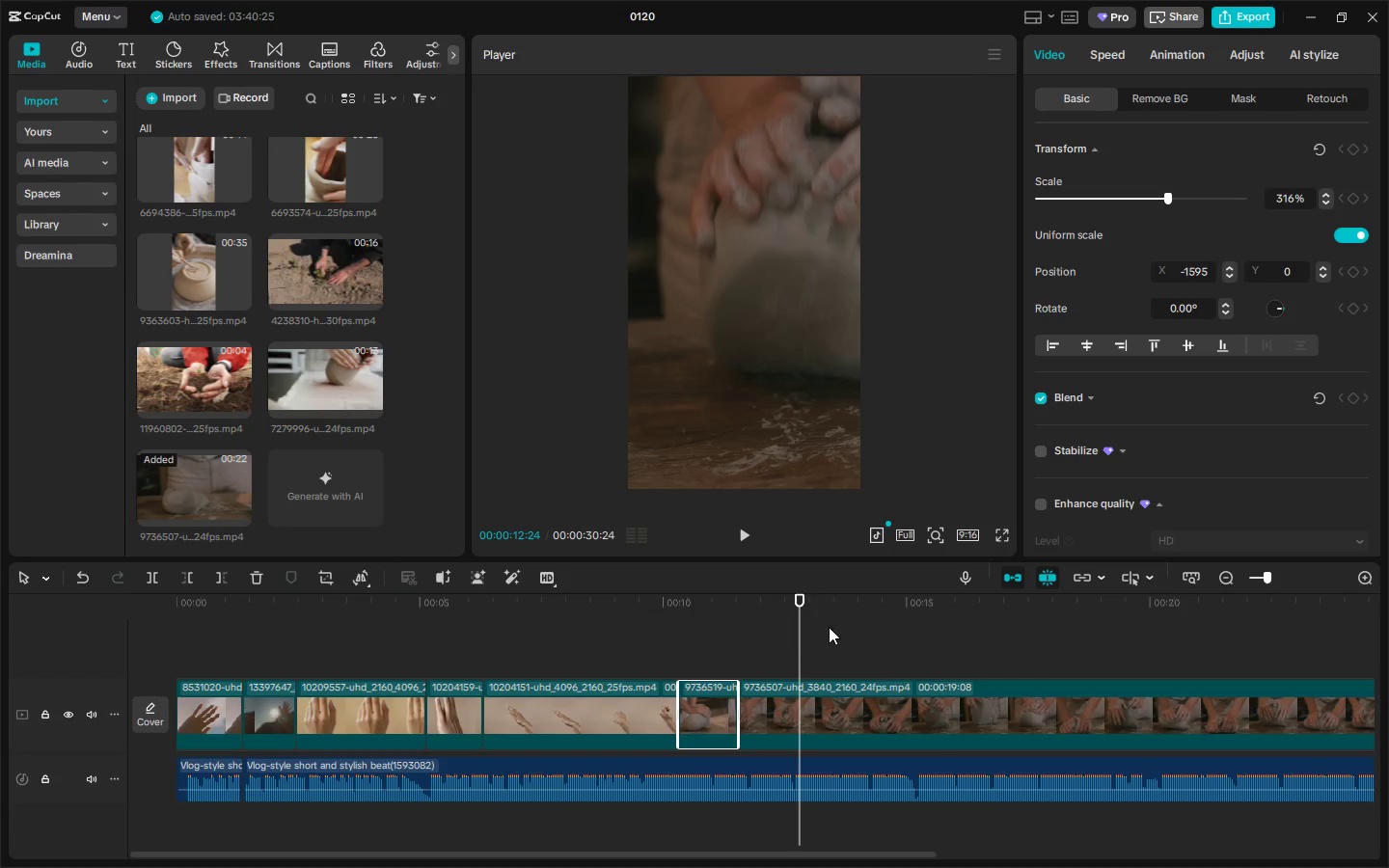 
key(Space)
 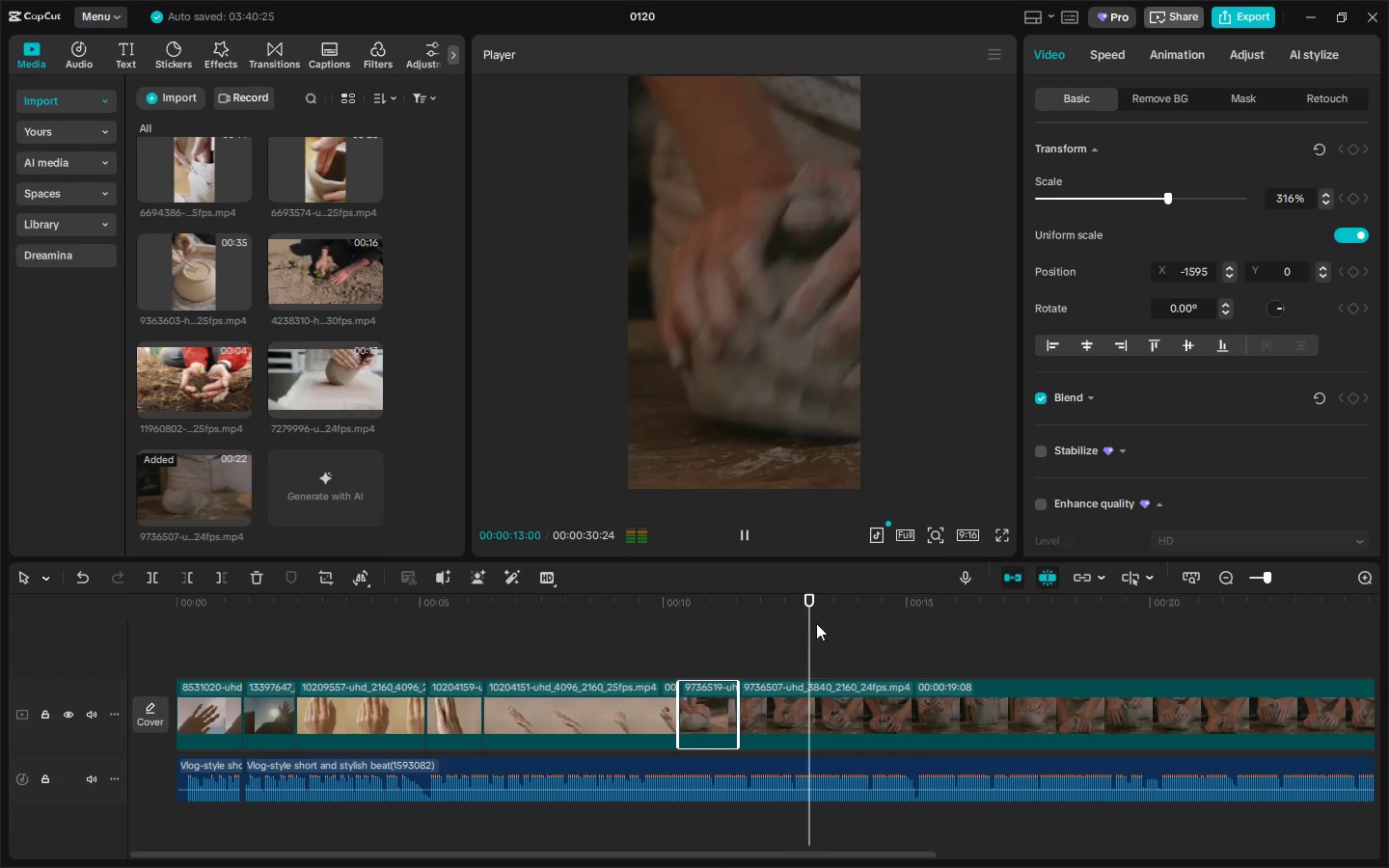 
key(Space)
 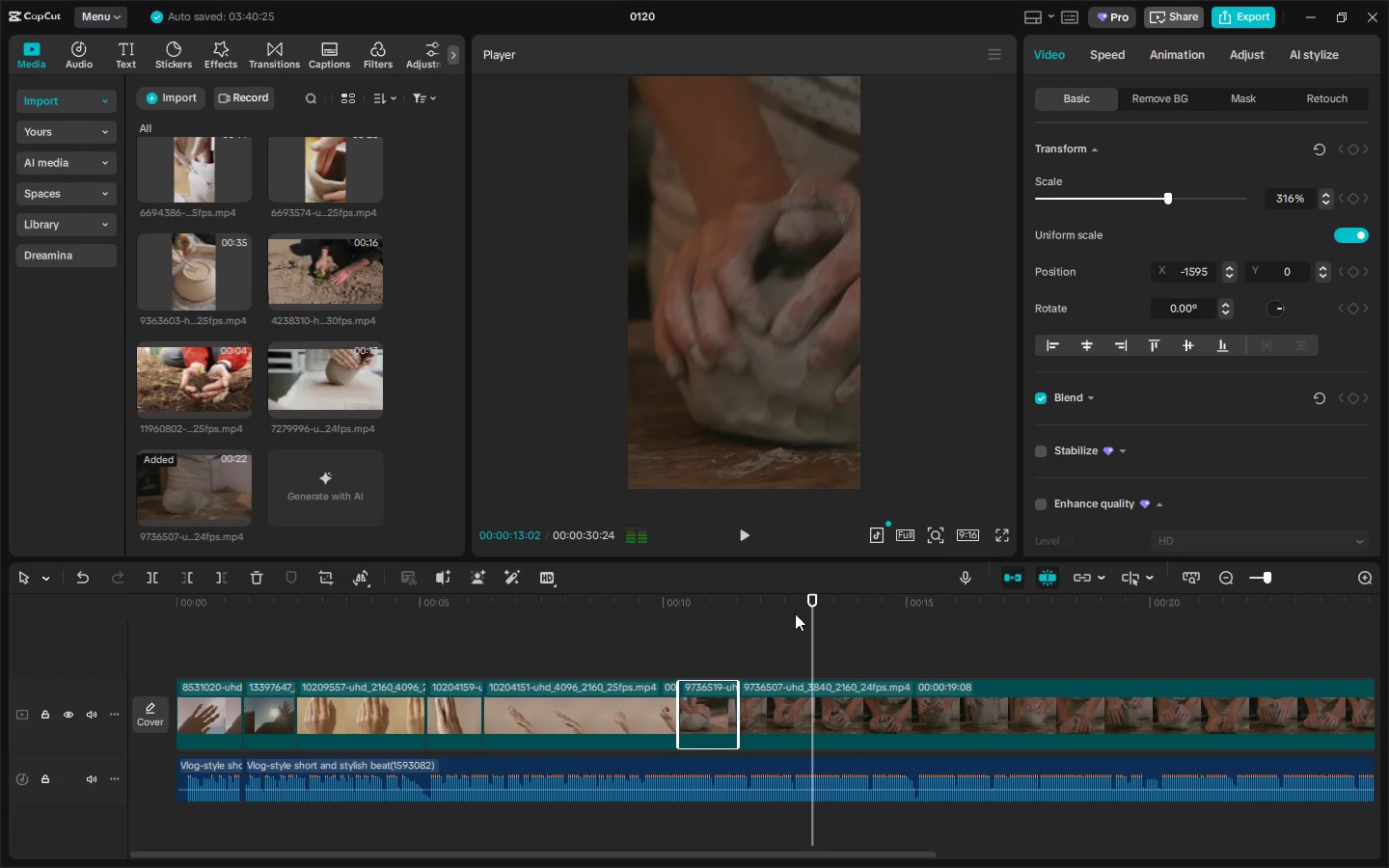 
left_click_drag(start_coordinate=[793, 613], to_coordinate=[775, 615])
 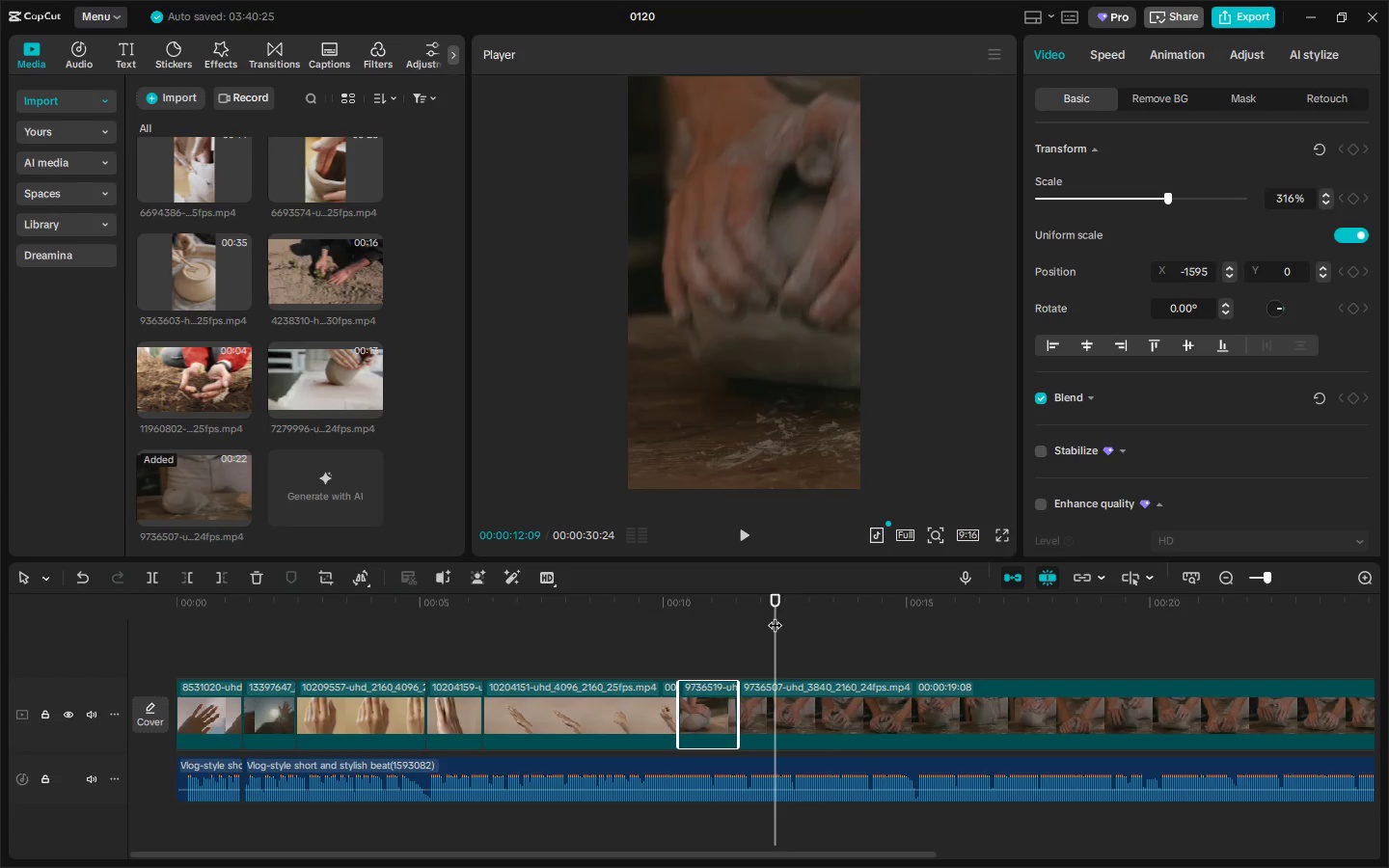 
key(Space)
 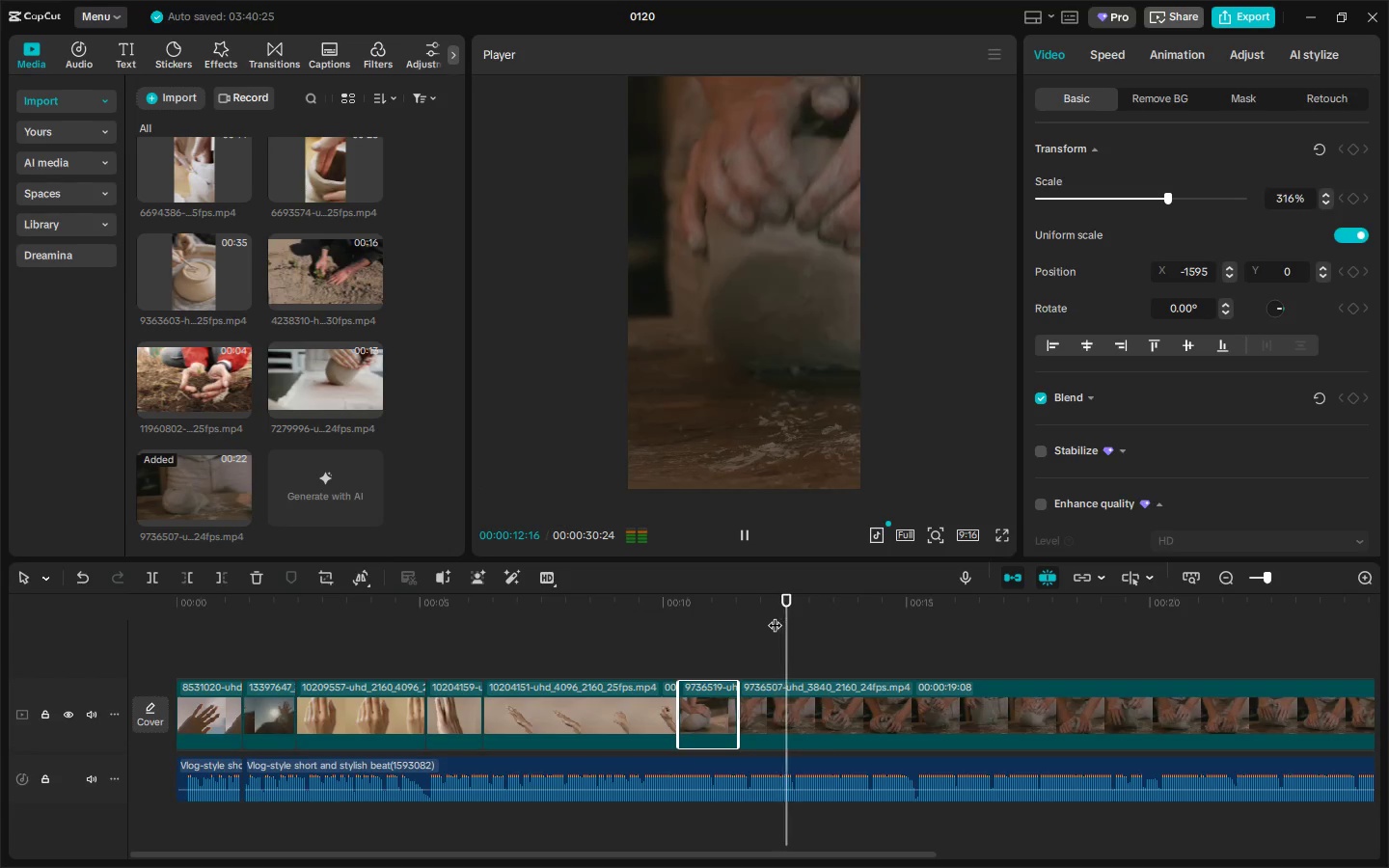 
key(Space)
 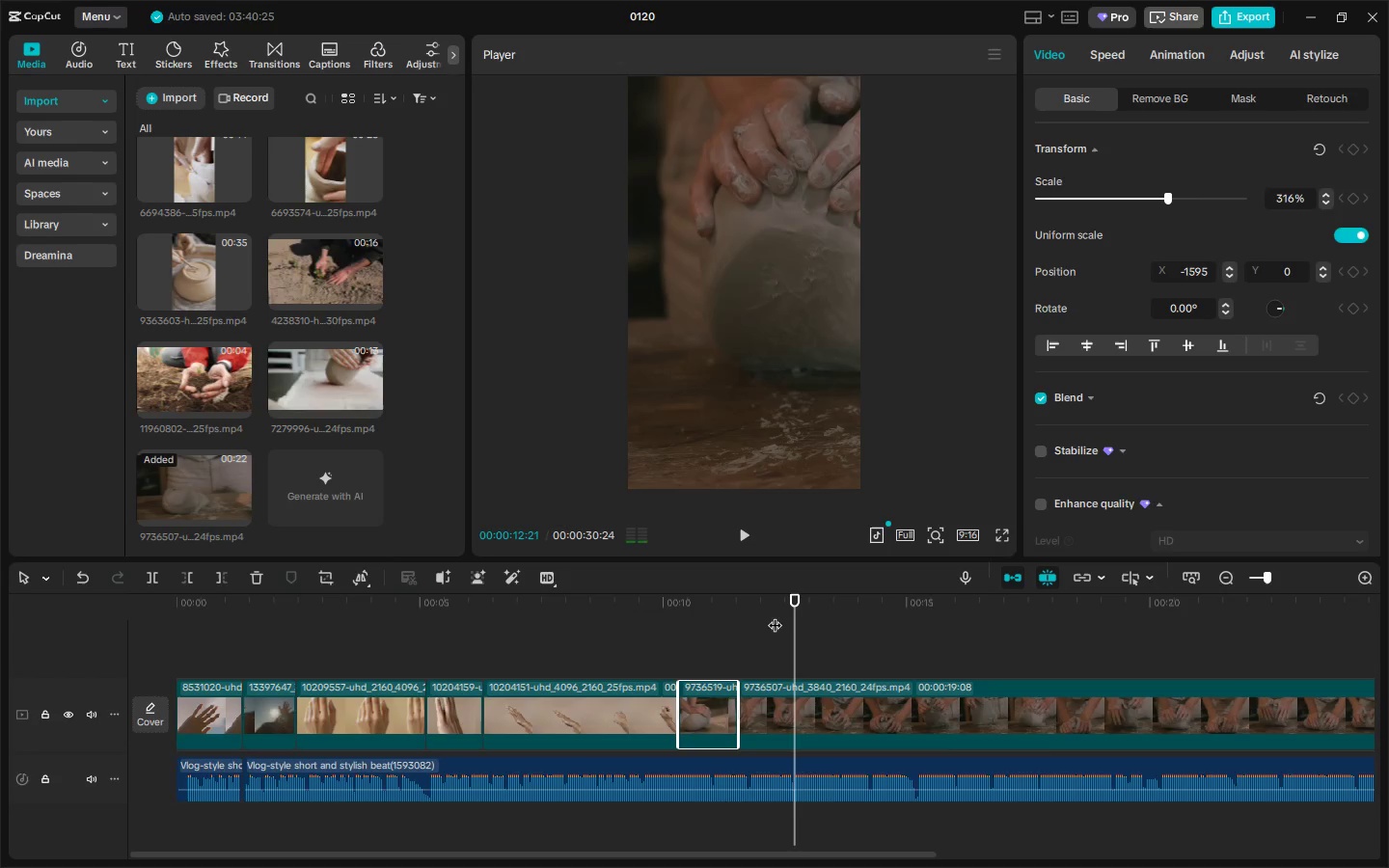 
key(Control+ControlLeft)
 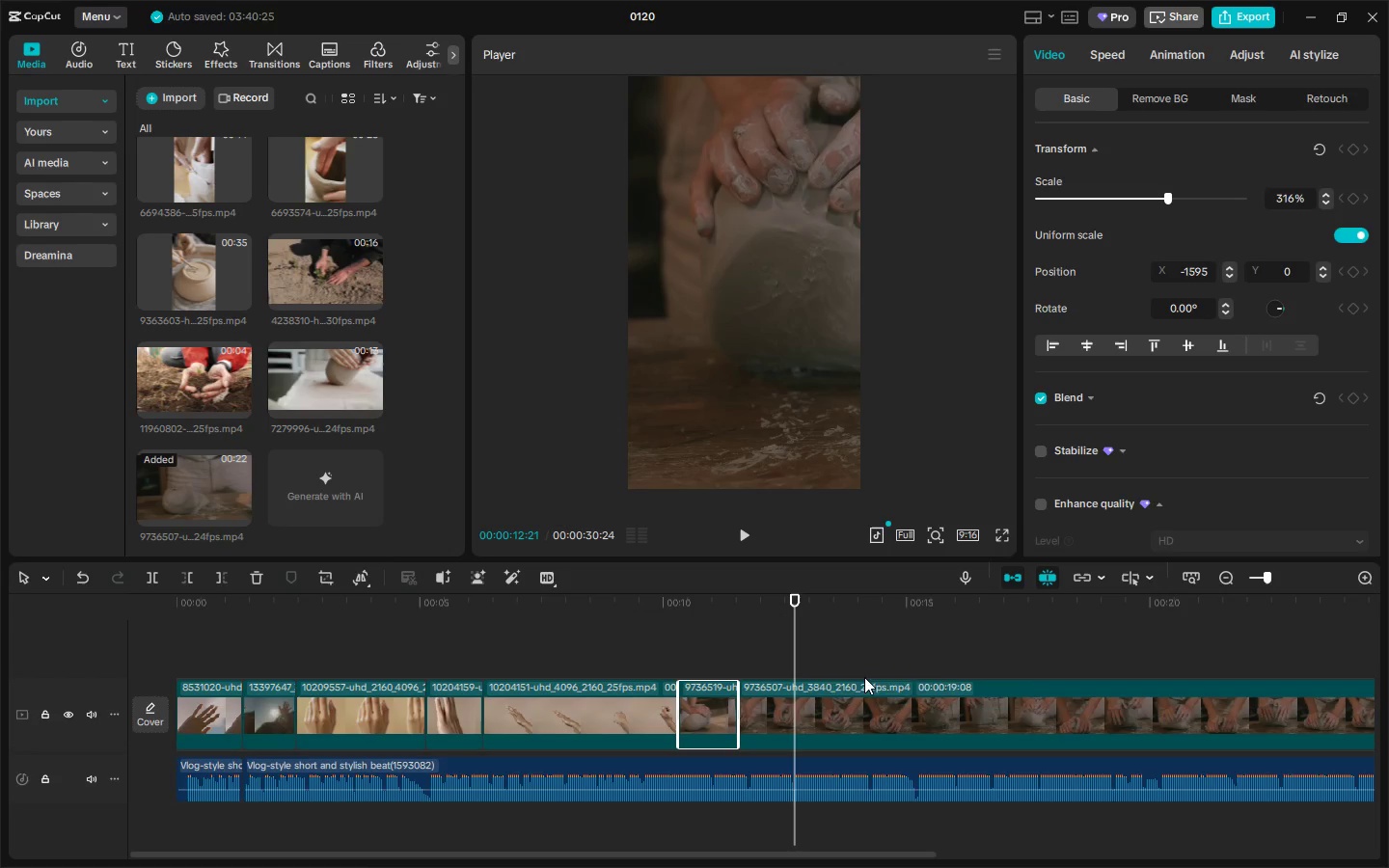 
key(Control+B)
 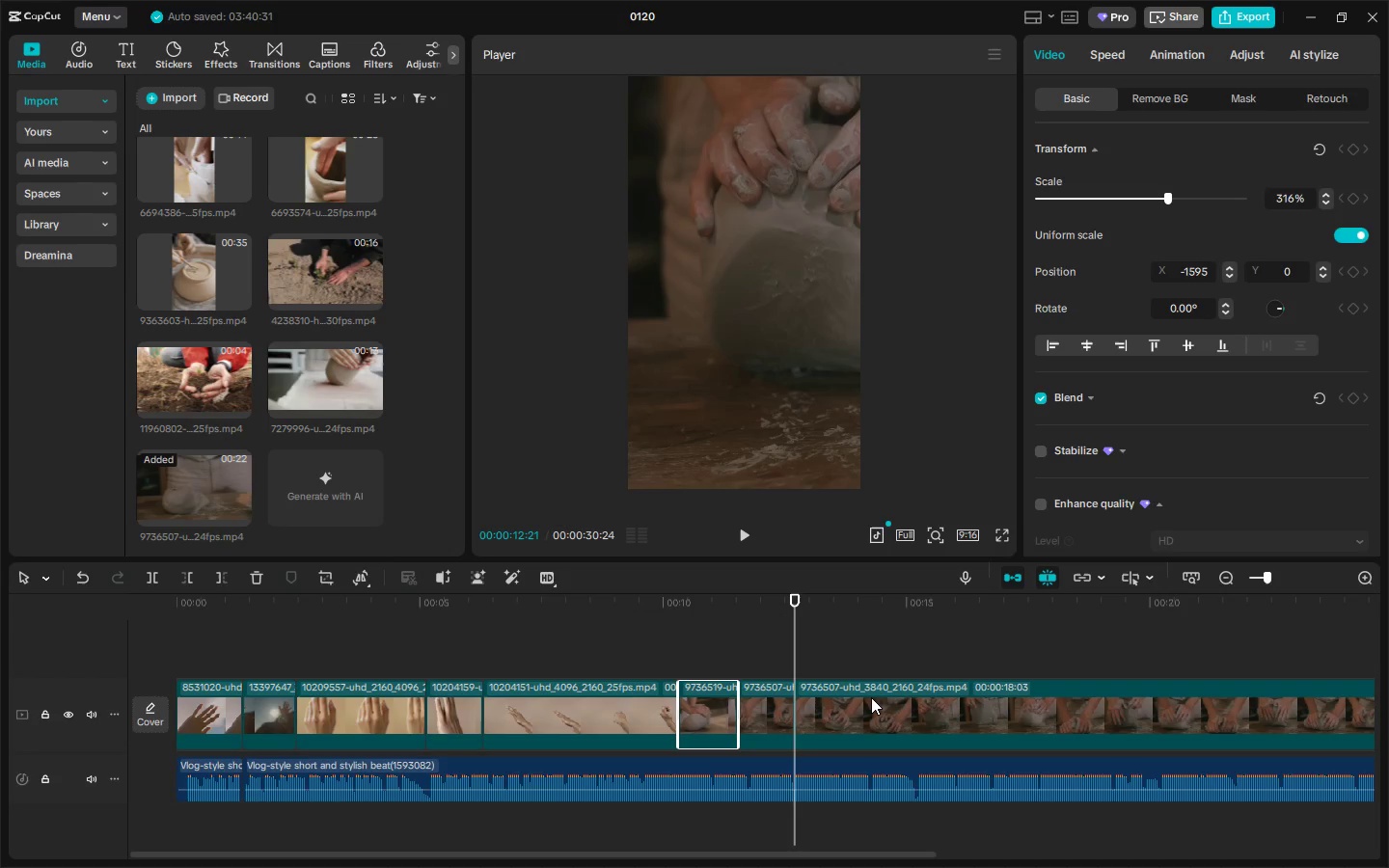 
left_click([871, 698])
 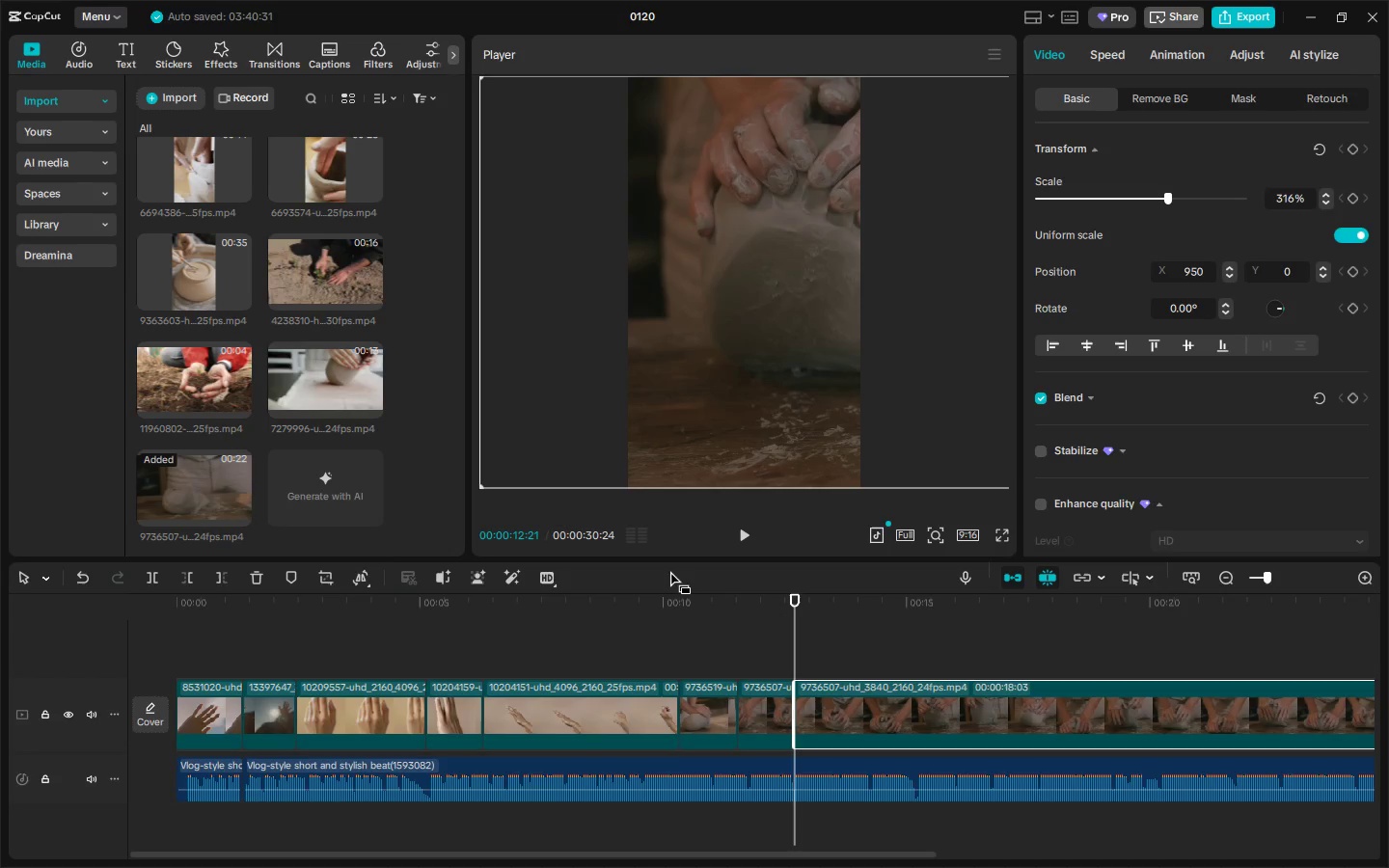 
key(Delete)
 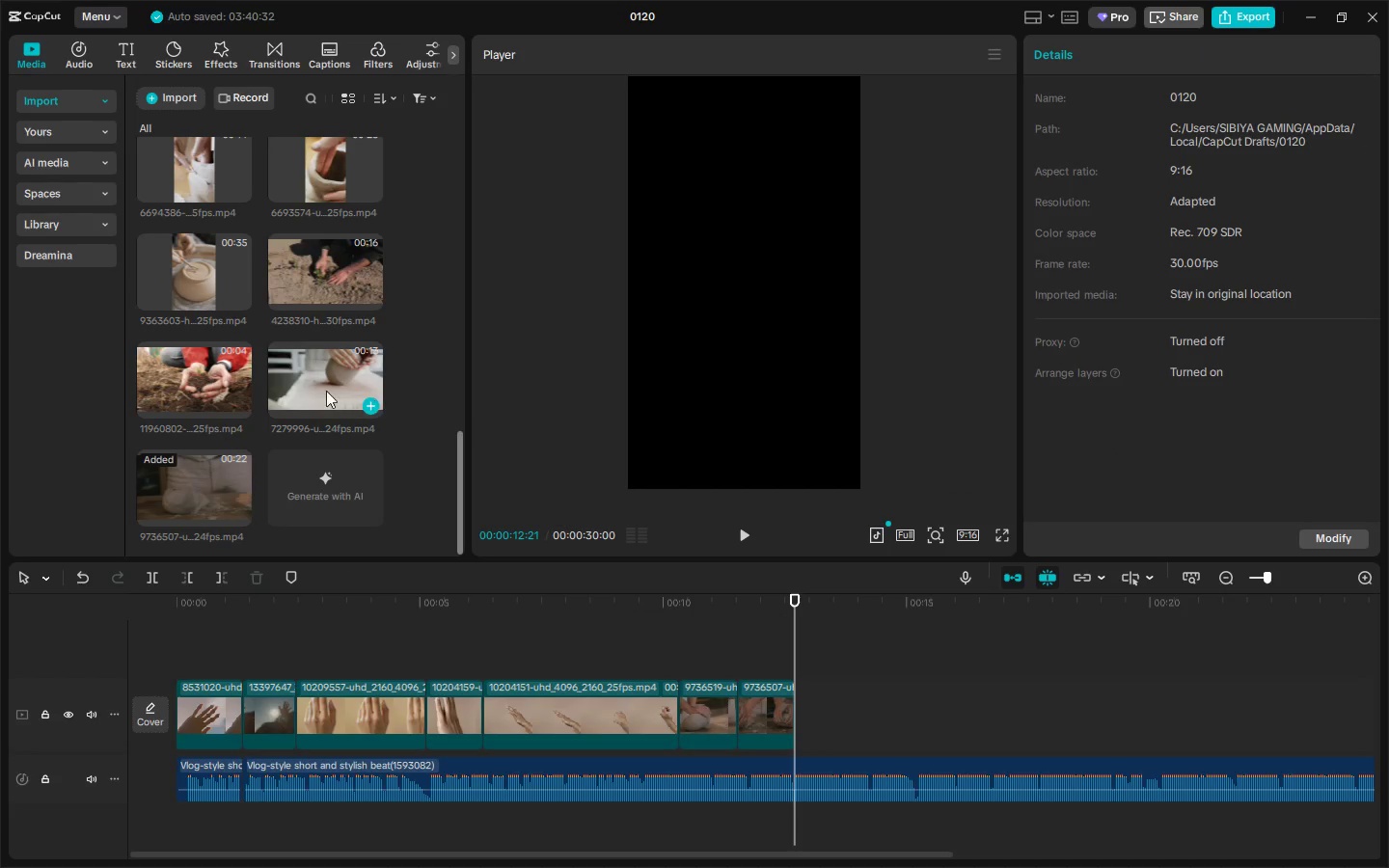 
left_click_drag(start_coordinate=[319, 388], to_coordinate=[818, 707])
 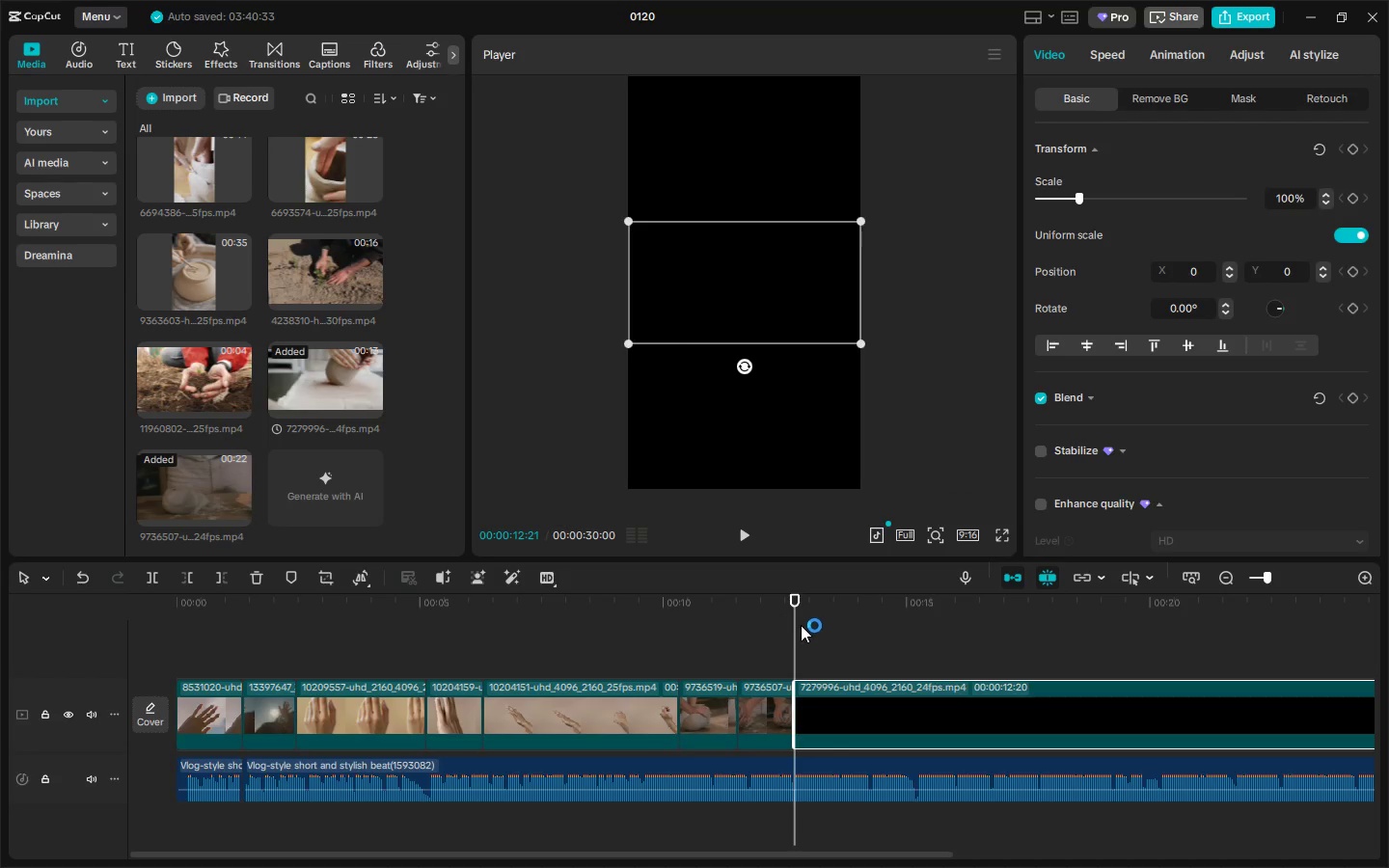 
left_click([795, 617])
 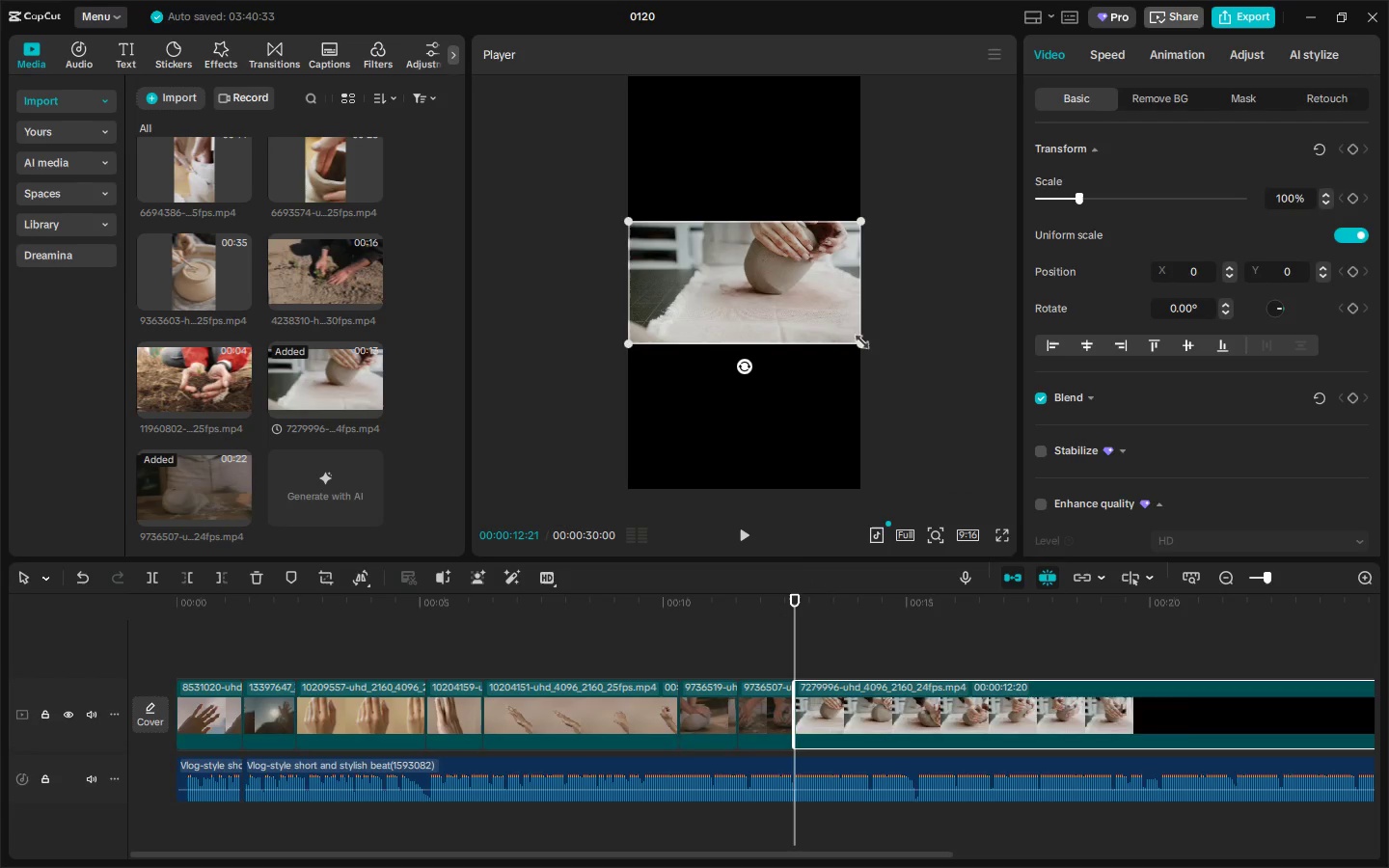 
left_click_drag(start_coordinate=[858, 340], to_coordinate=[1204, 695])
 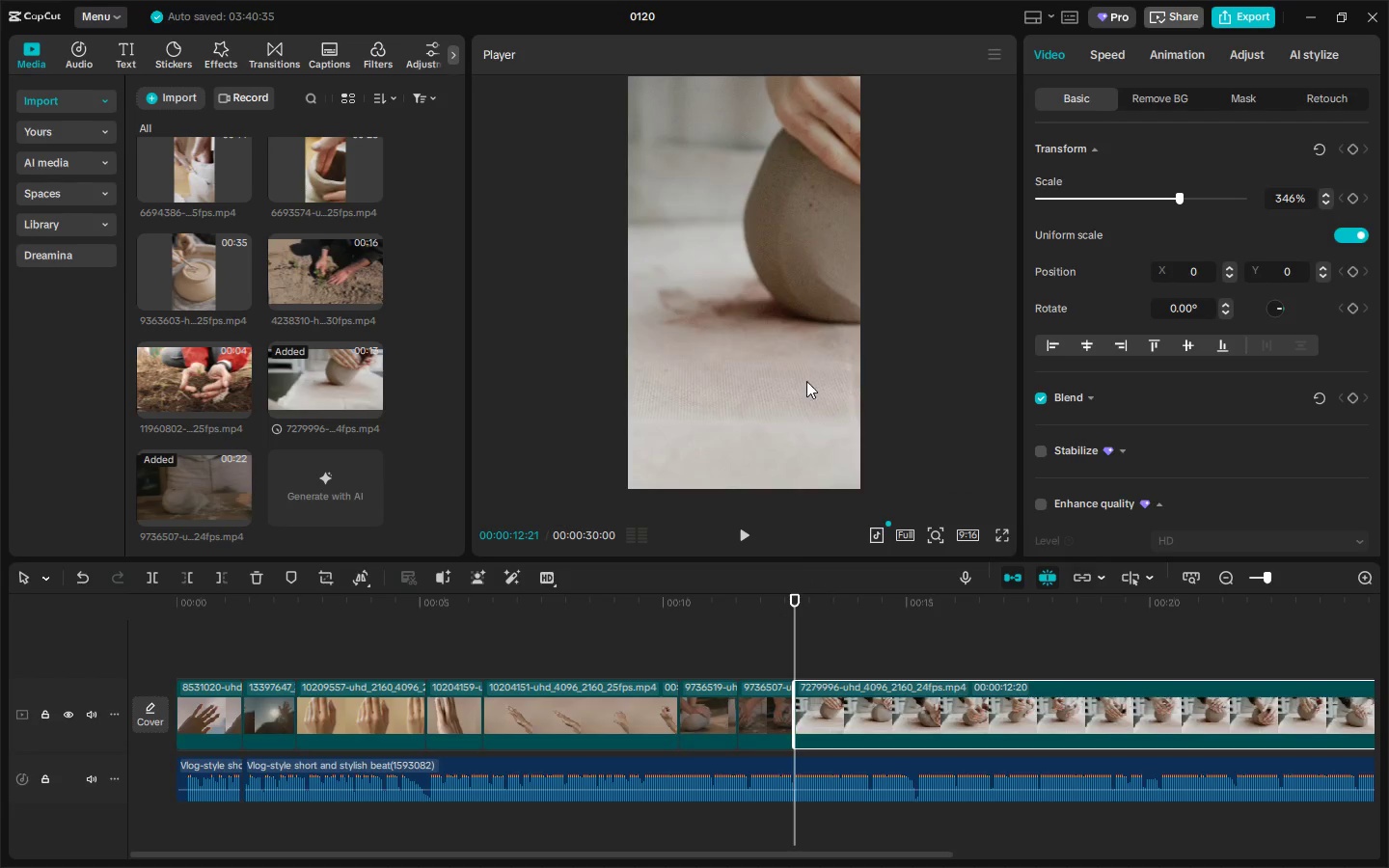 
left_click_drag(start_coordinate=[803, 380], to_coordinate=[891, 462])
 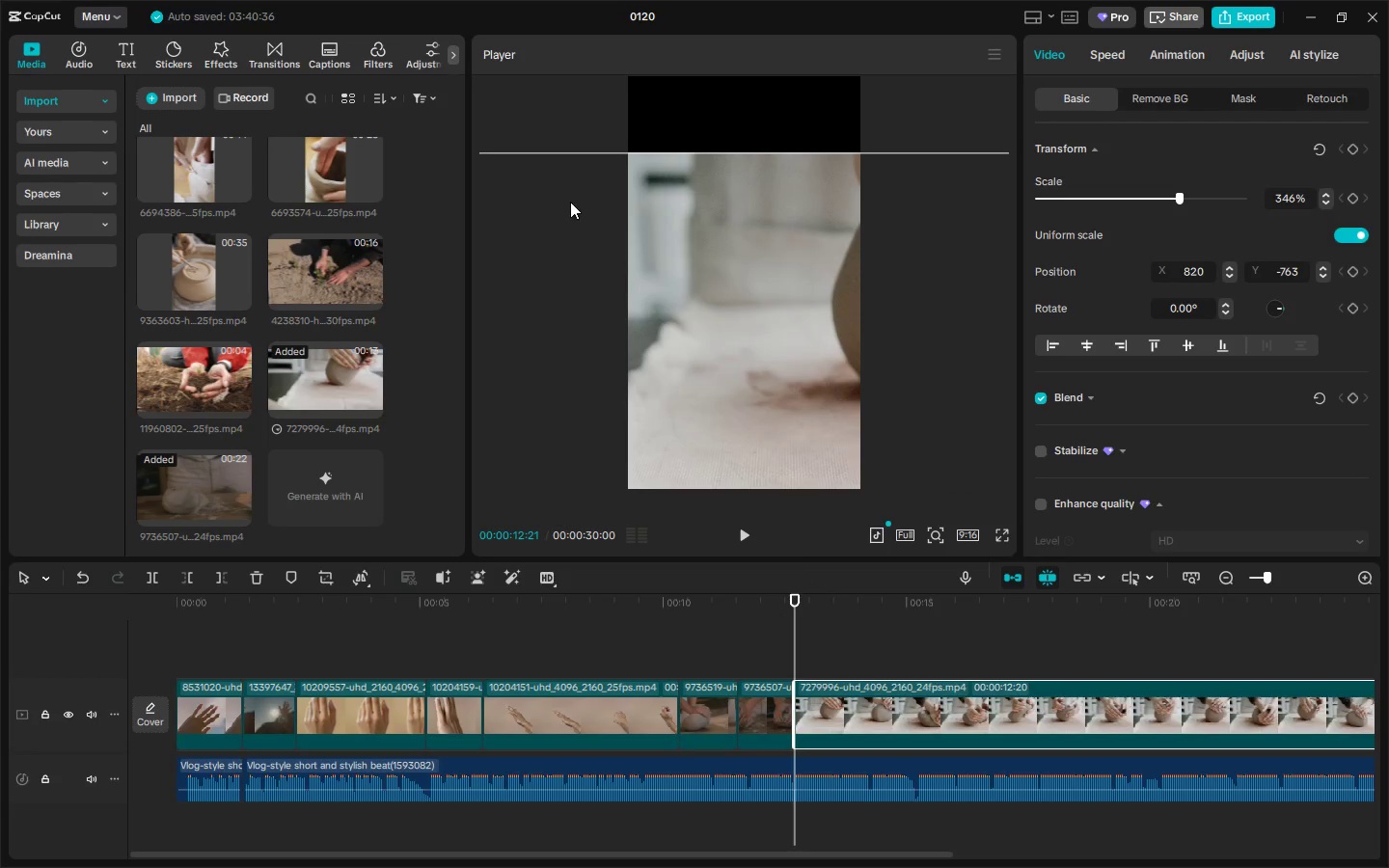 
left_click_drag(start_coordinate=[574, 202], to_coordinate=[727, 218])
 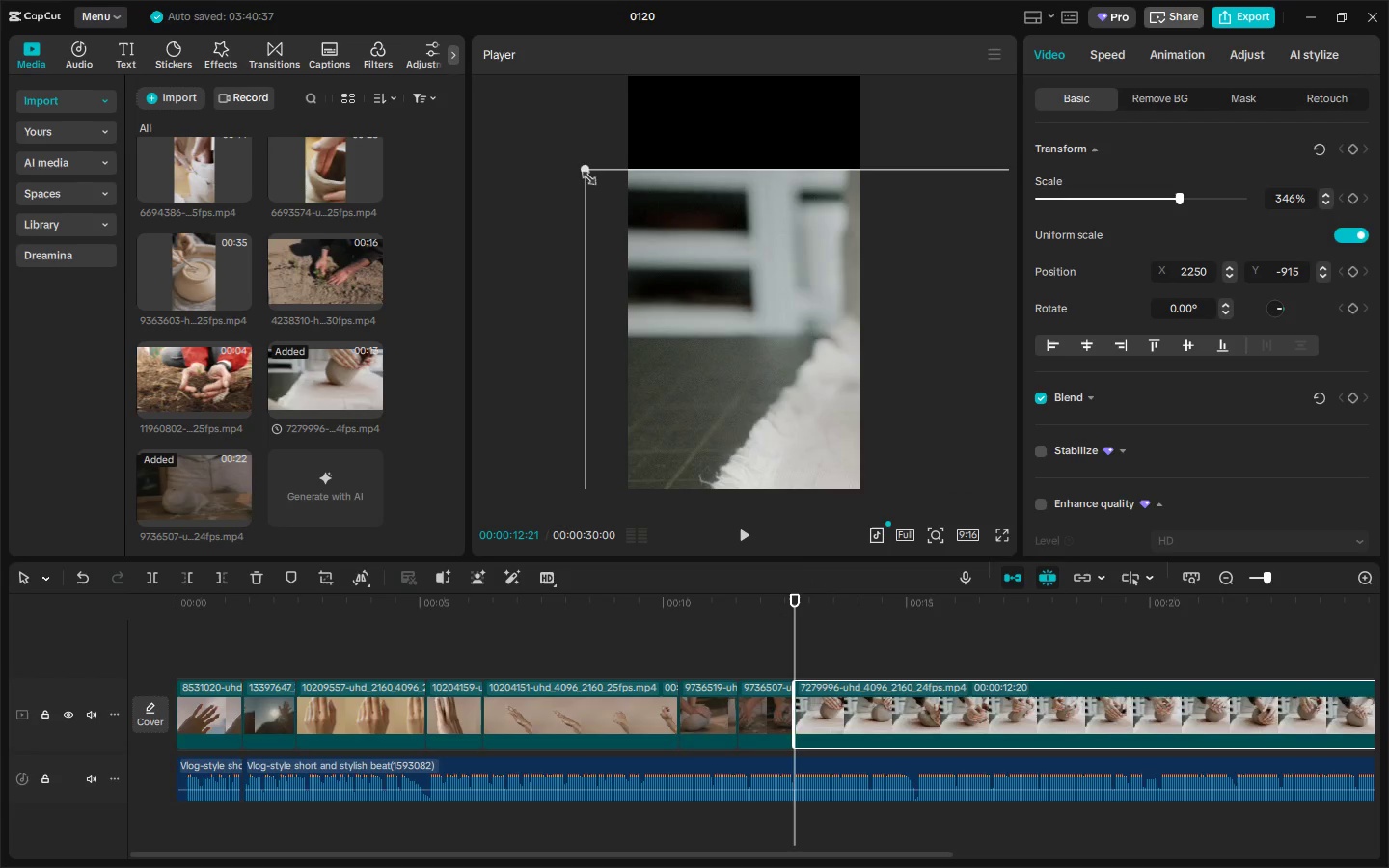 
left_click_drag(start_coordinate=[580, 172], to_coordinate=[595, 183])
 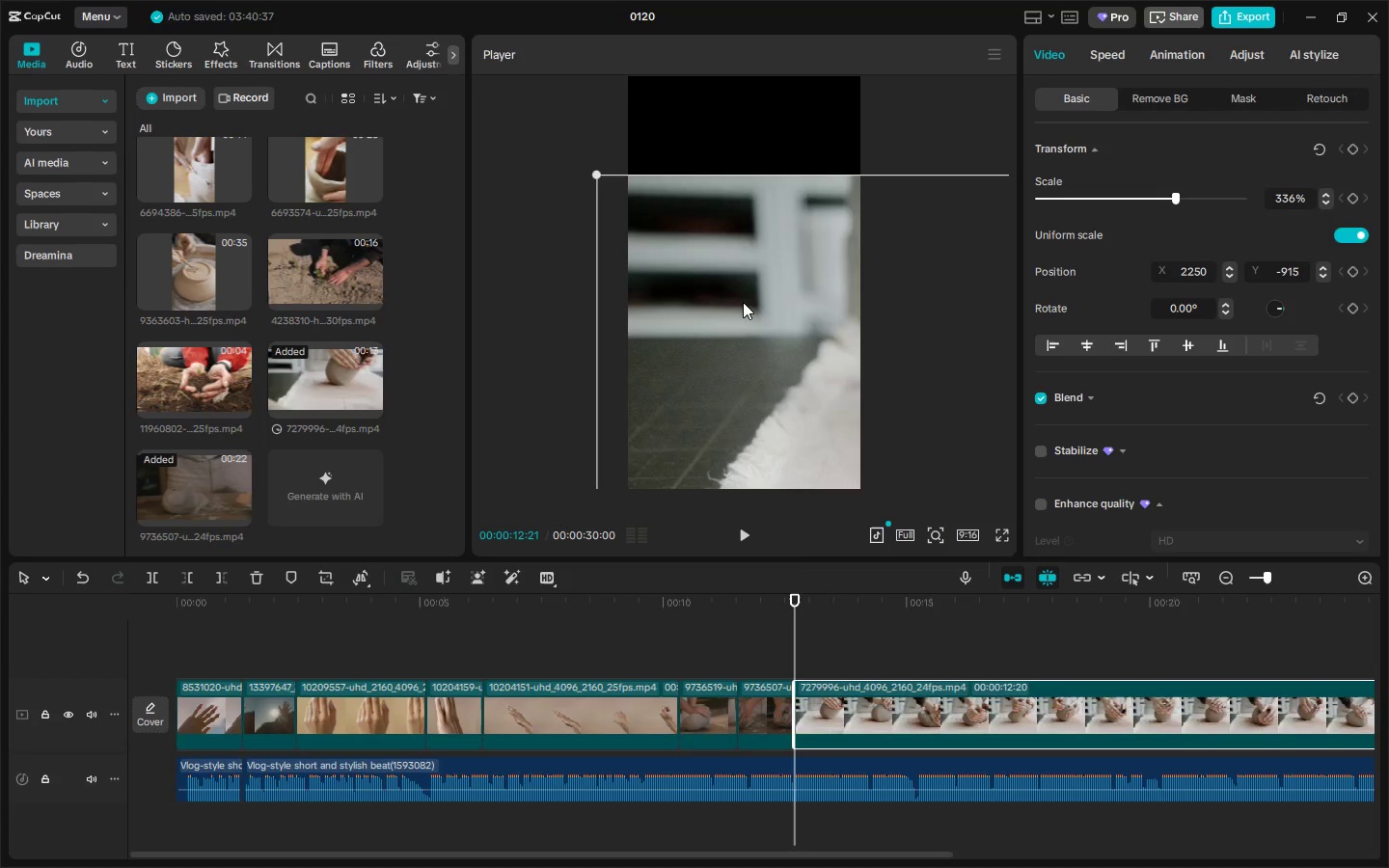 
left_click_drag(start_coordinate=[744, 302], to_coordinate=[559, 203])
 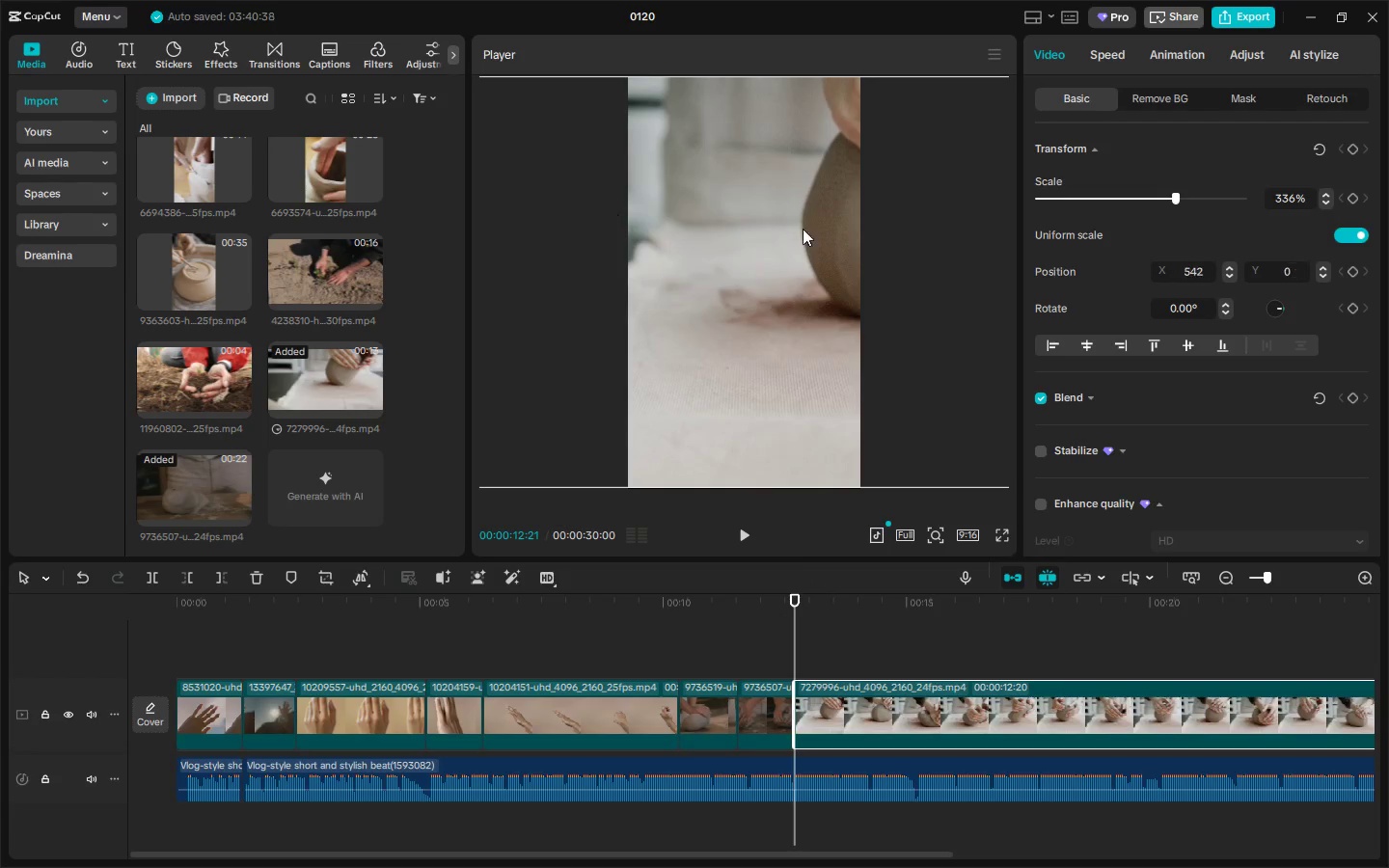 
left_click_drag(start_coordinate=[803, 229], to_coordinate=[701, 232])
 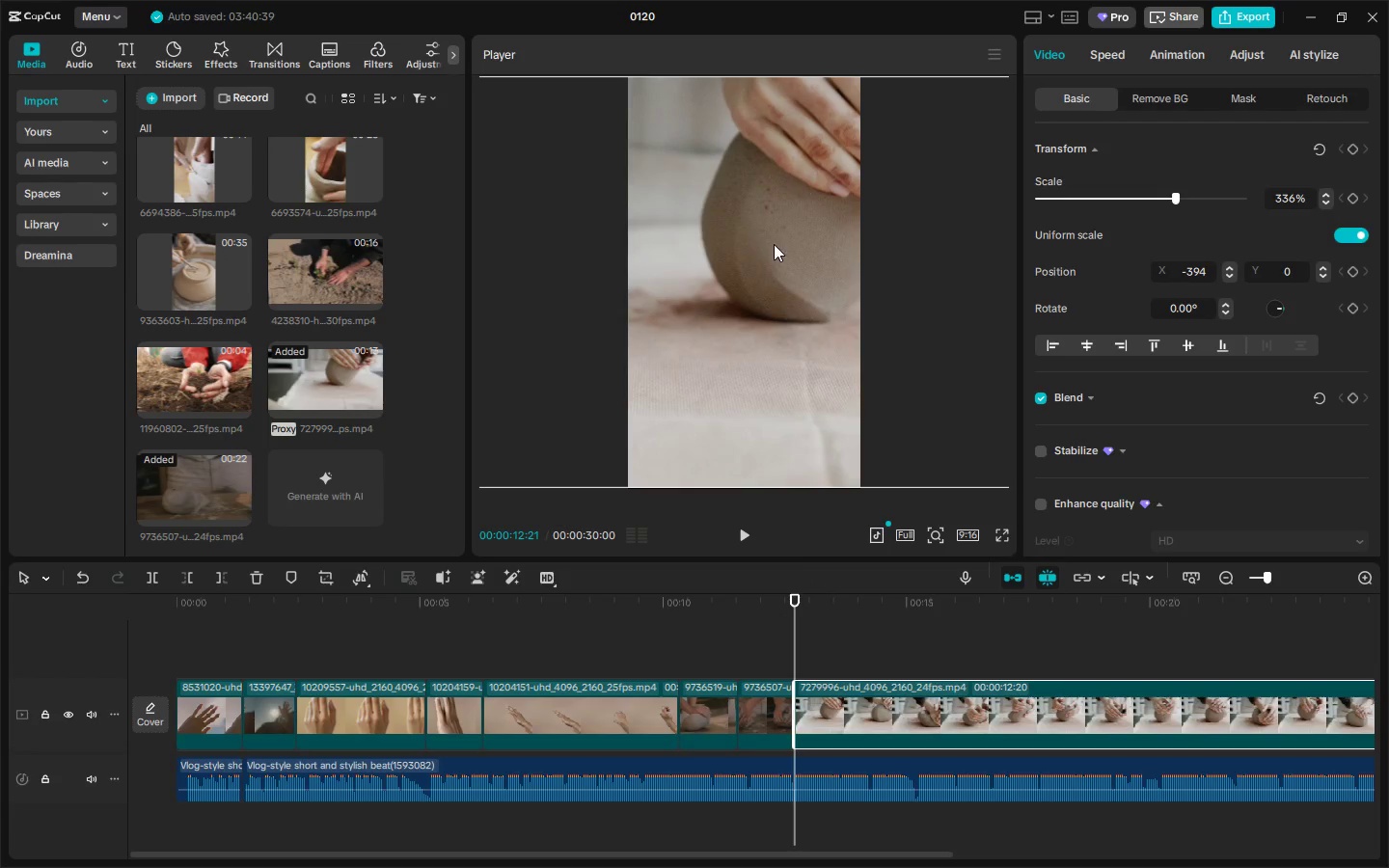 
left_click_drag(start_coordinate=[774, 244], to_coordinate=[695, 248])
 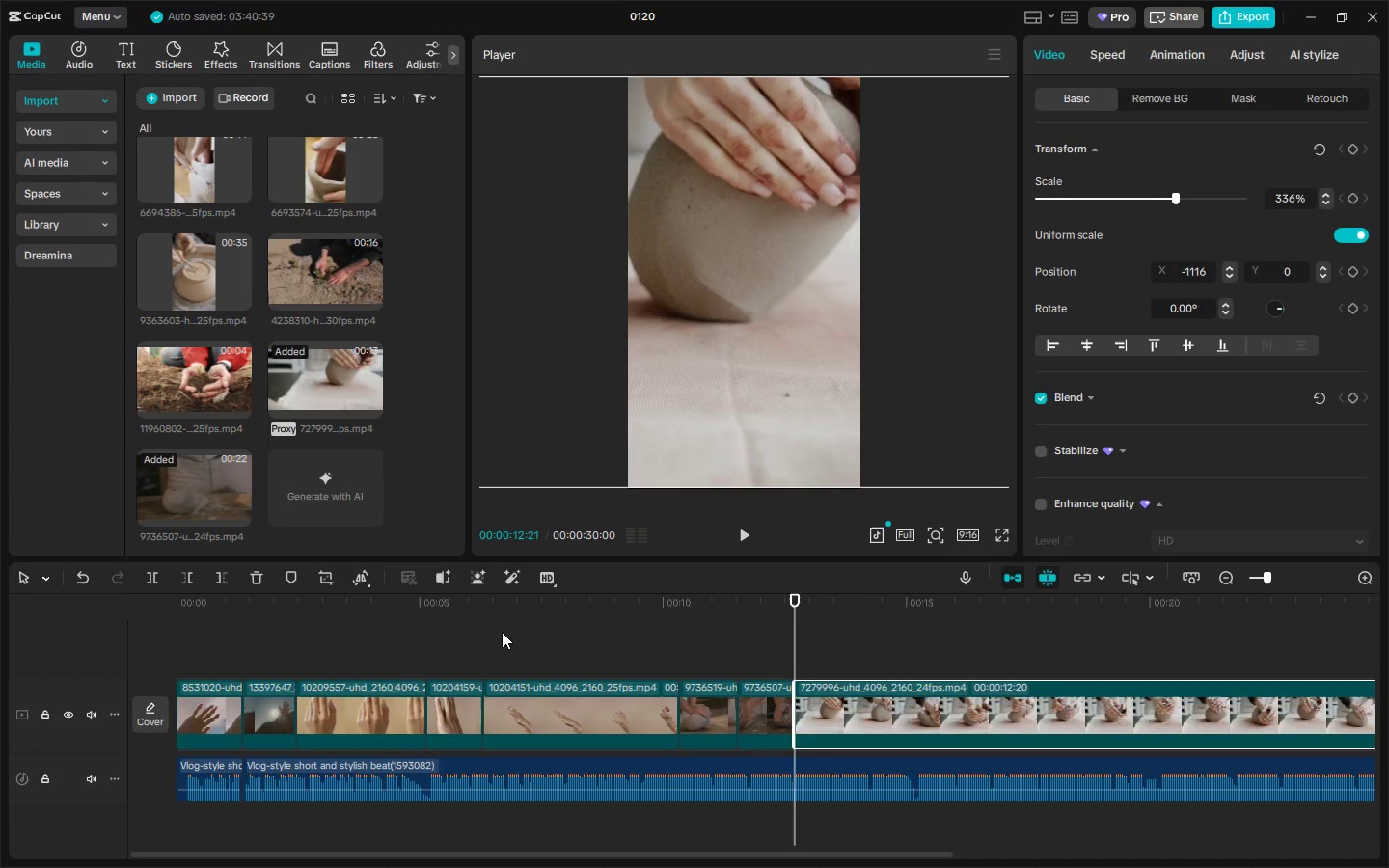 
left_click_drag(start_coordinate=[403, 632], to_coordinate=[68, 630])
 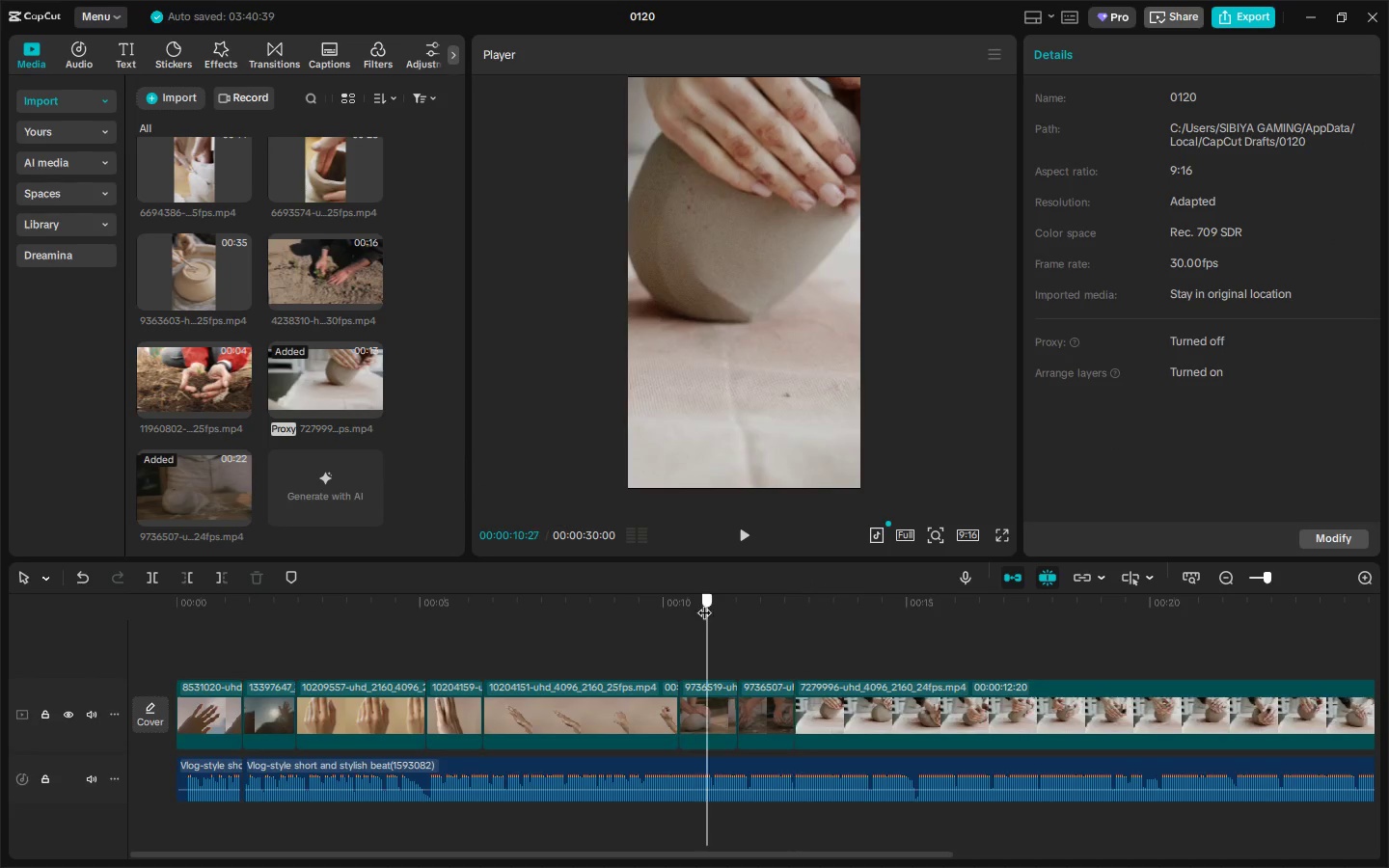 
key(Space)
 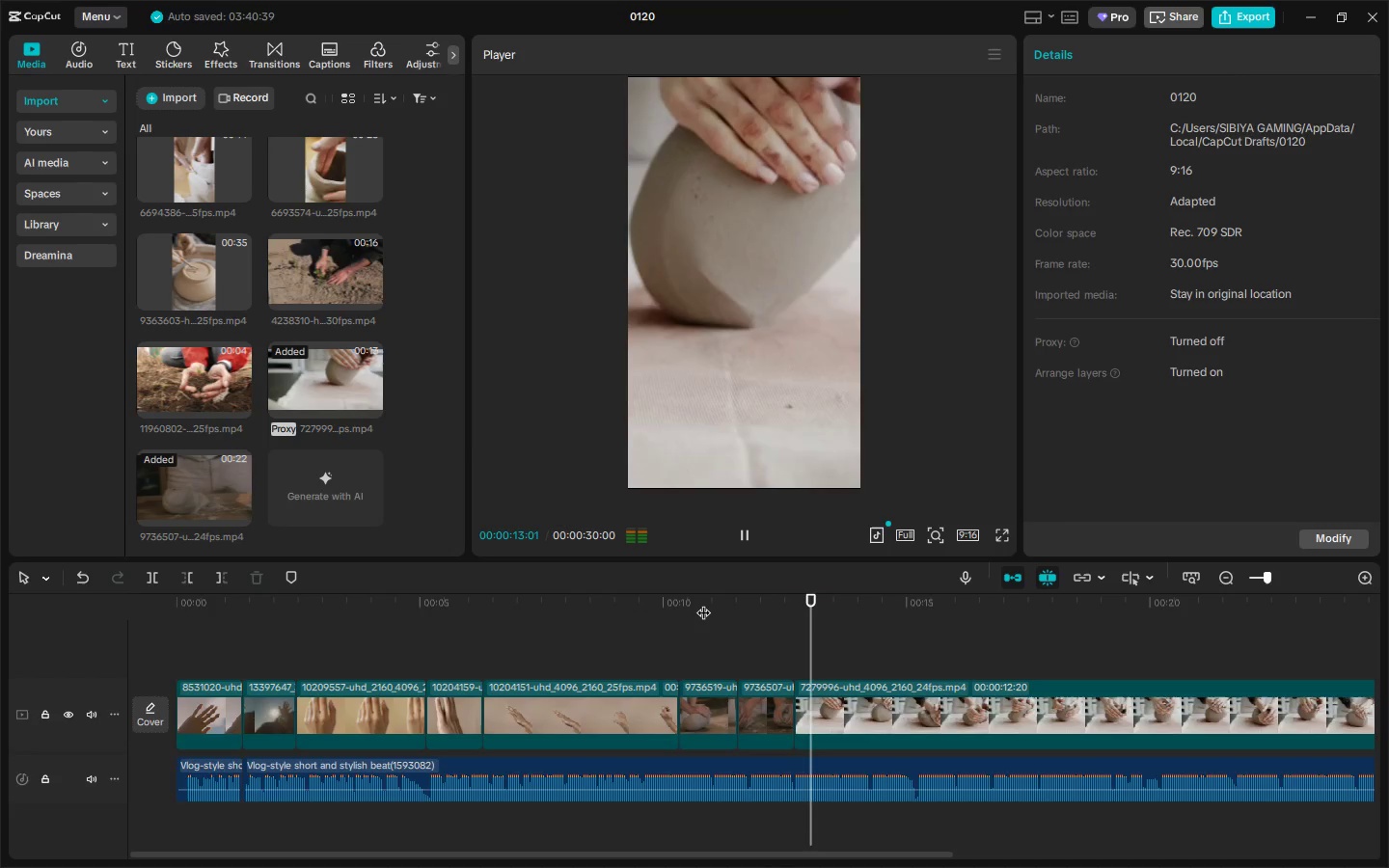 
key(Space)
 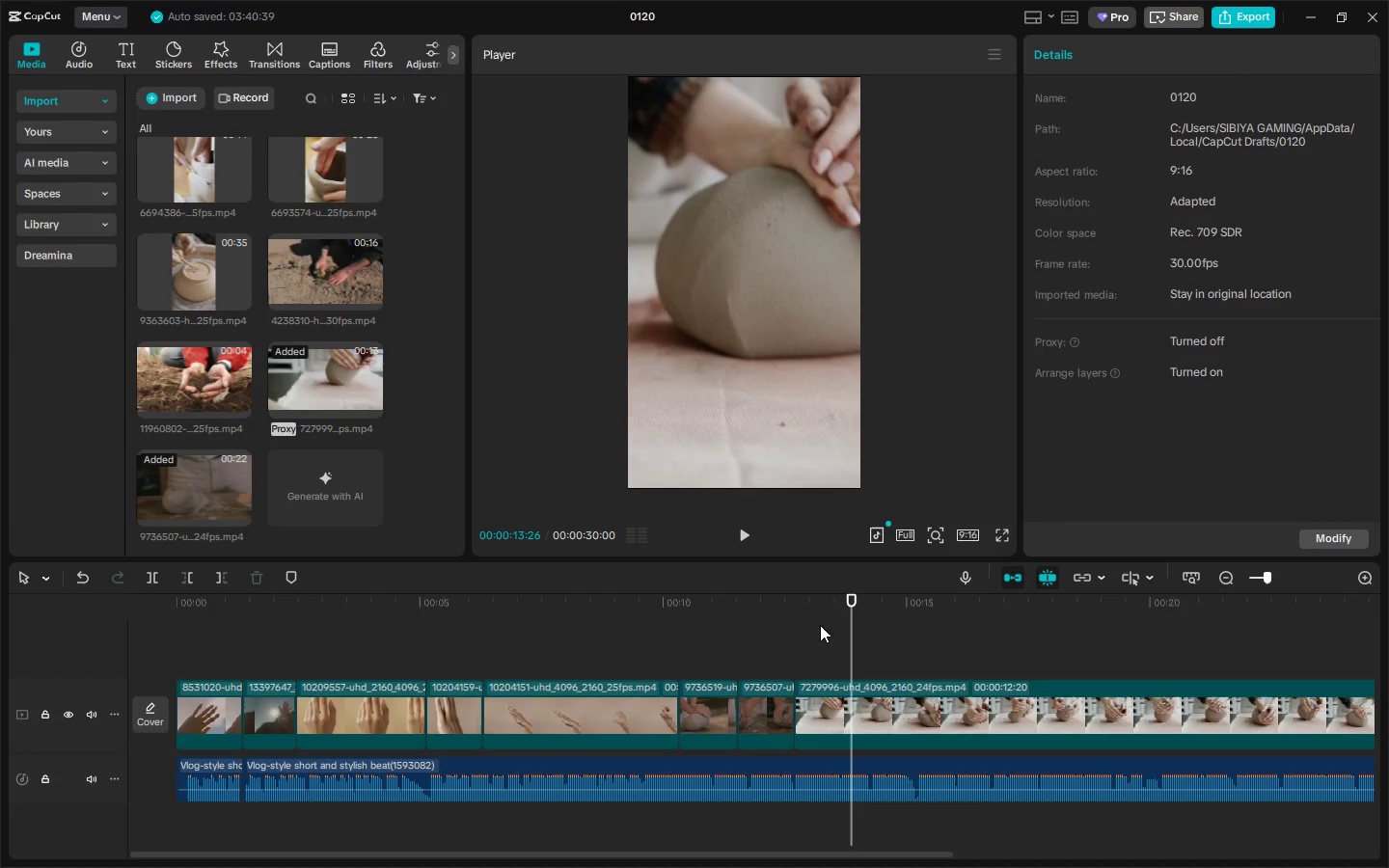 
left_click([804, 616])
 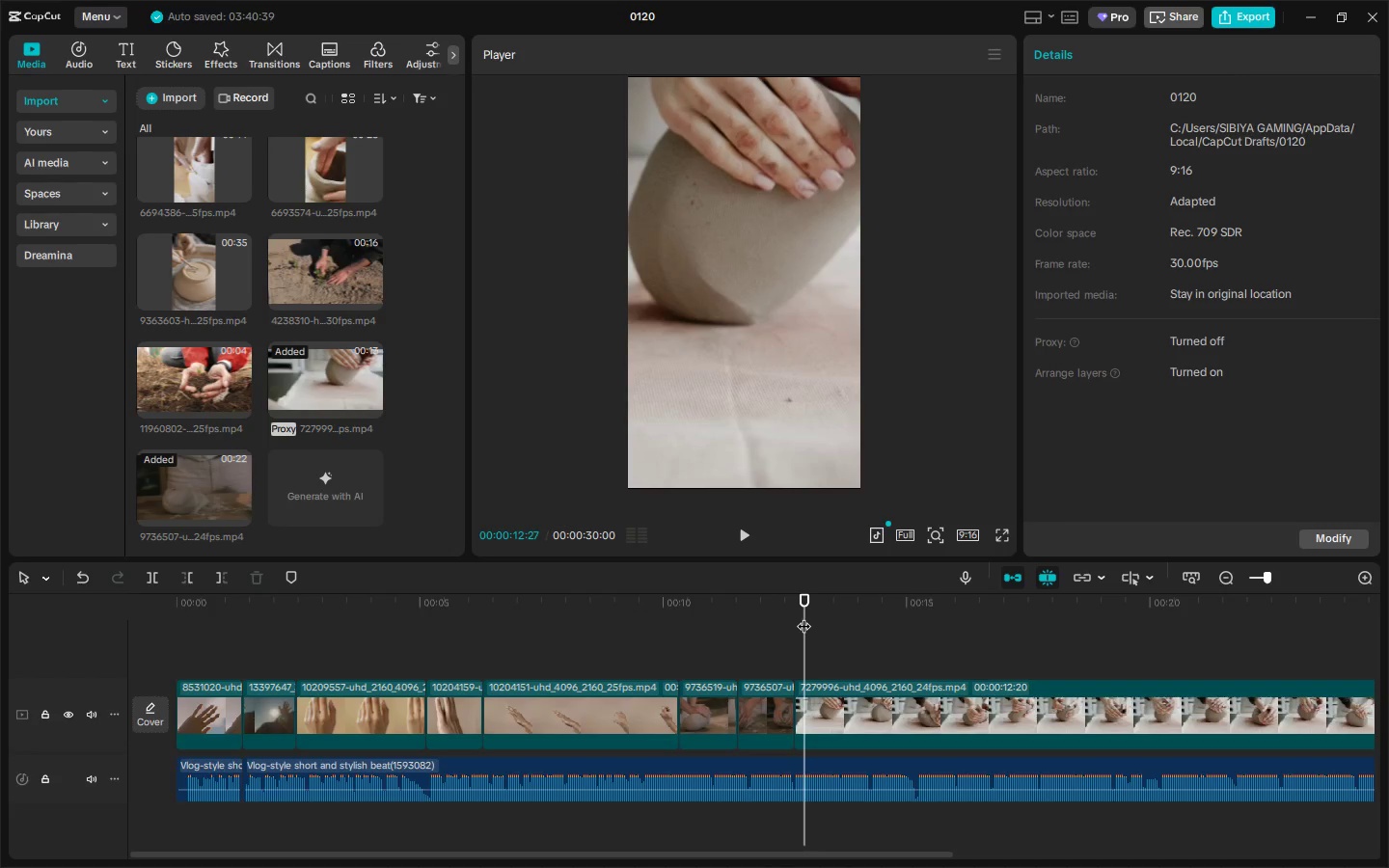 
left_click([794, 612])
 